 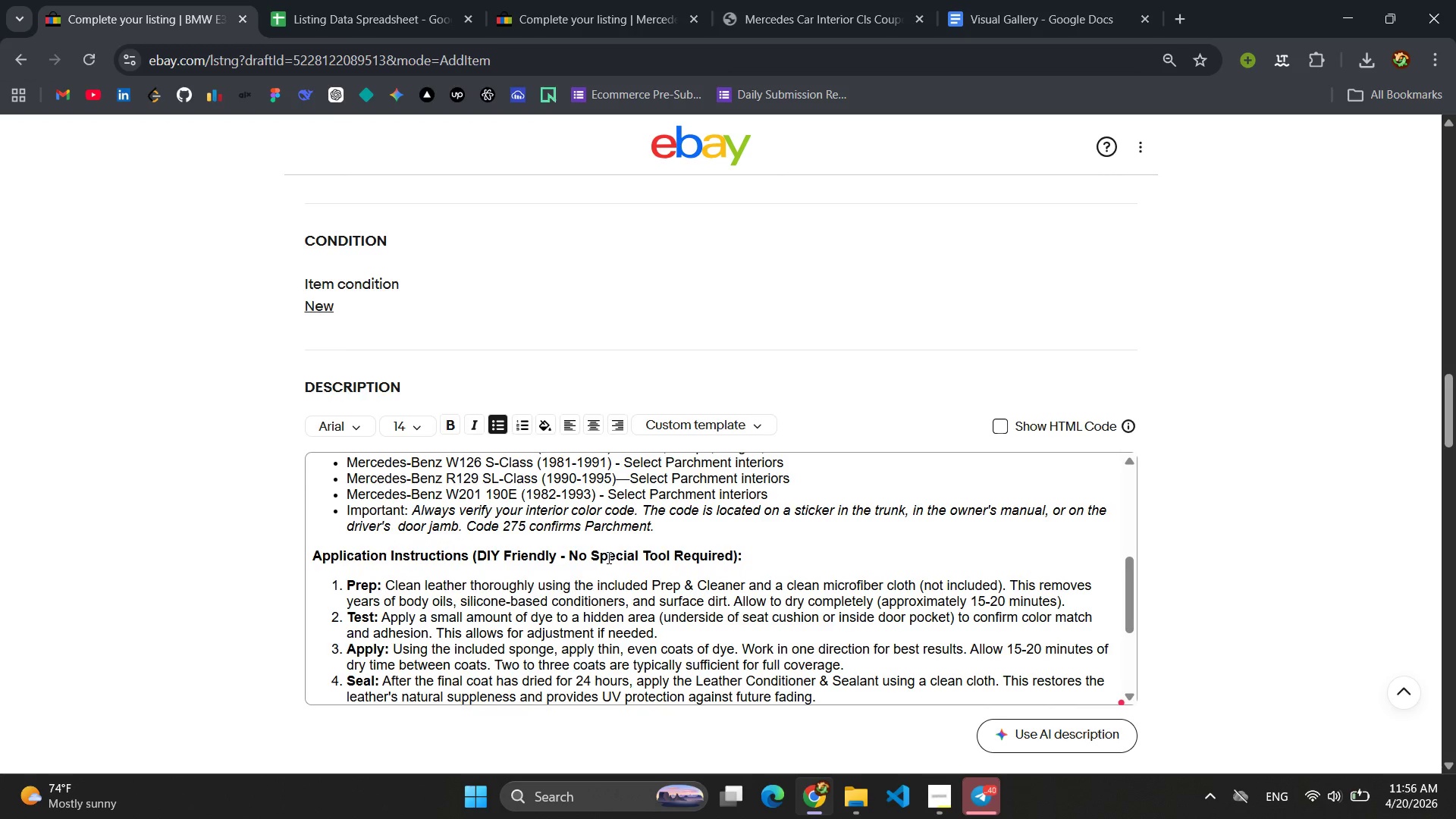 
scroll: coordinate [607, 557], scroll_direction: up, amount: 1.0
 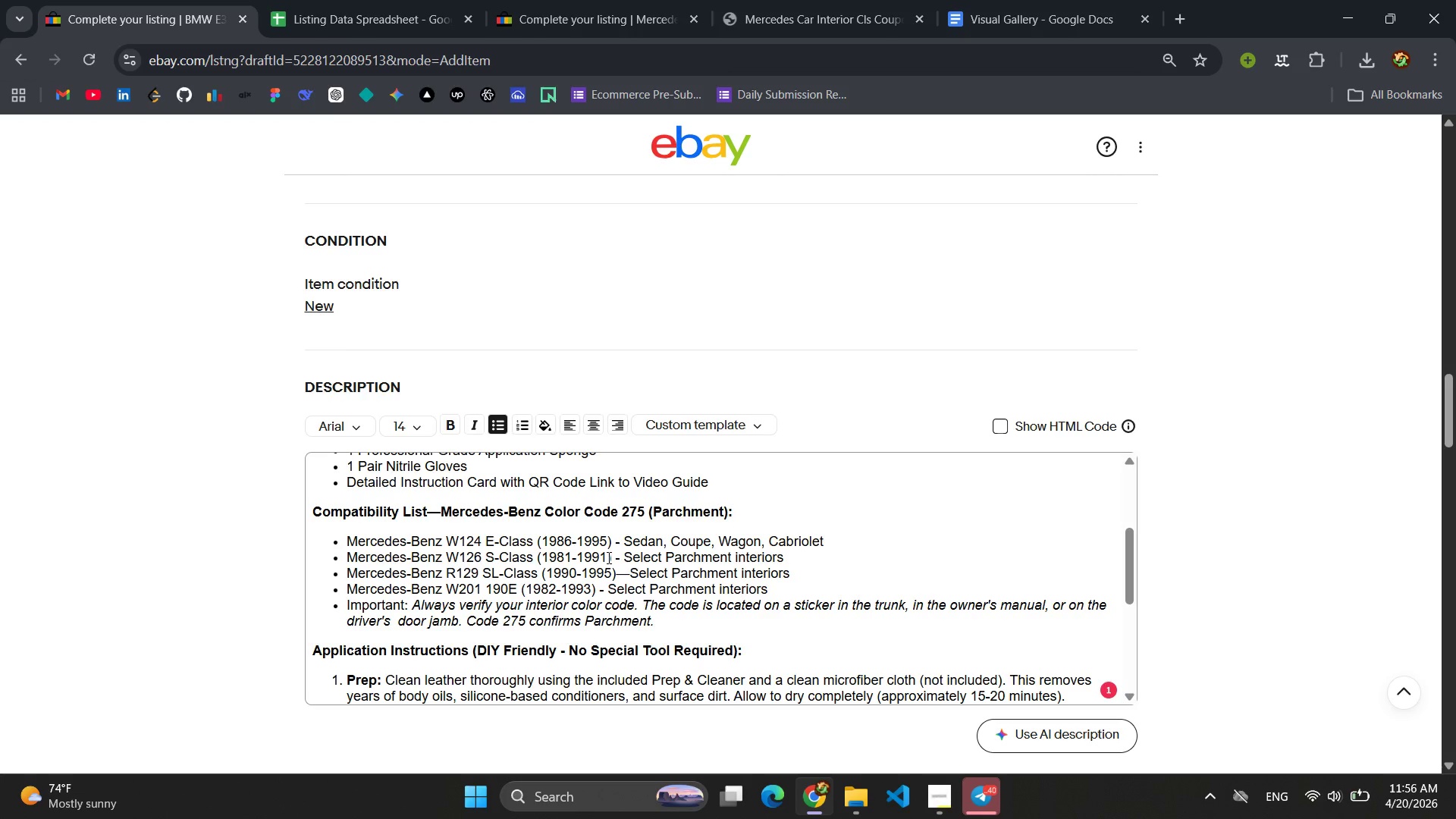 
wait(6.56)
 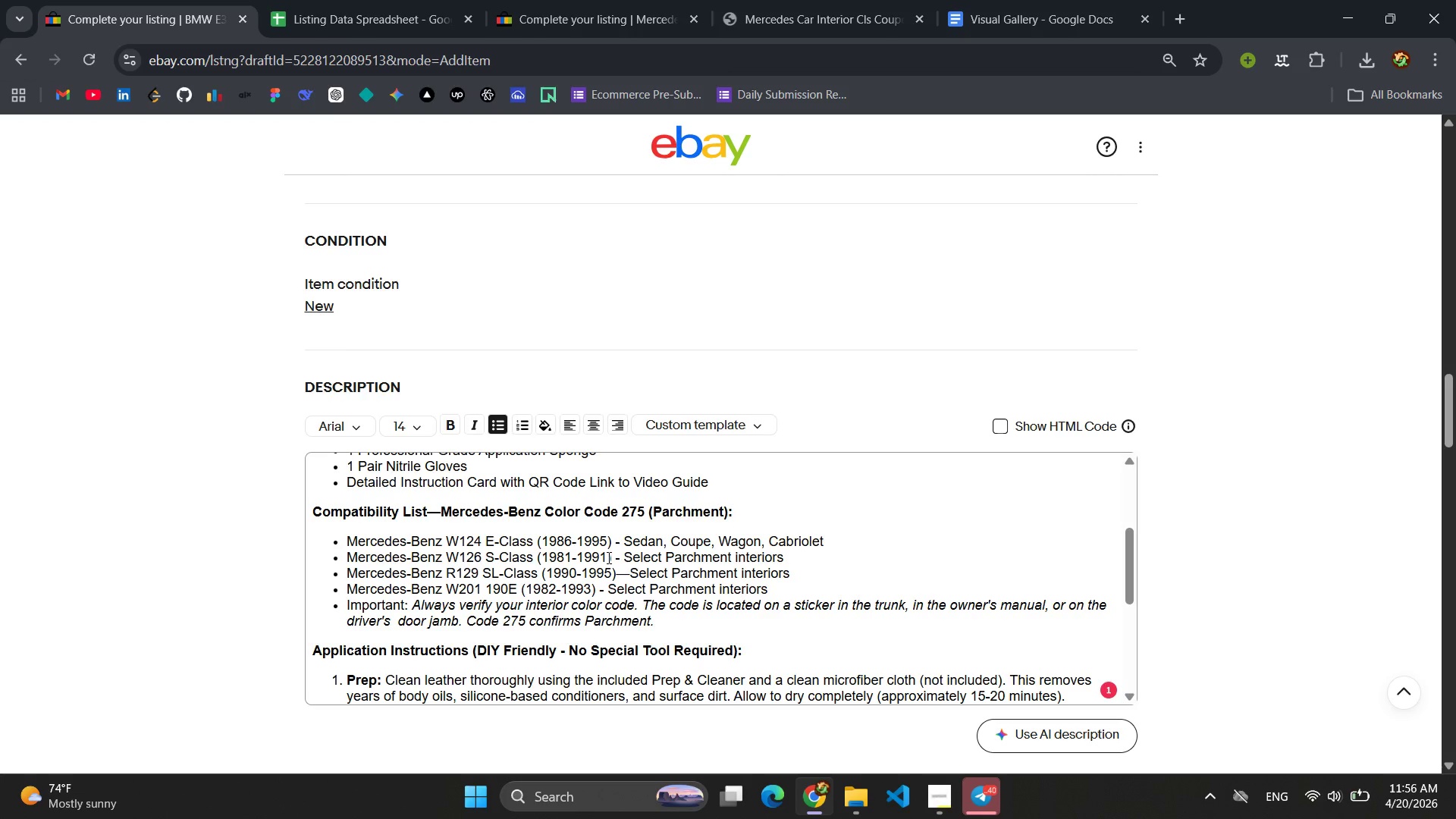 
left_click([541, 519])
 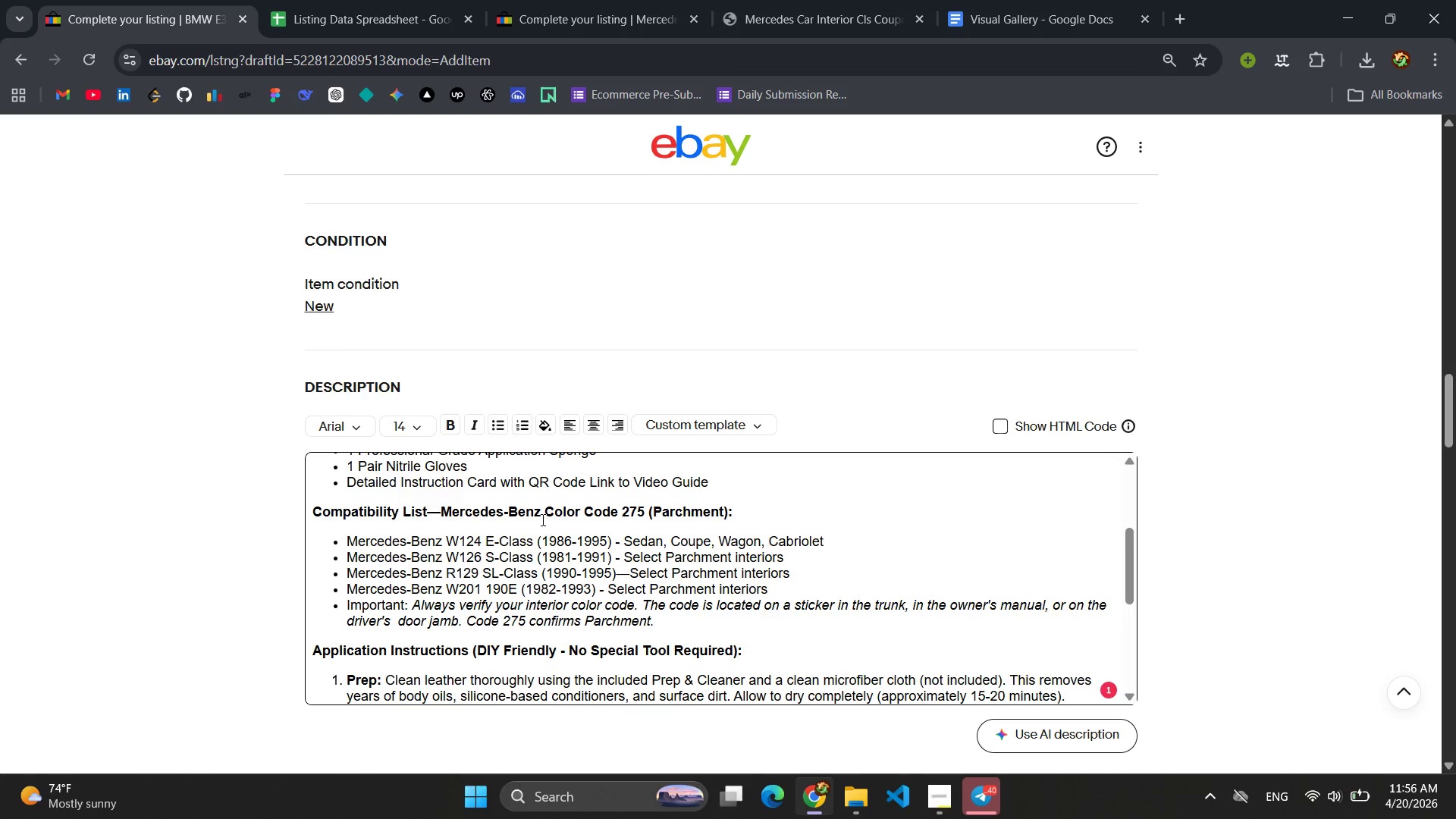 
key(Backspace)
key(Backspace)
key(Backspace)
key(Backspace)
key(Backspace)
key(Backspace)
key(Backspace)
key(Backspace)
key(Backspace)
key(Backspace)
key(Backspace)
key(Backspace)
key(Backspace)
type(bmw)
 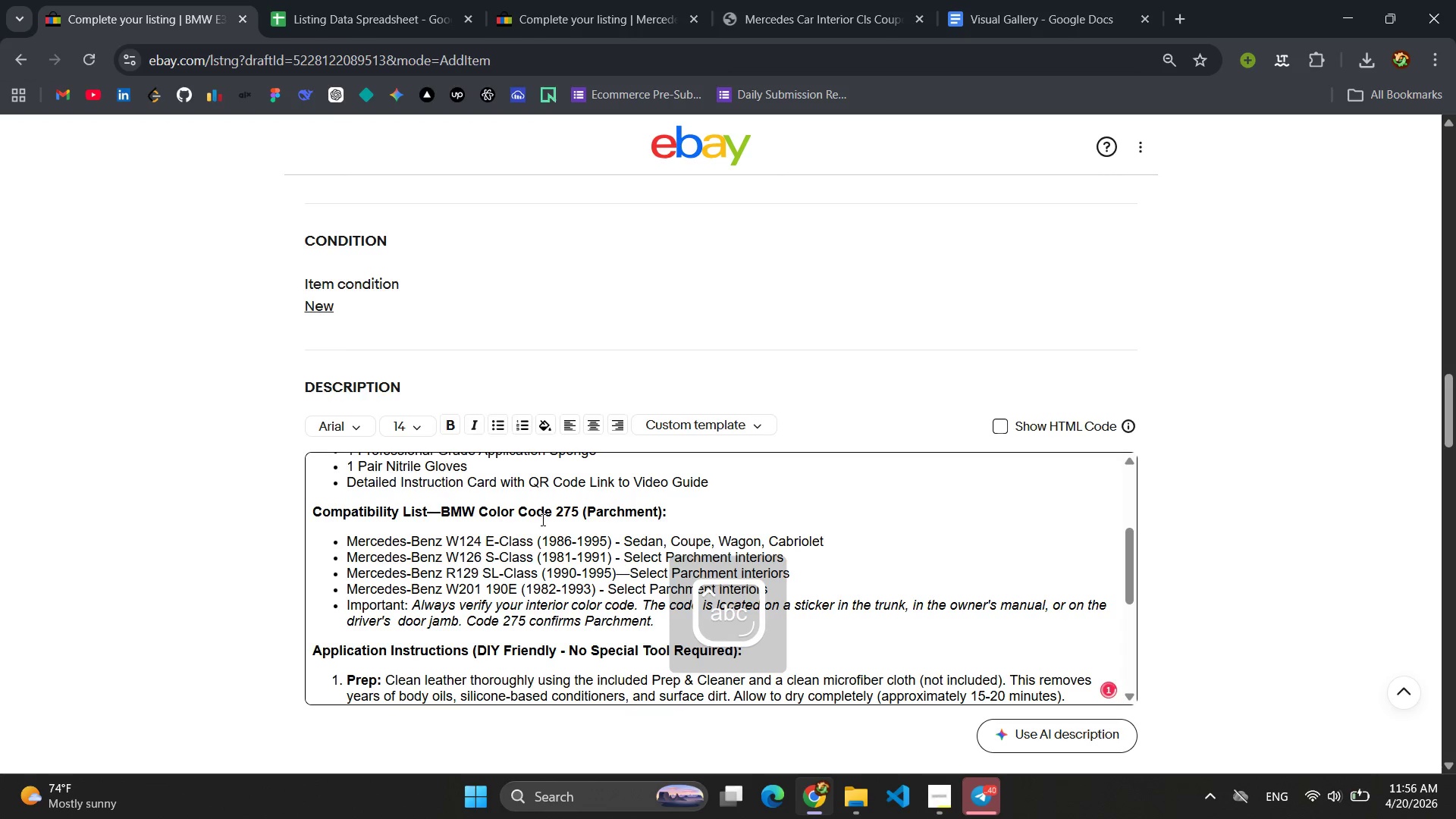 
hold_key(key=CapsLock, duration=0.41)
 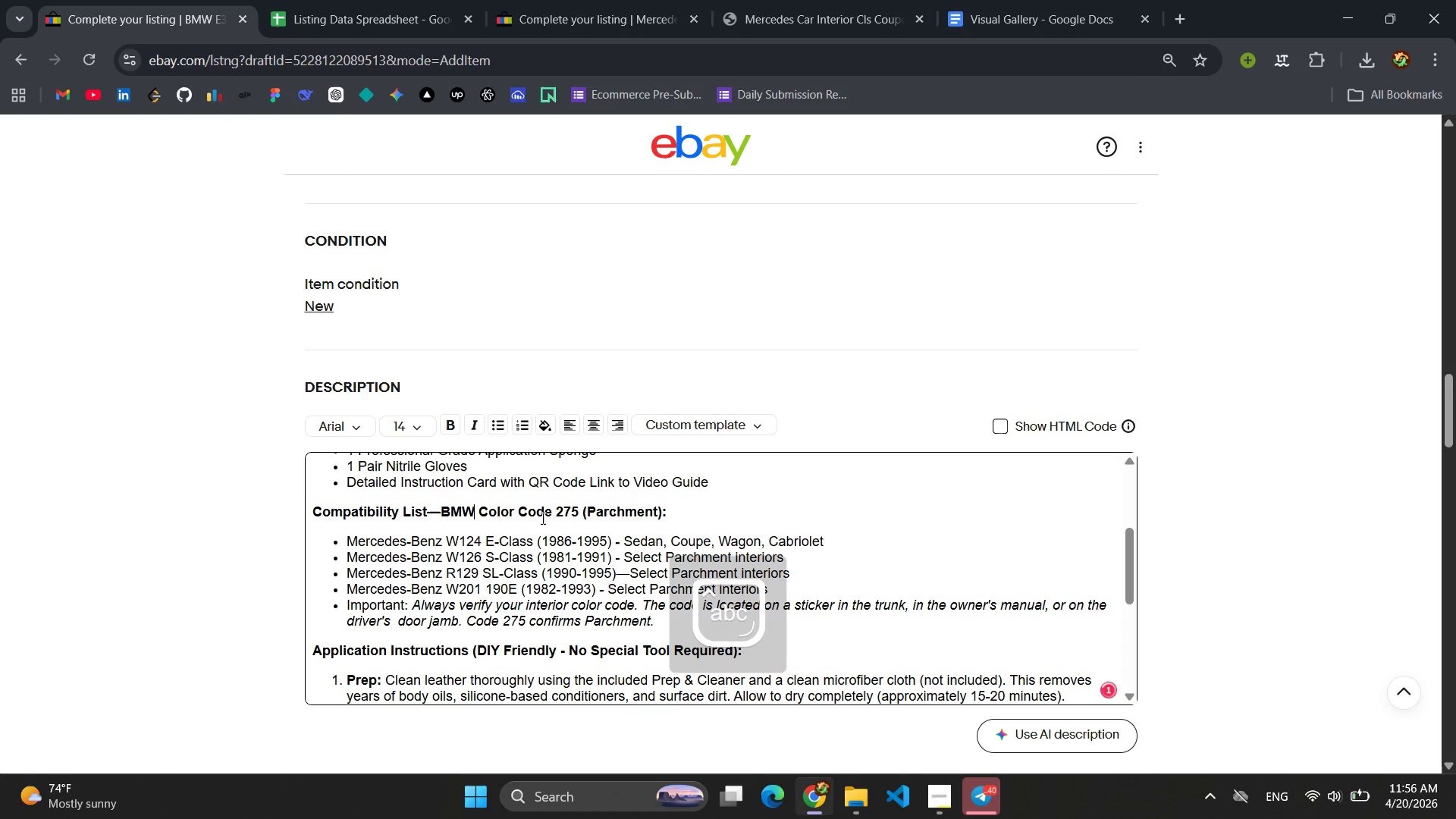 
left_click([557, 515])
 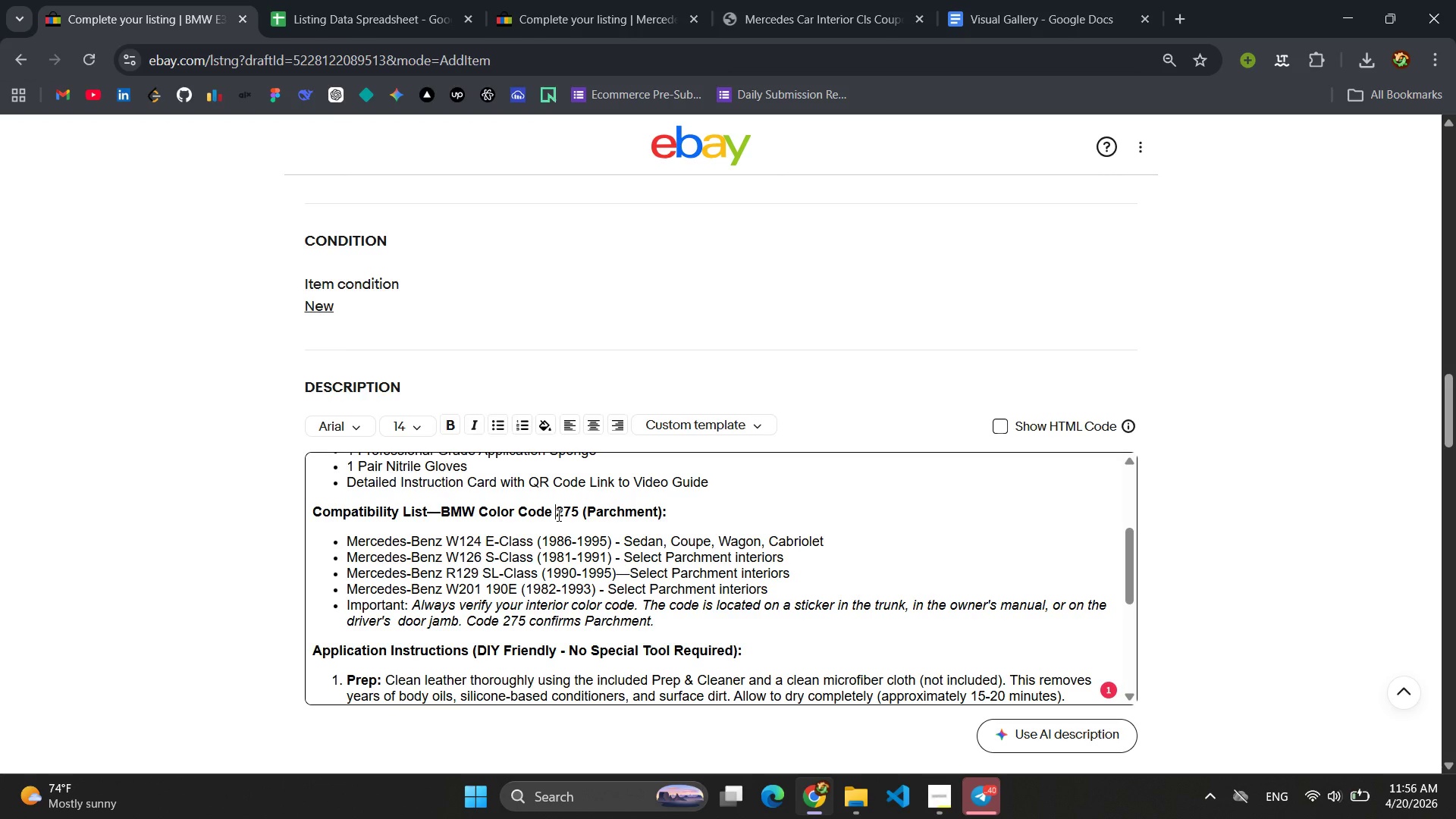 
key(0)
 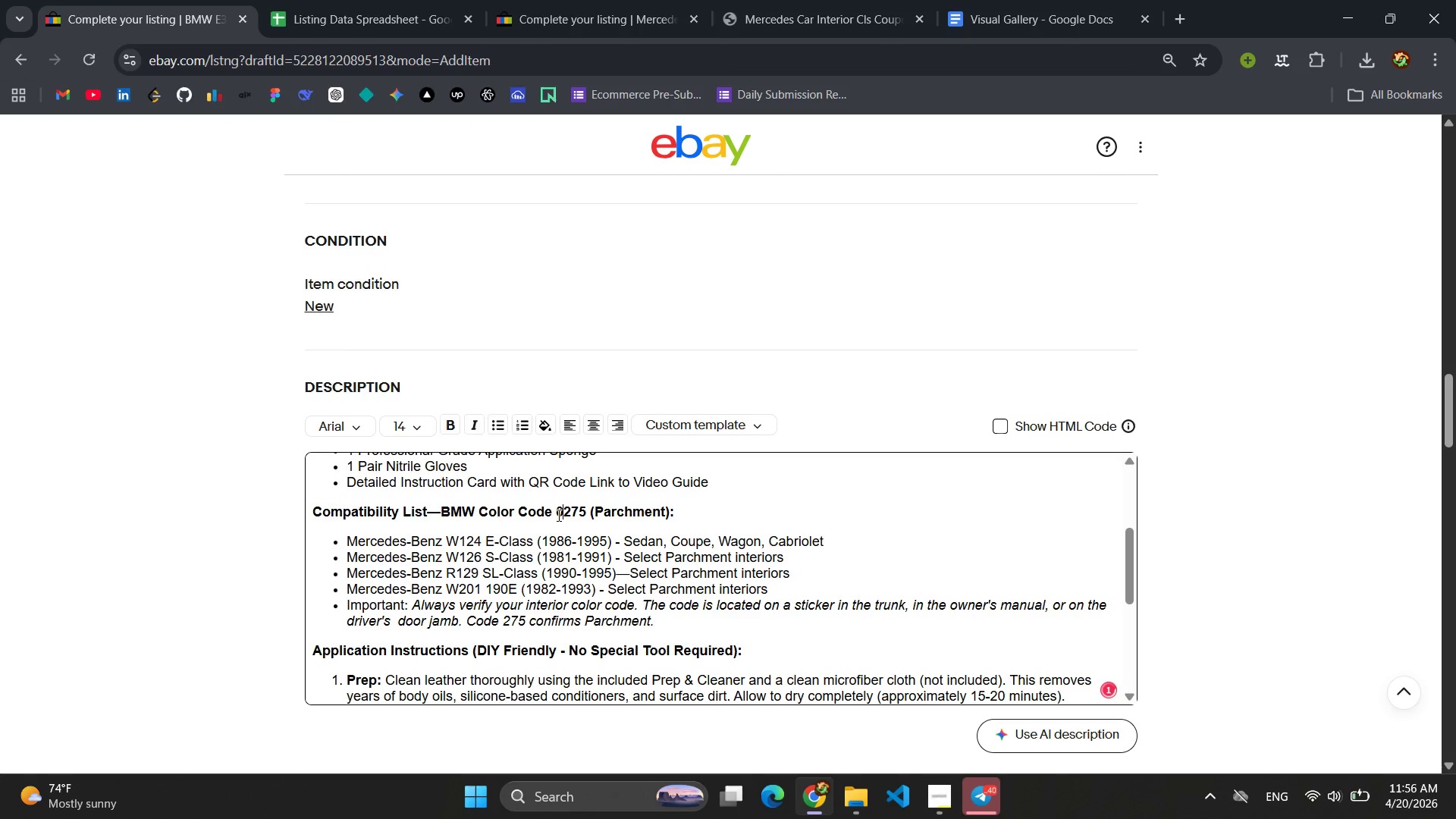 
key(ArrowRight)
 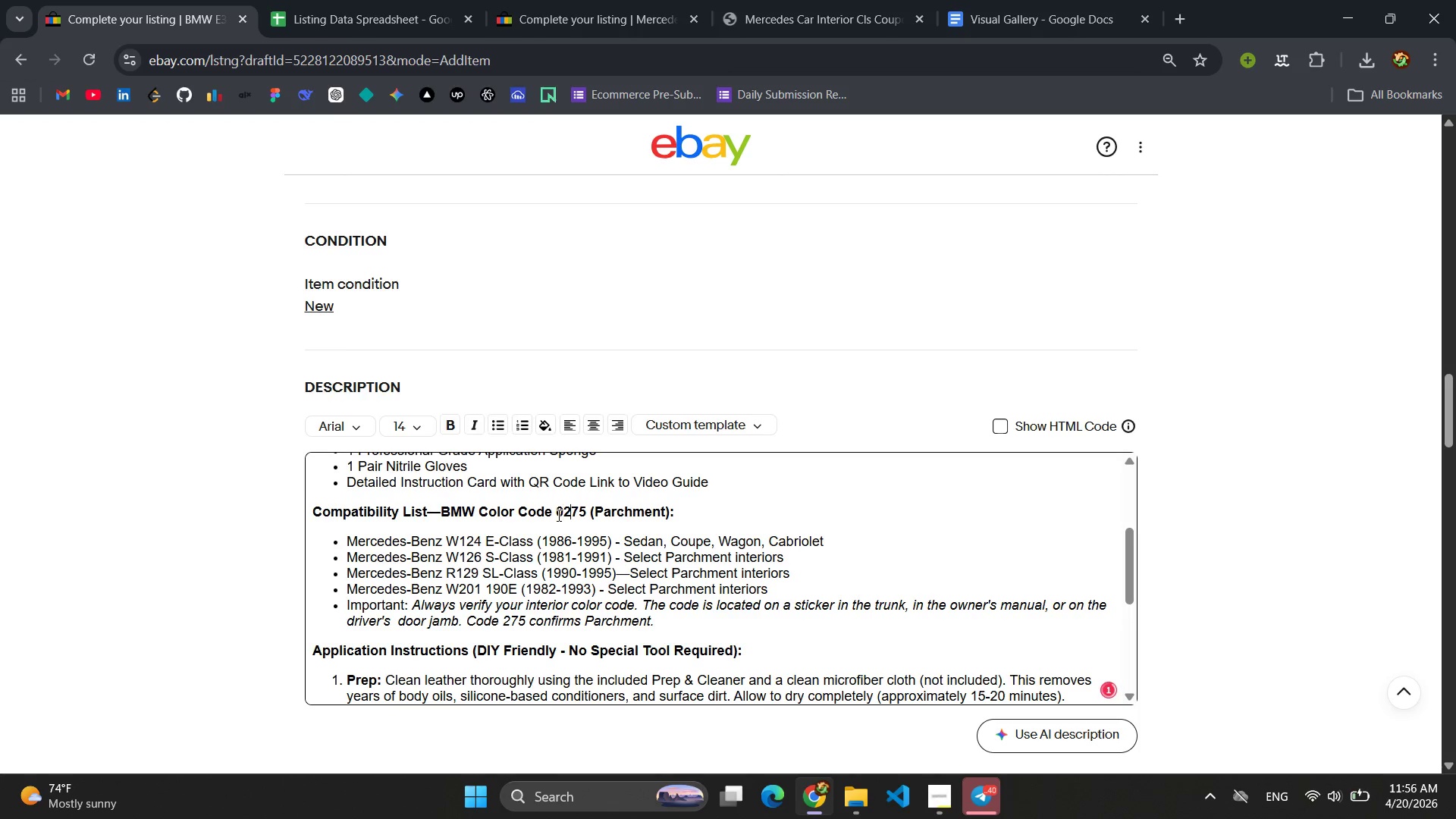 
key(ArrowRight)
 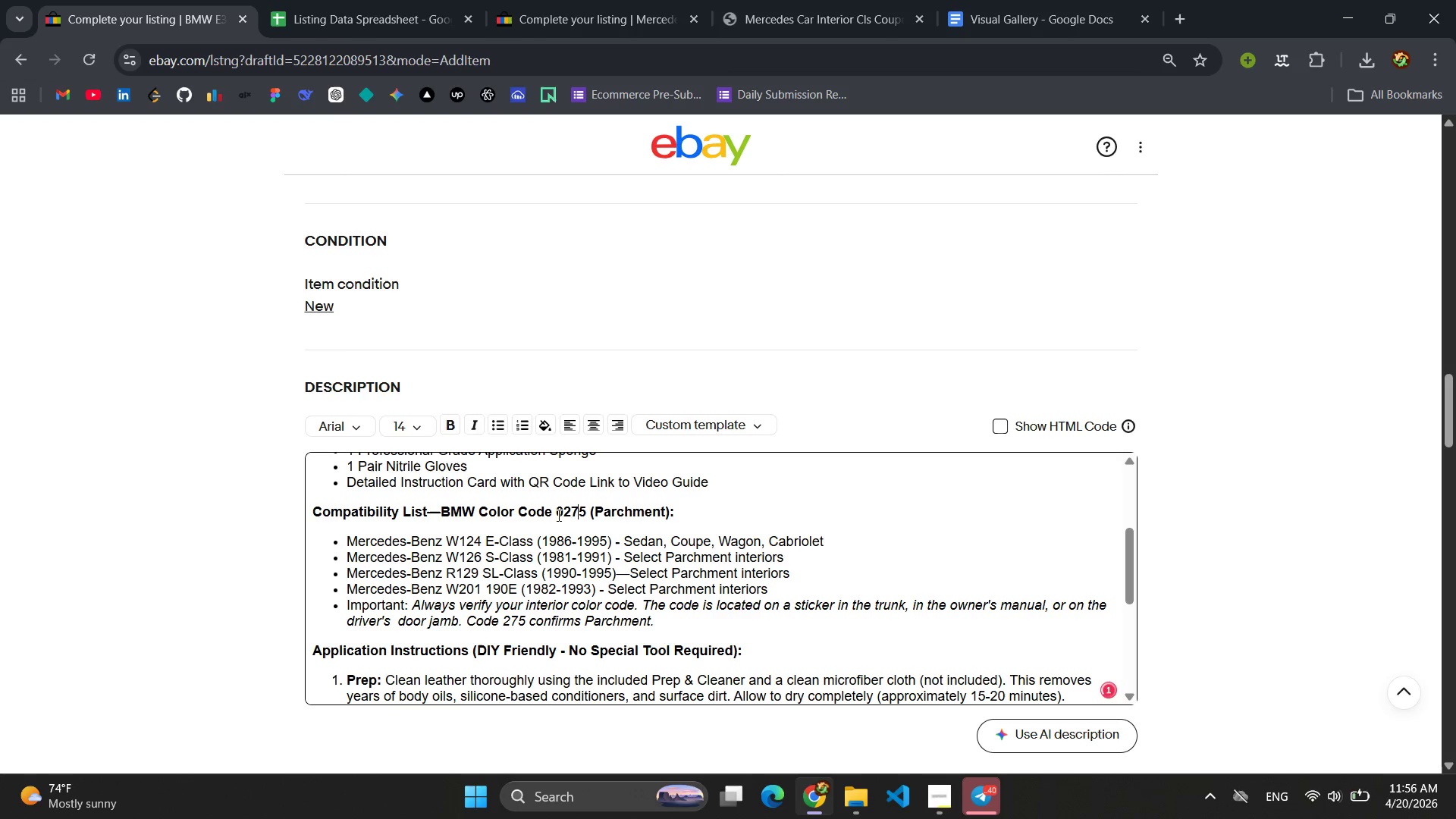 
key(ArrowRight)
 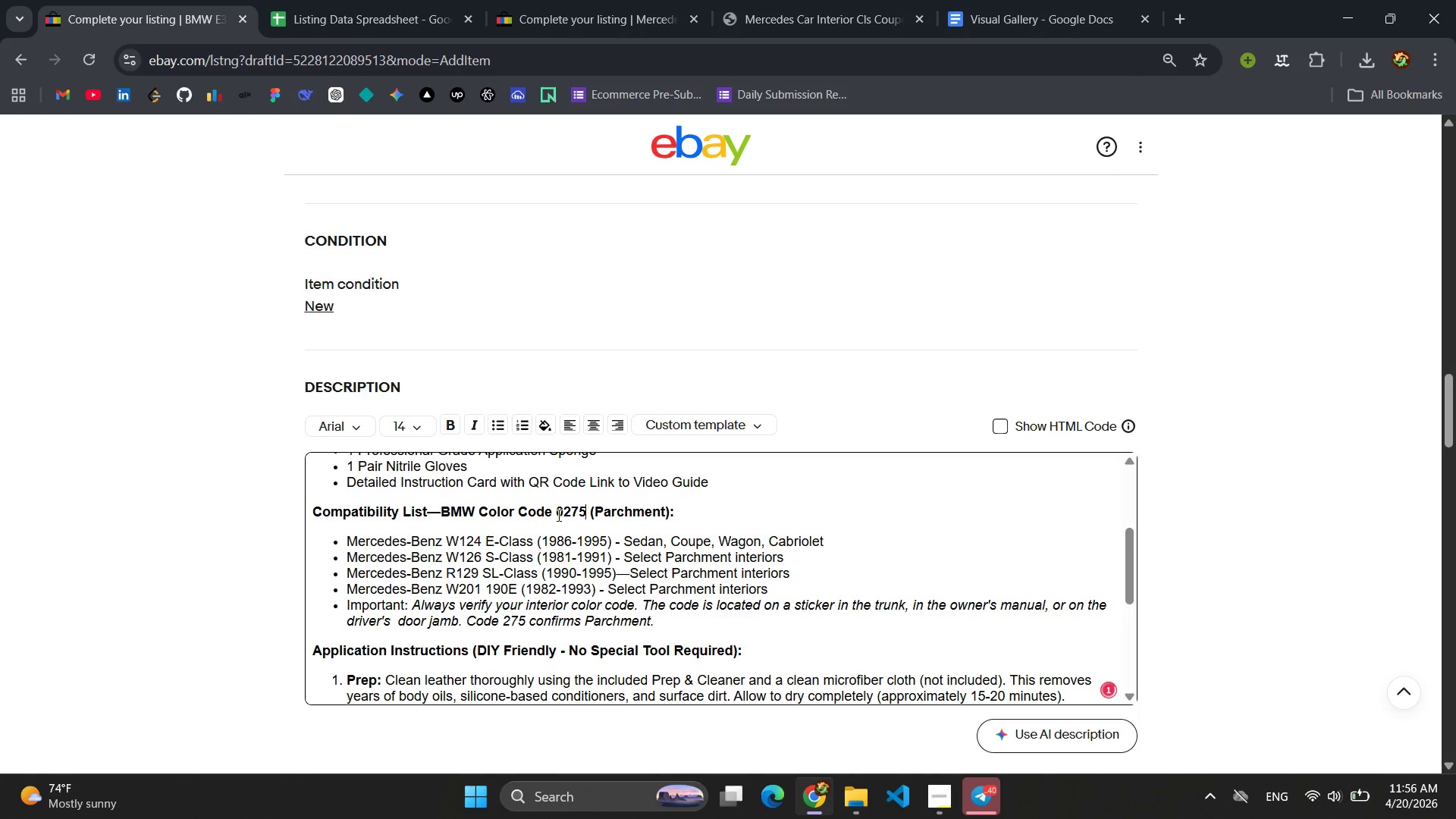 
key(ArrowLeft)
 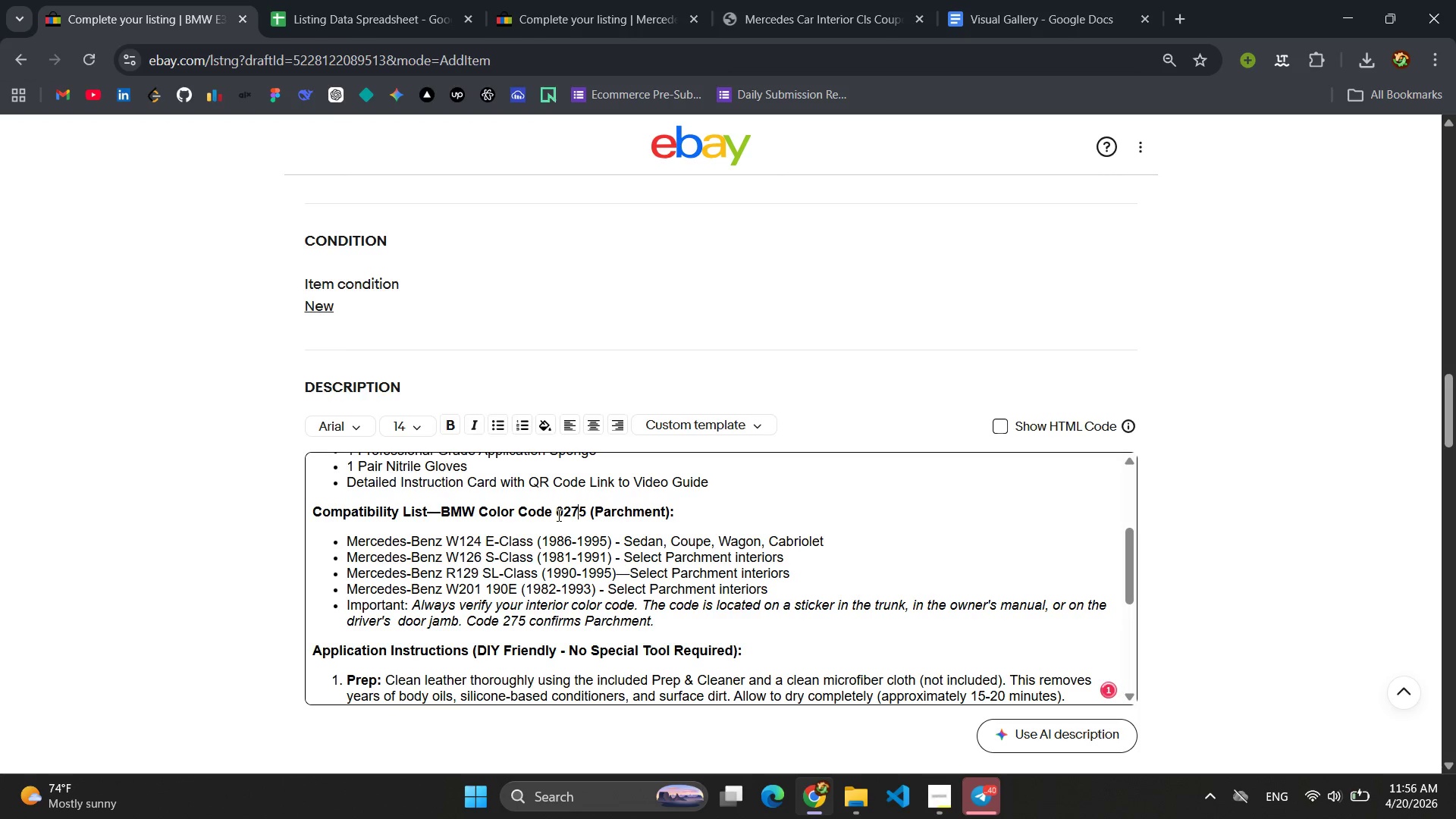 
key(Backspace)
 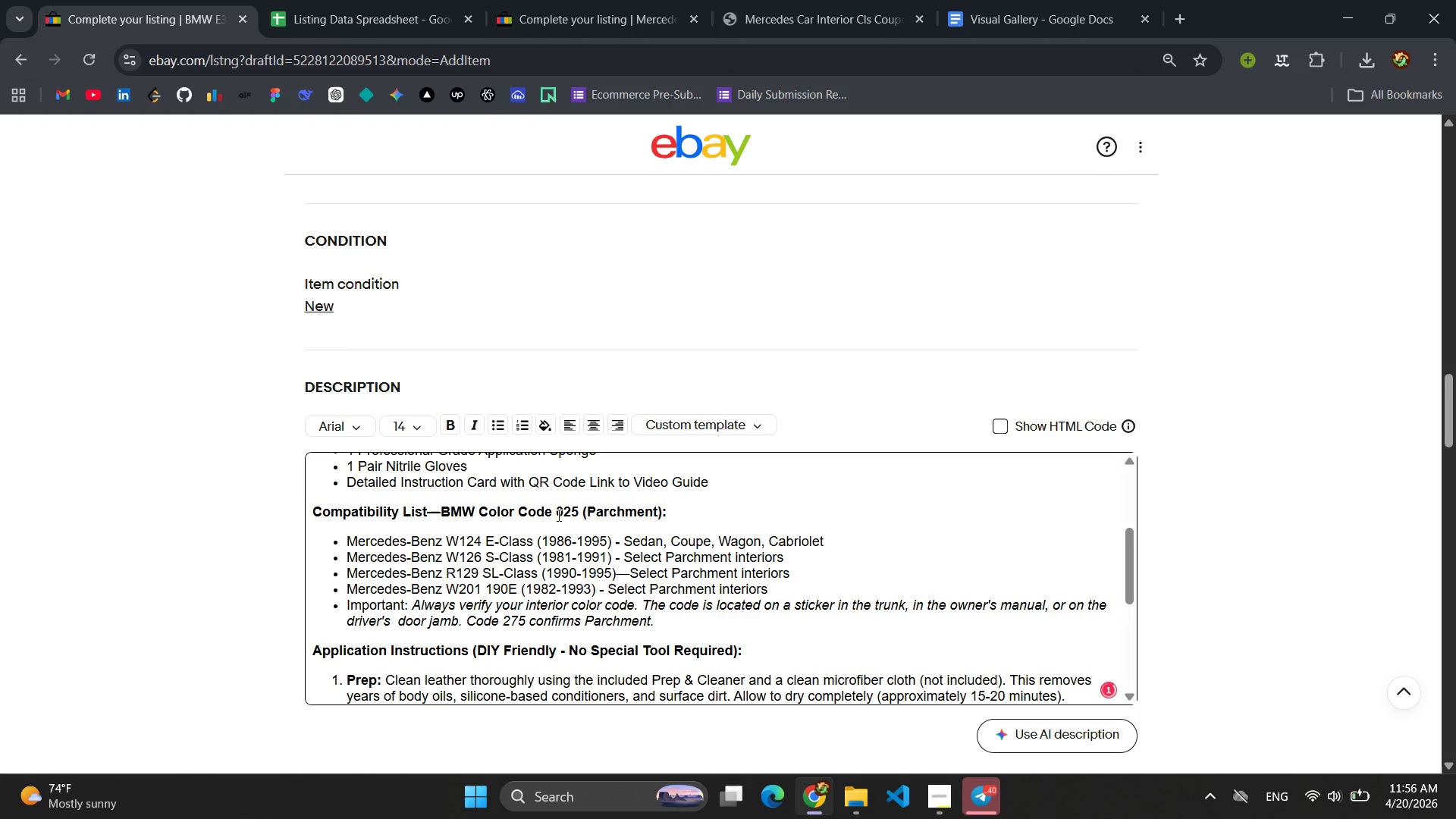 
key(9)
 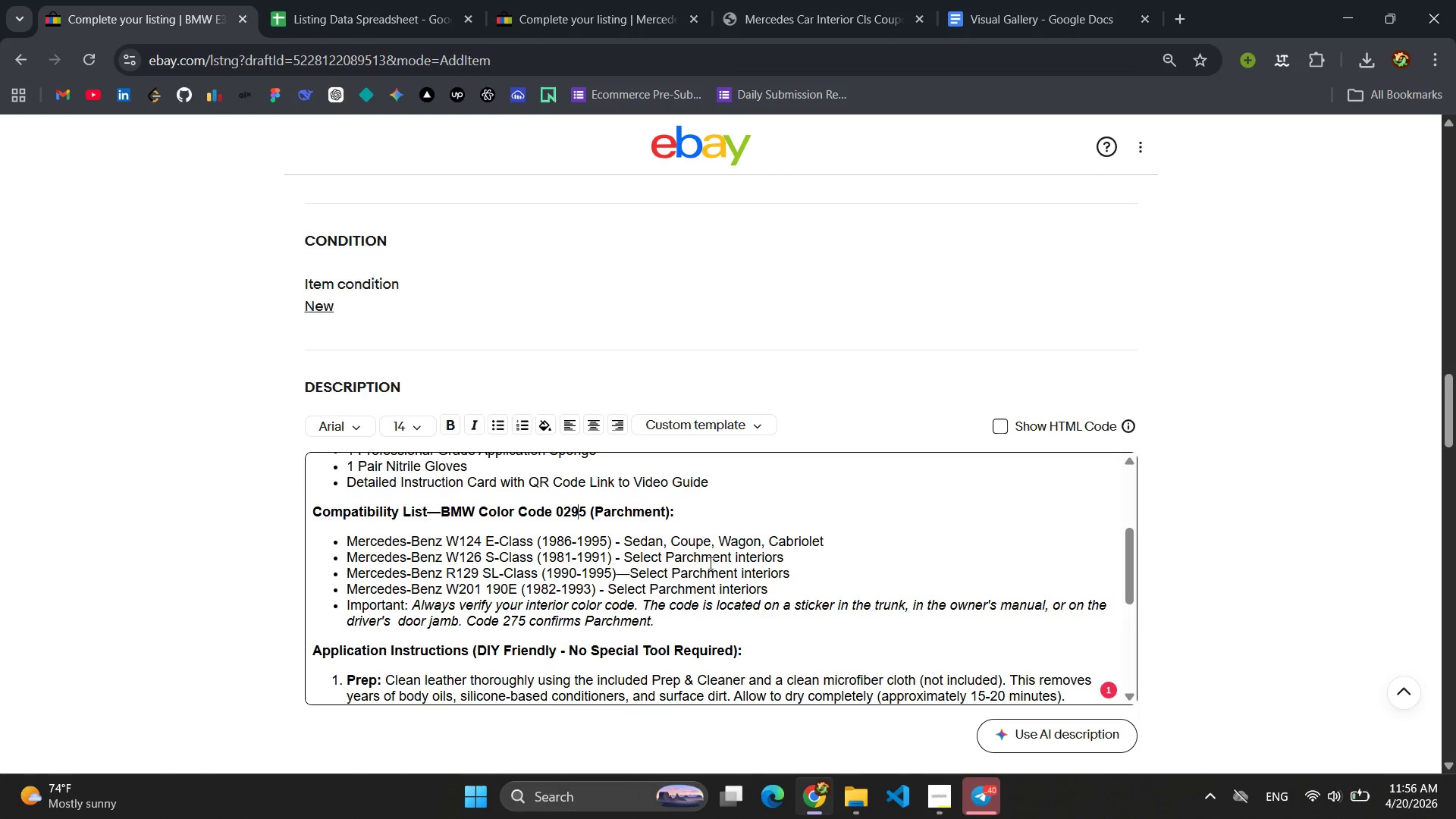 
key(ArrowRight)
 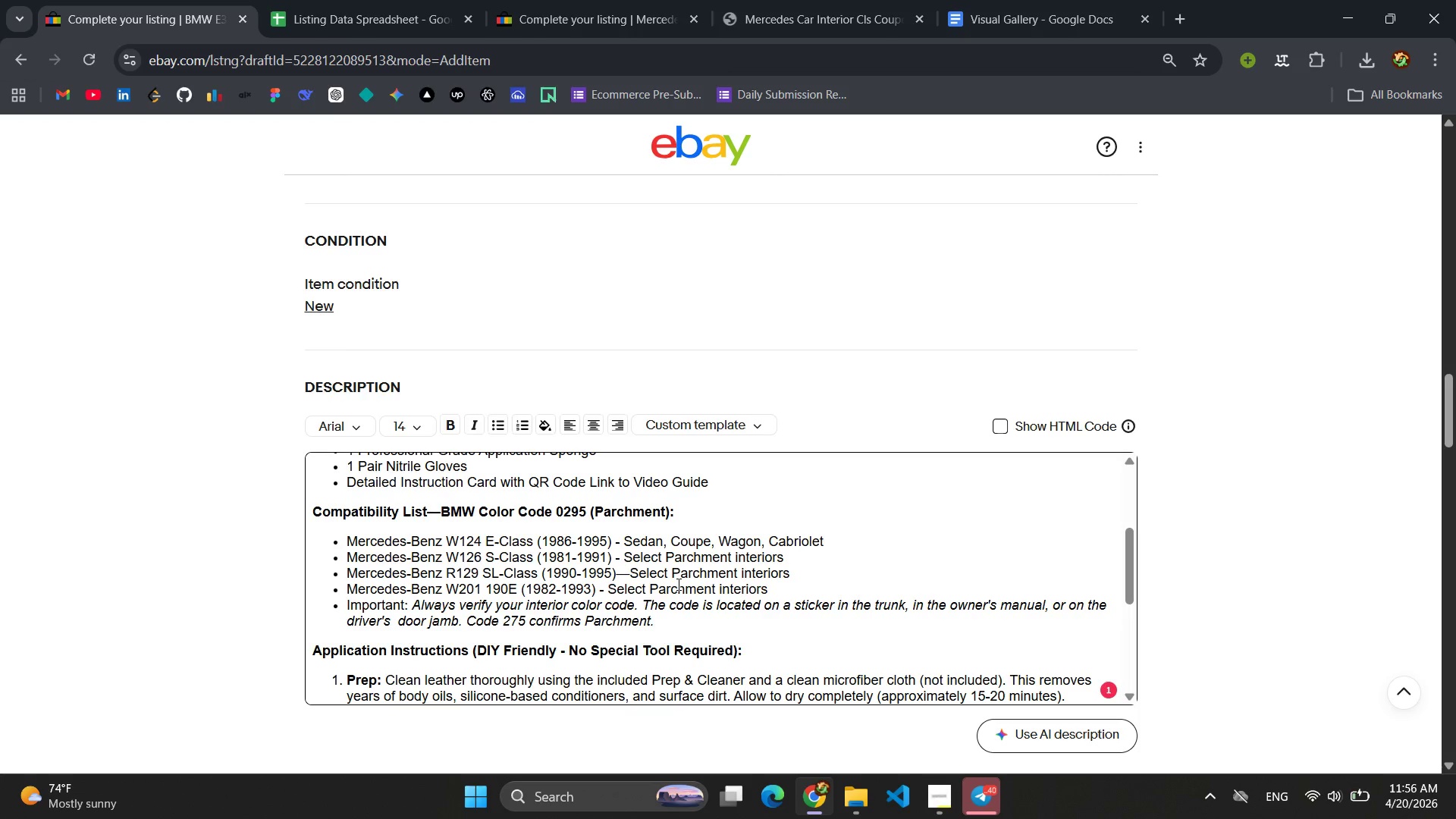 
type(/0307)
 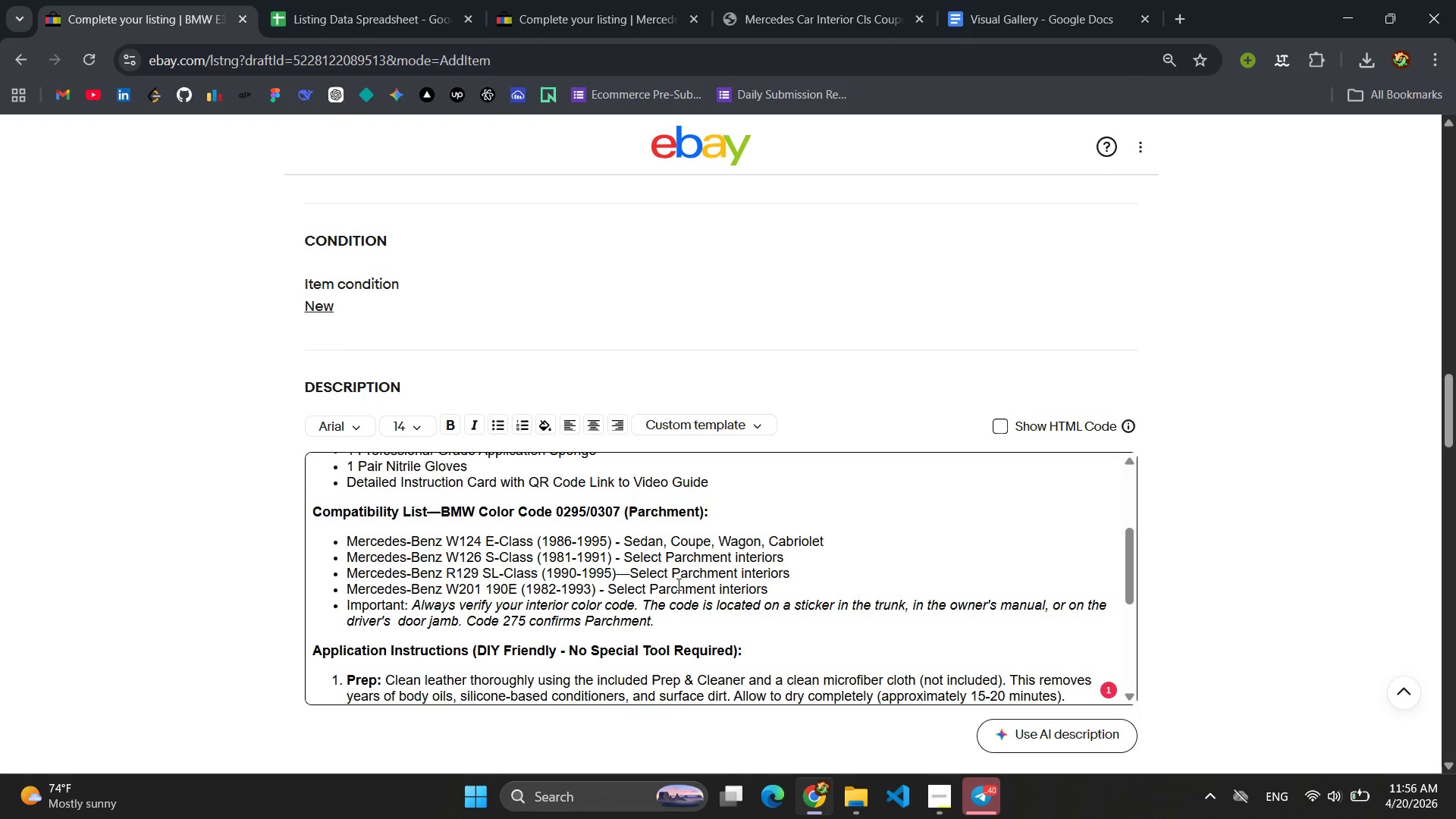 
key(ArrowRight)
 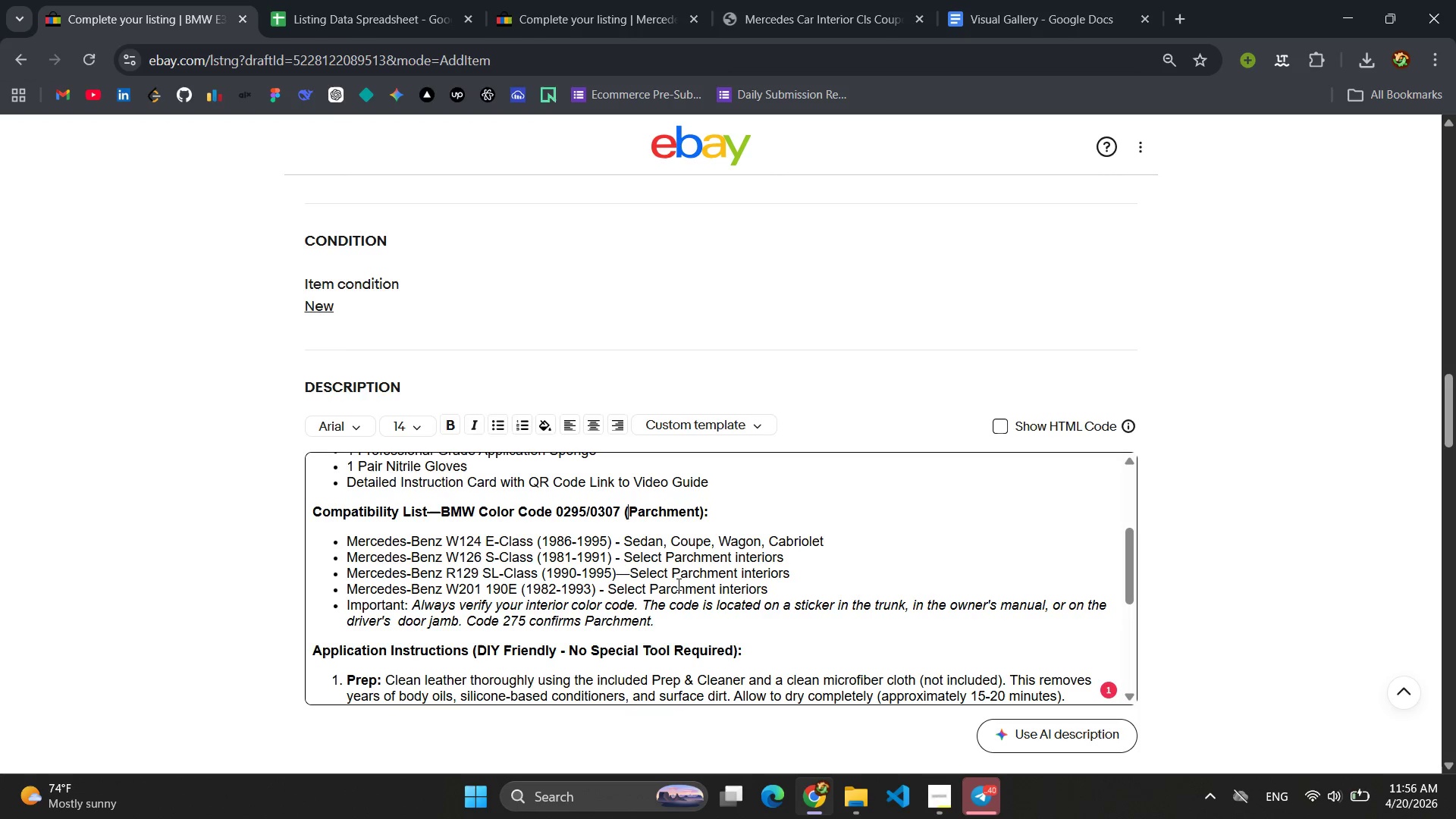 
key(ArrowRight)
 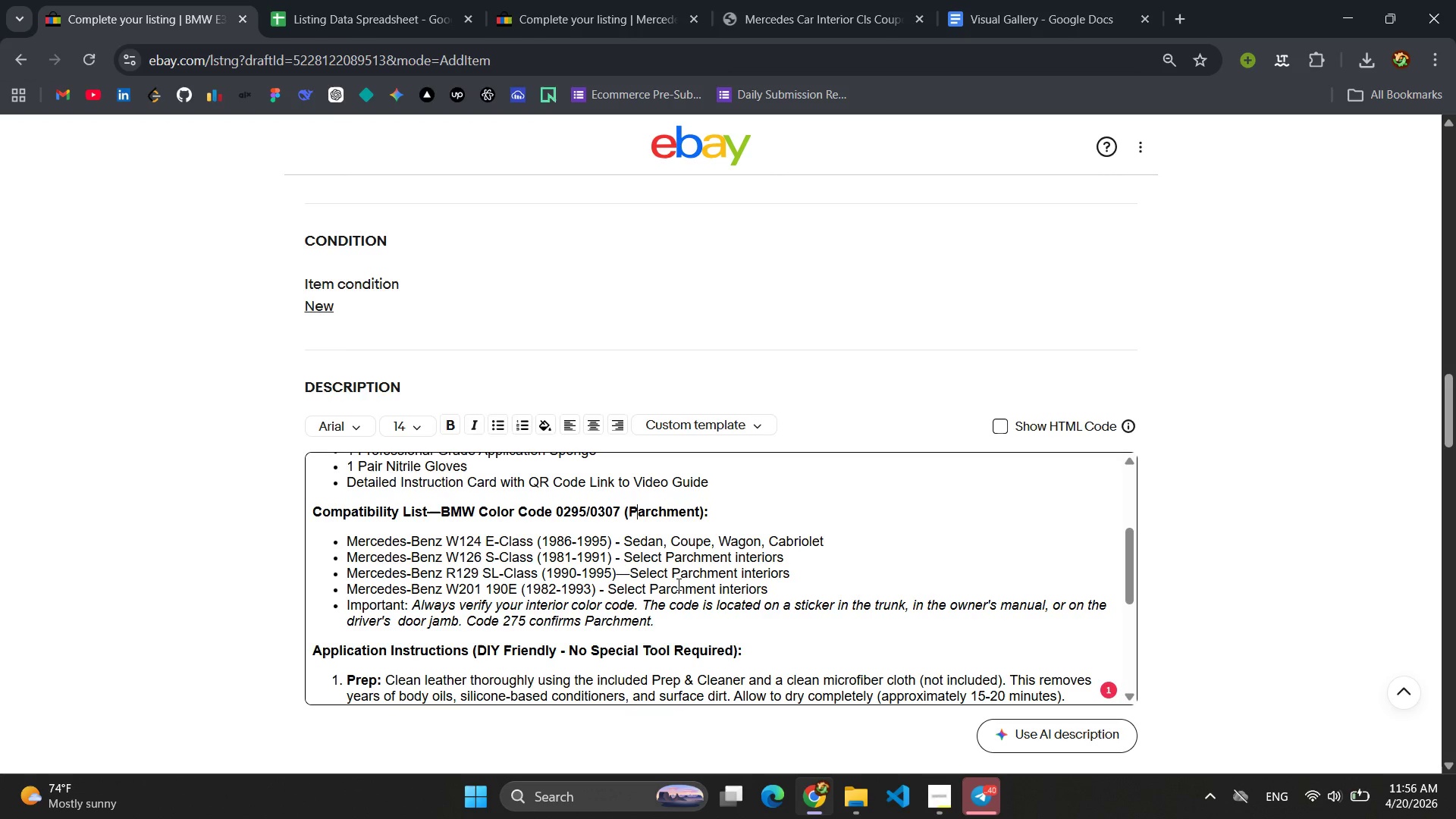 
key(ArrowRight)
 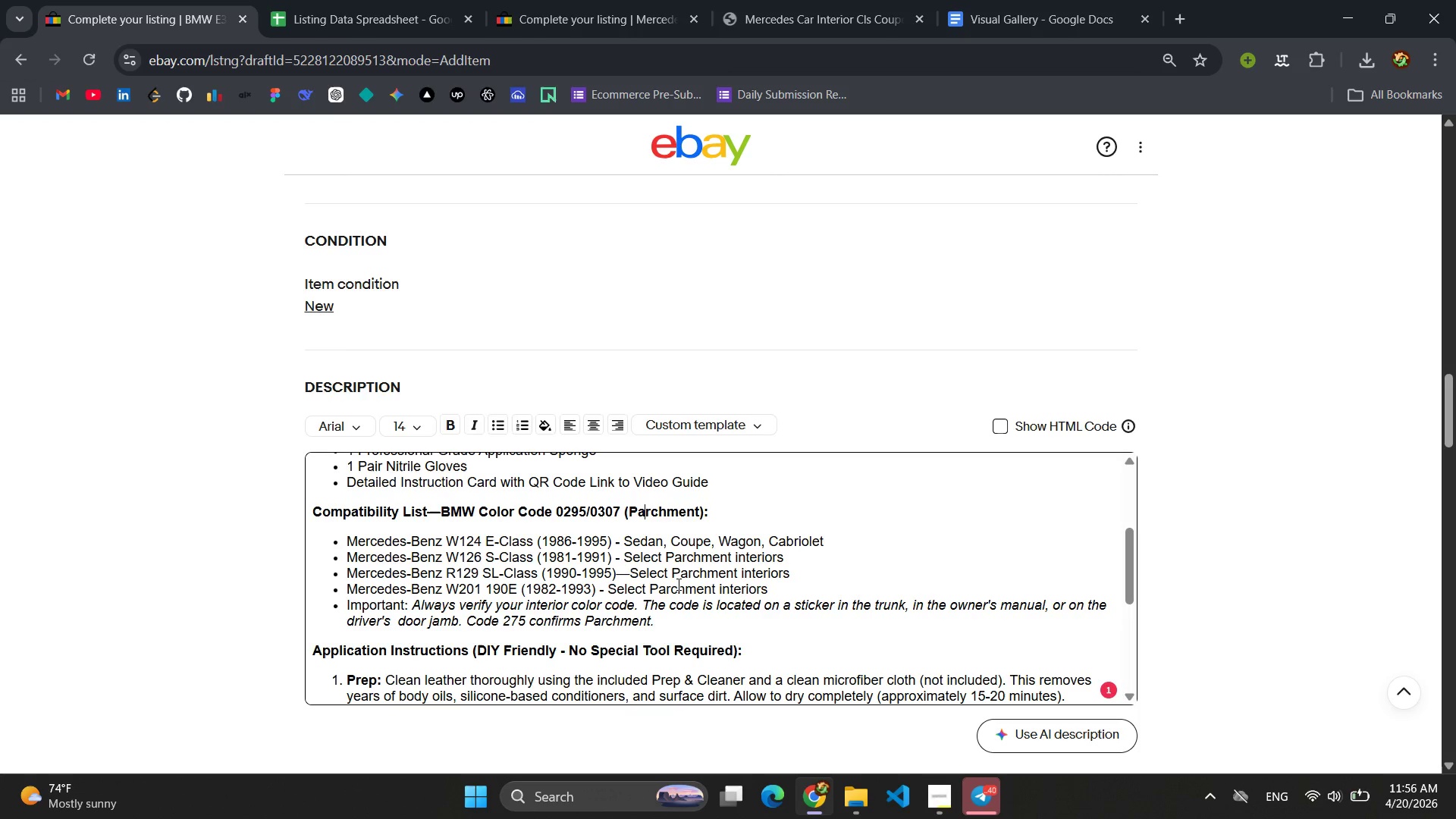 
key(ArrowRight)
 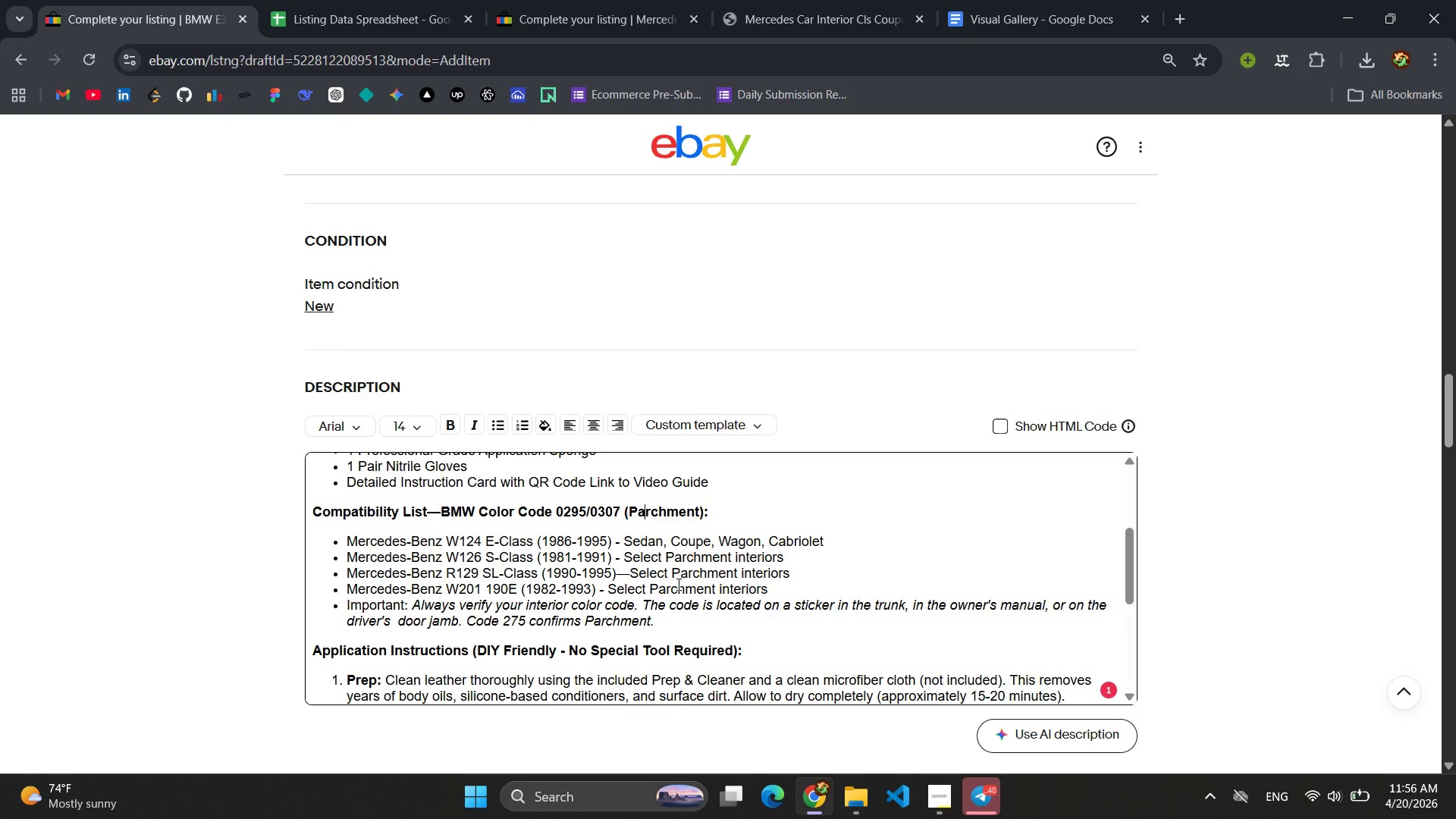 
key(ArrowRight)
 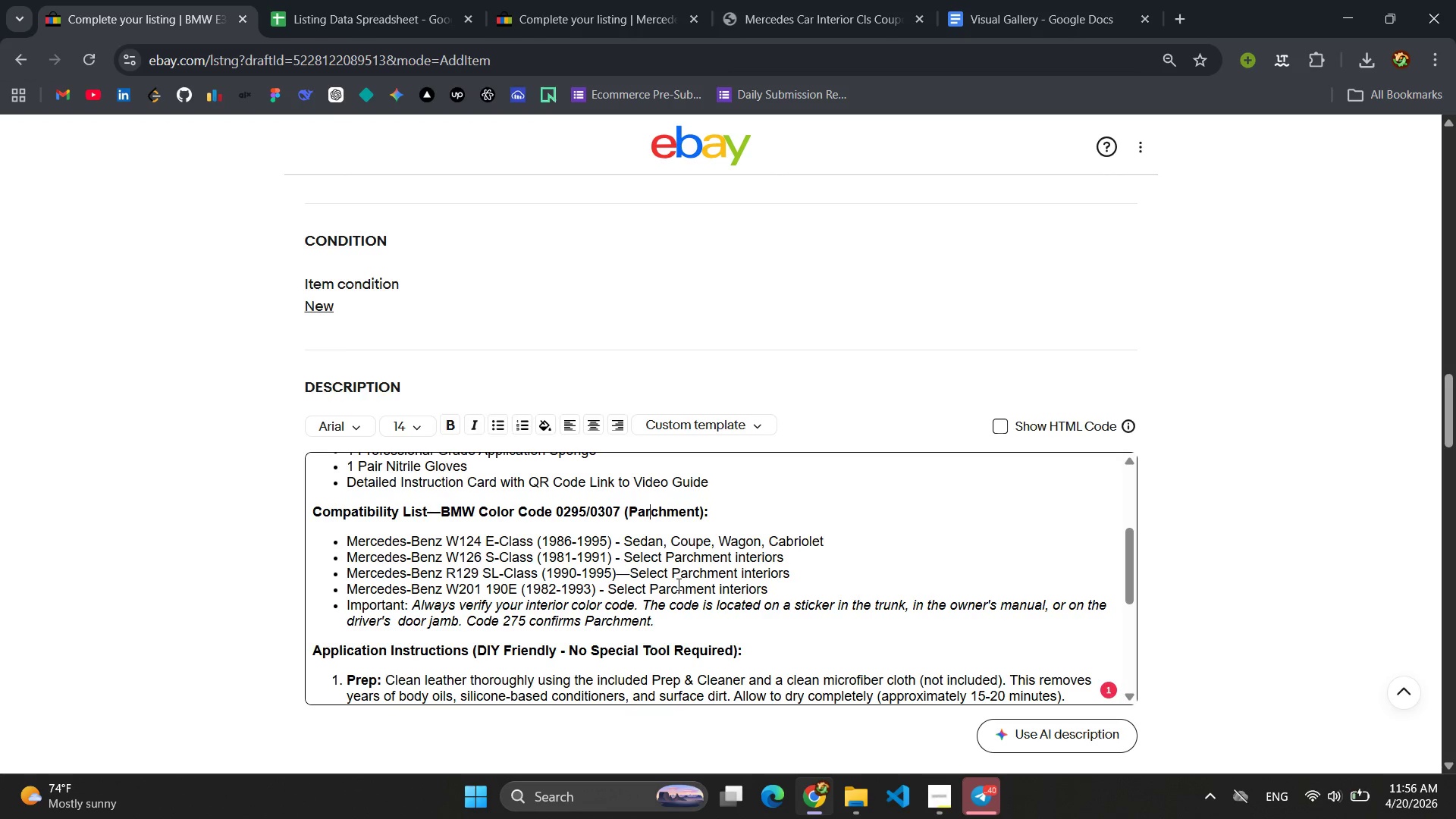 
key(ArrowRight)
 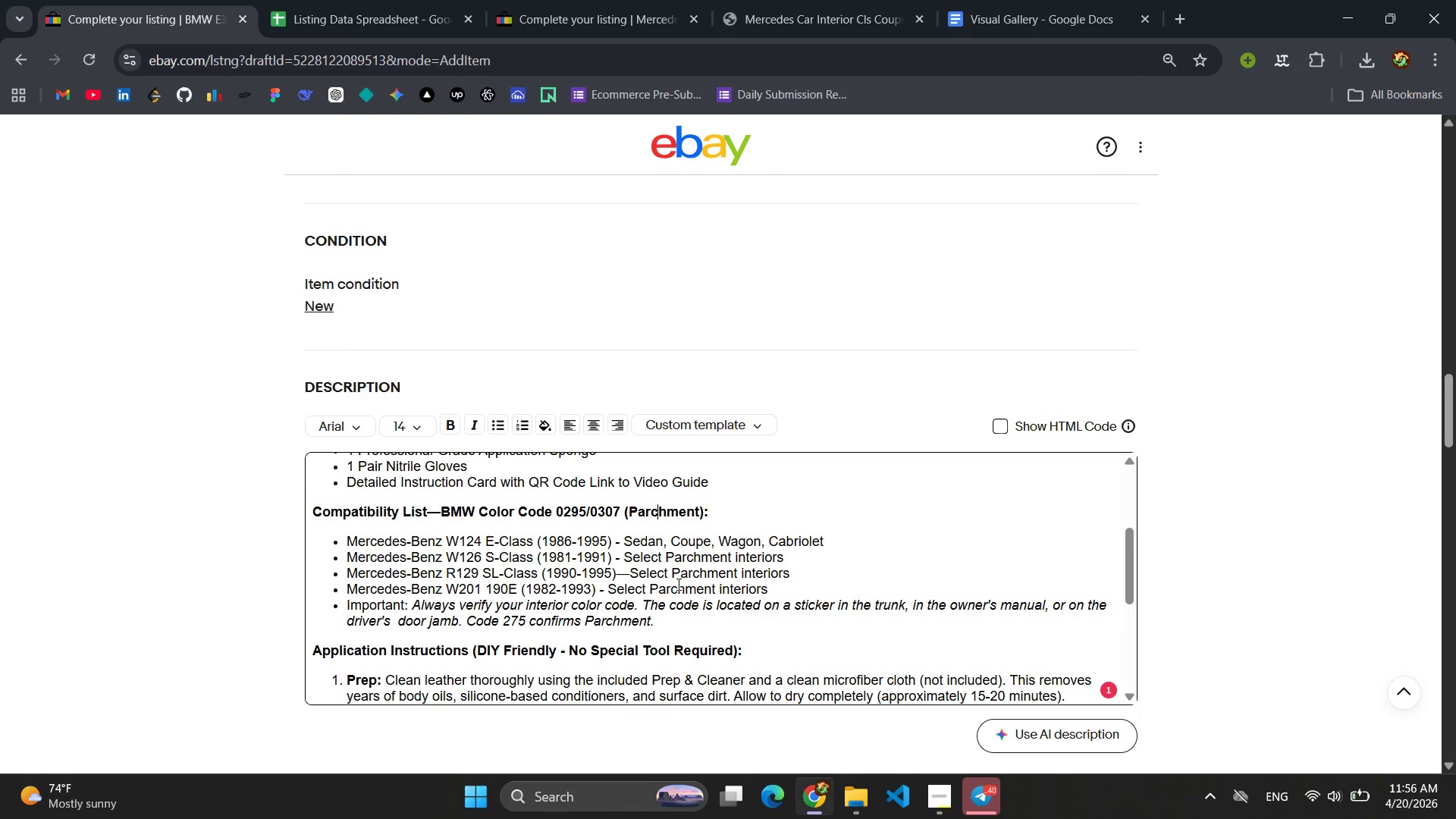 
key(ArrowRight)
 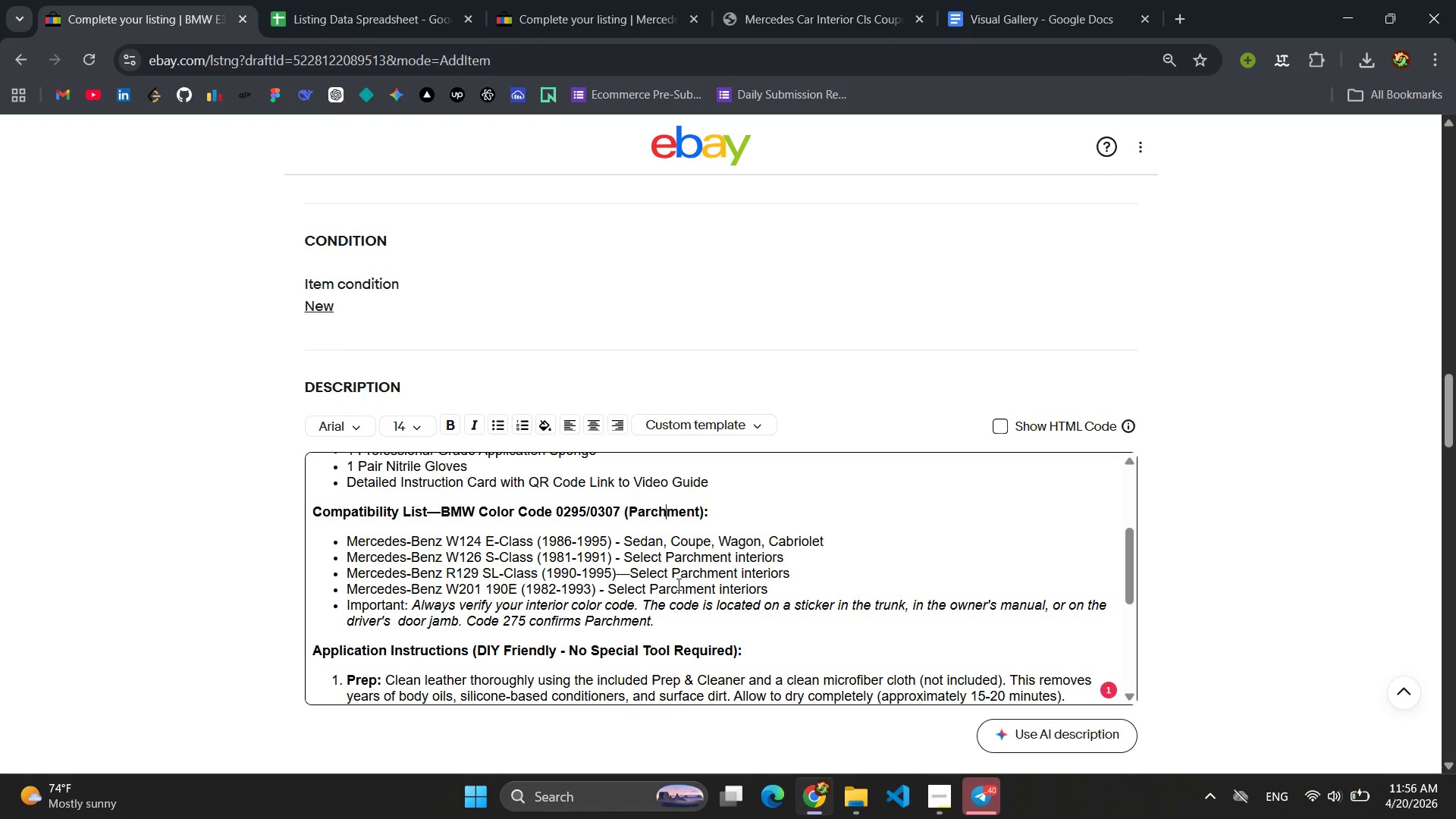 
key(ArrowRight)
 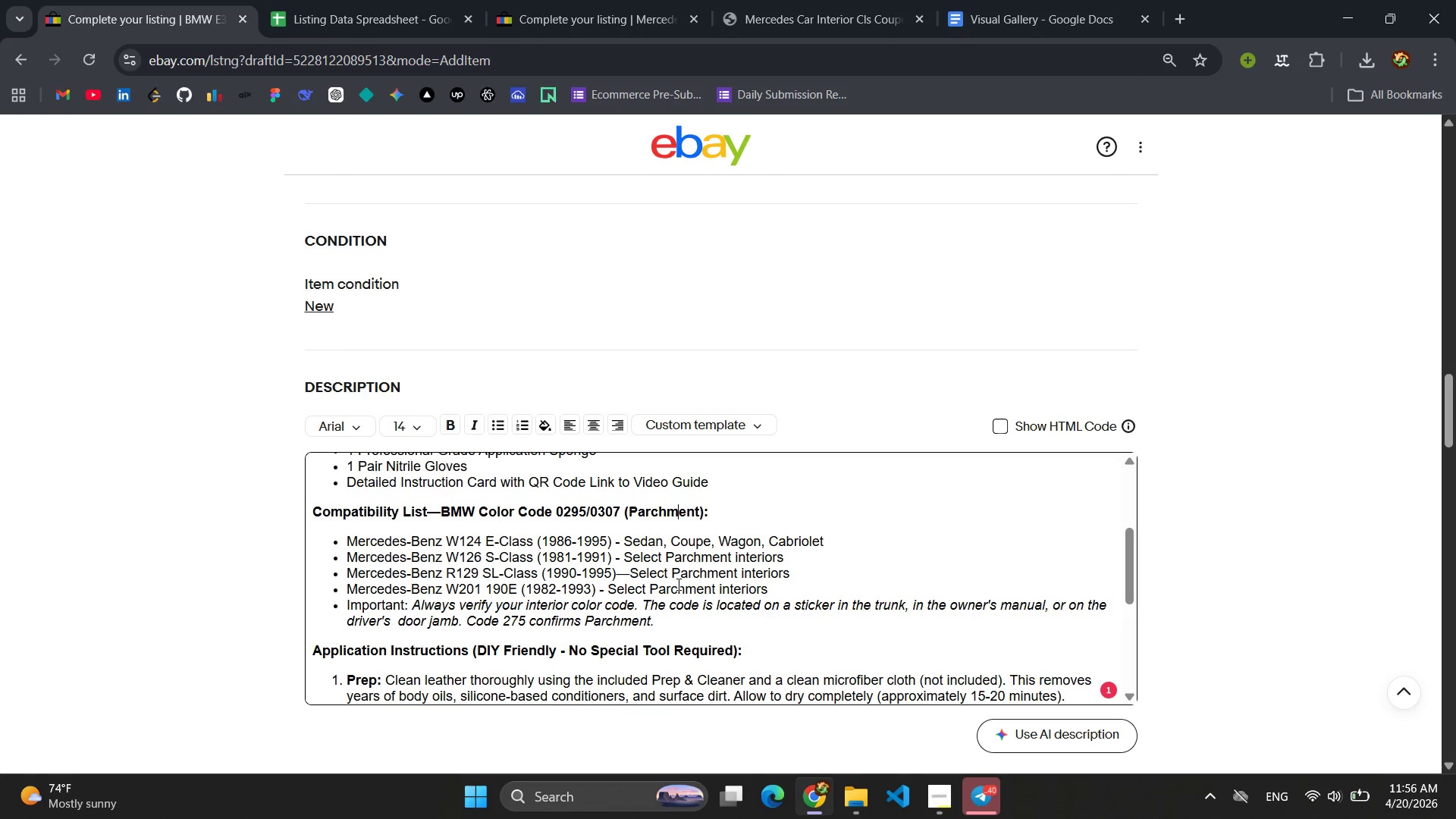 
key(ArrowRight)
 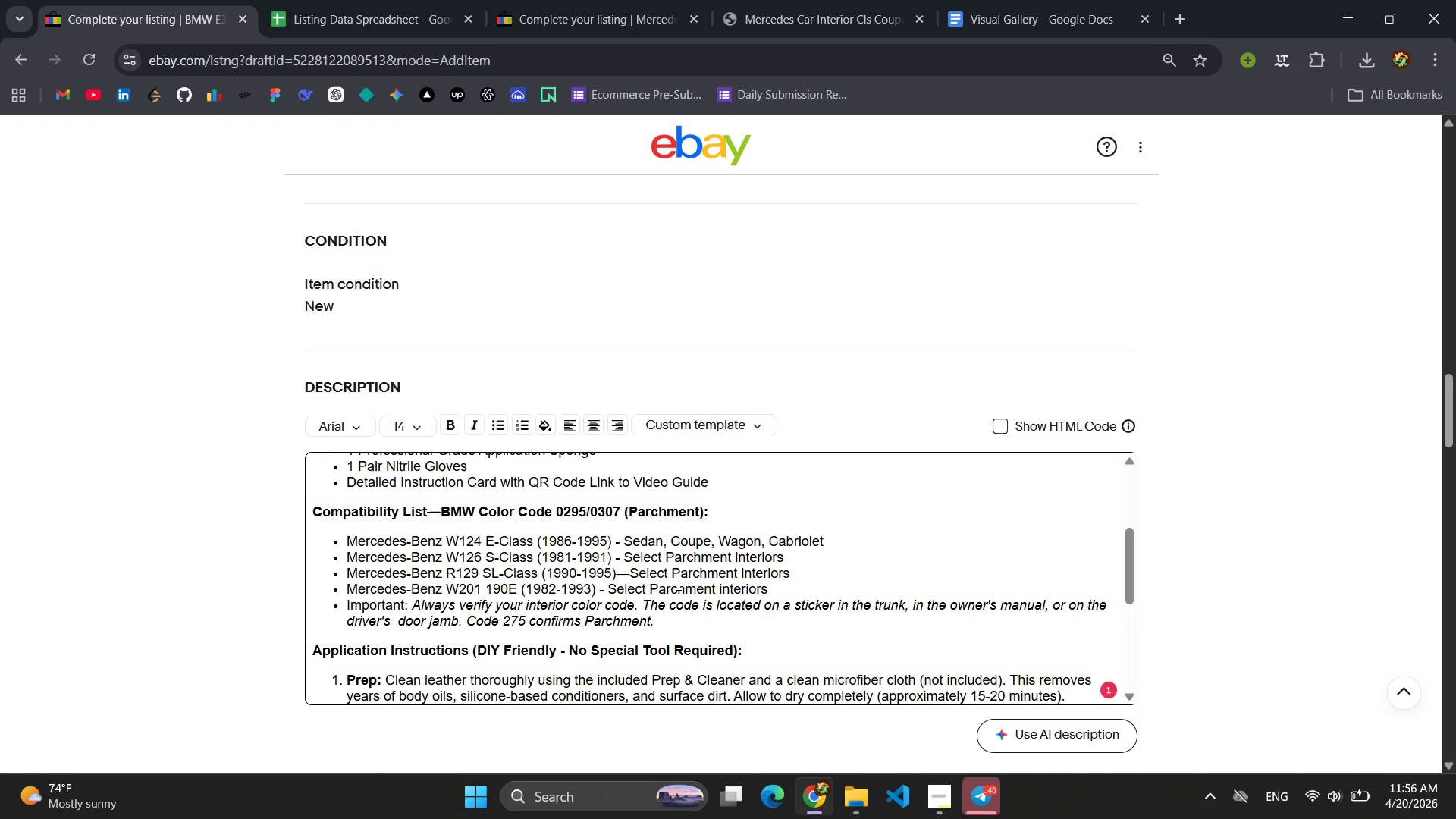 
key(ArrowRight)
 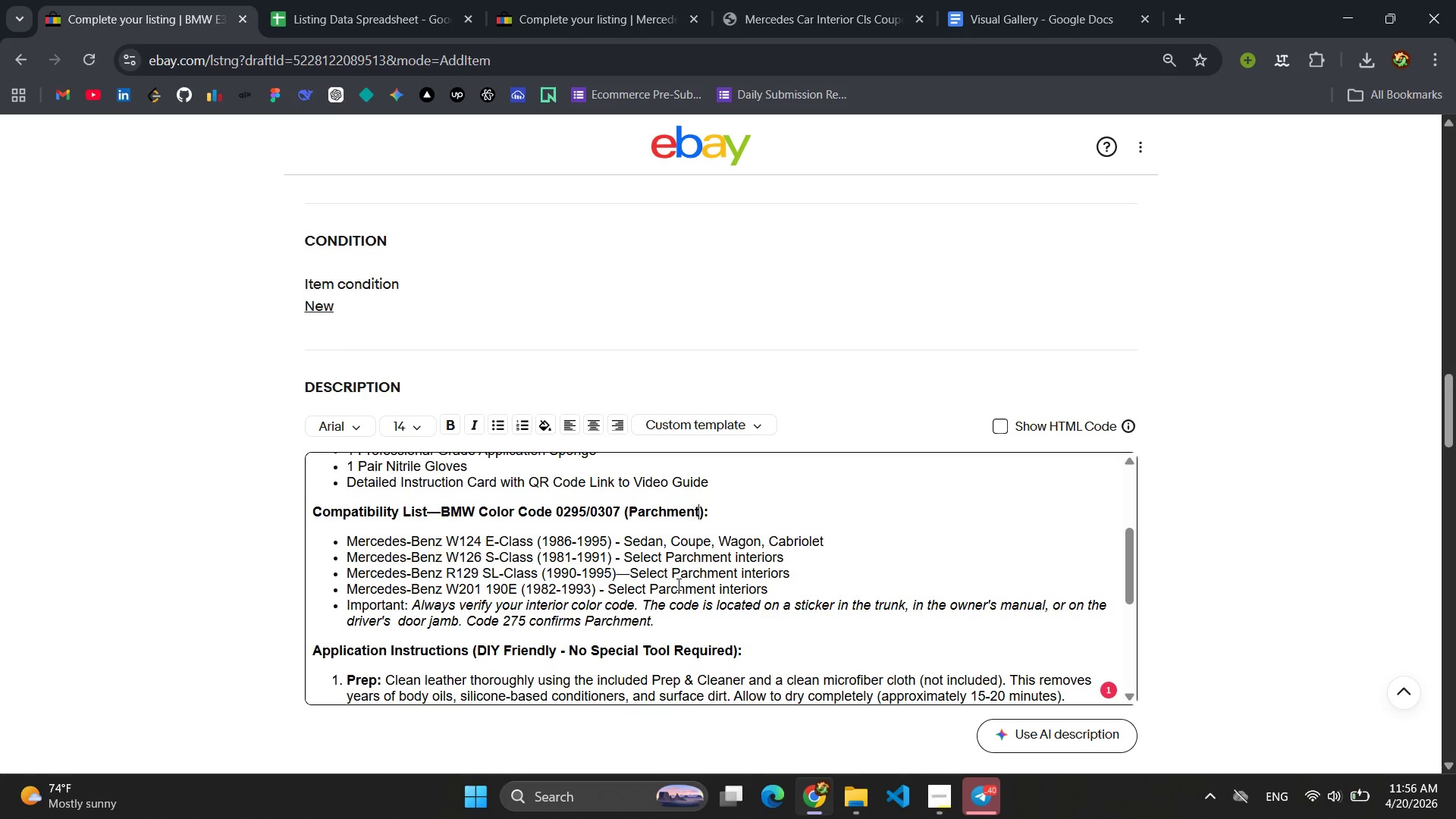 
key(ArrowRight)
 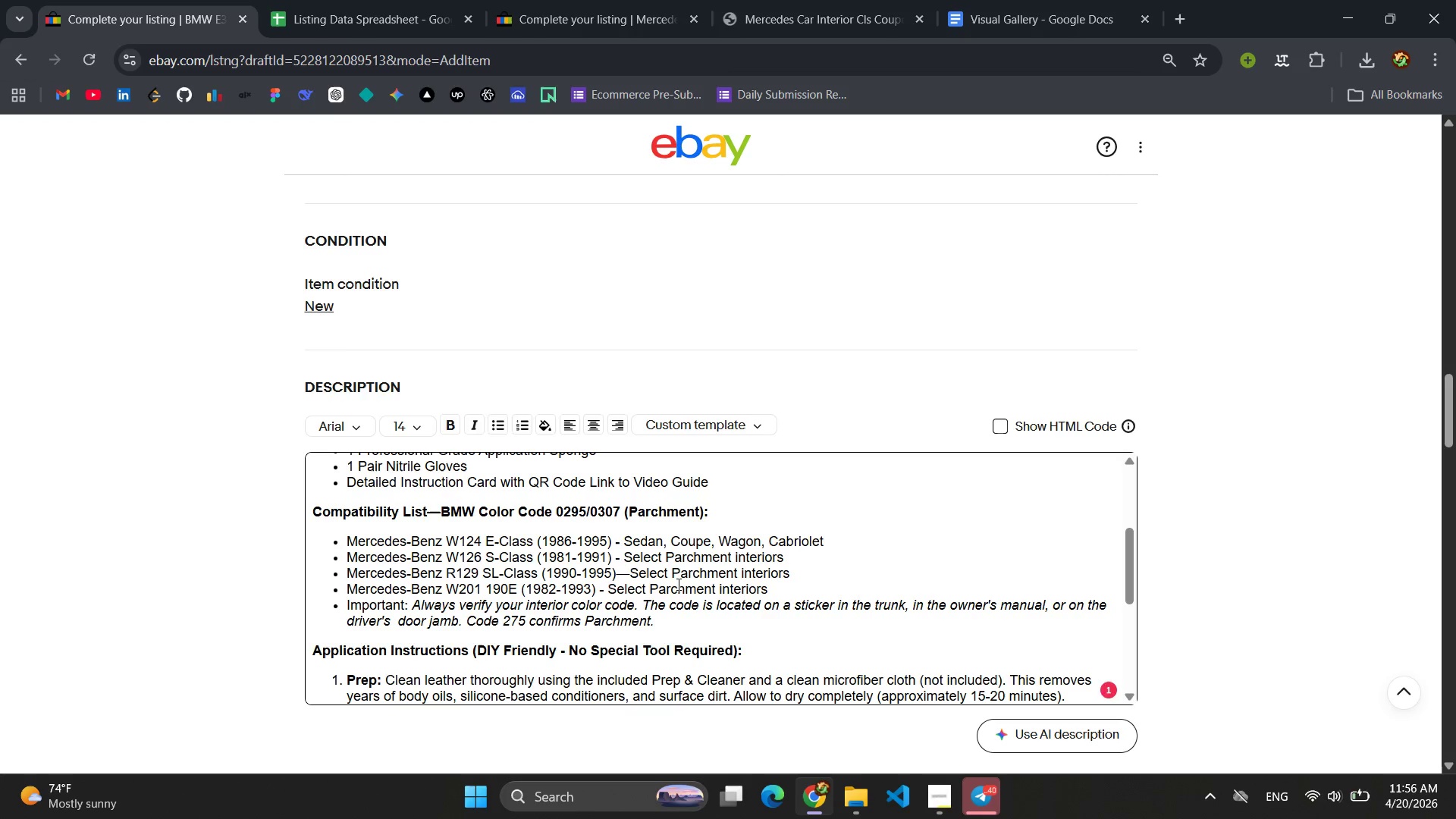 
hold_key(key=Backspace, duration=0.31)
 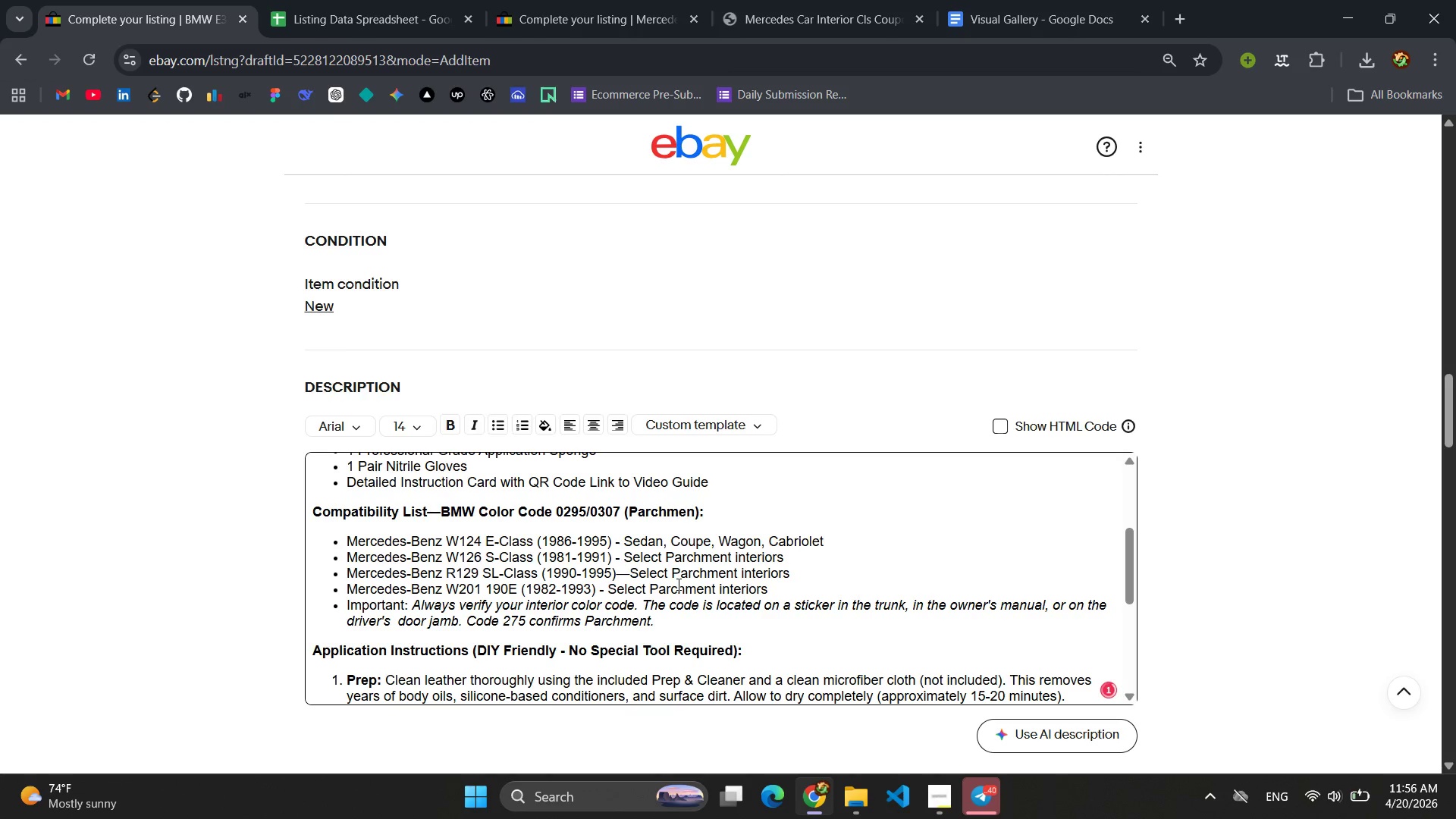 
key(Backspace)
key(Backspace)
key(Backspace)
key(Backspace)
key(Backspace)
key(Backspace)
key(Backspace)
key(Backspace)
type(Natur)
 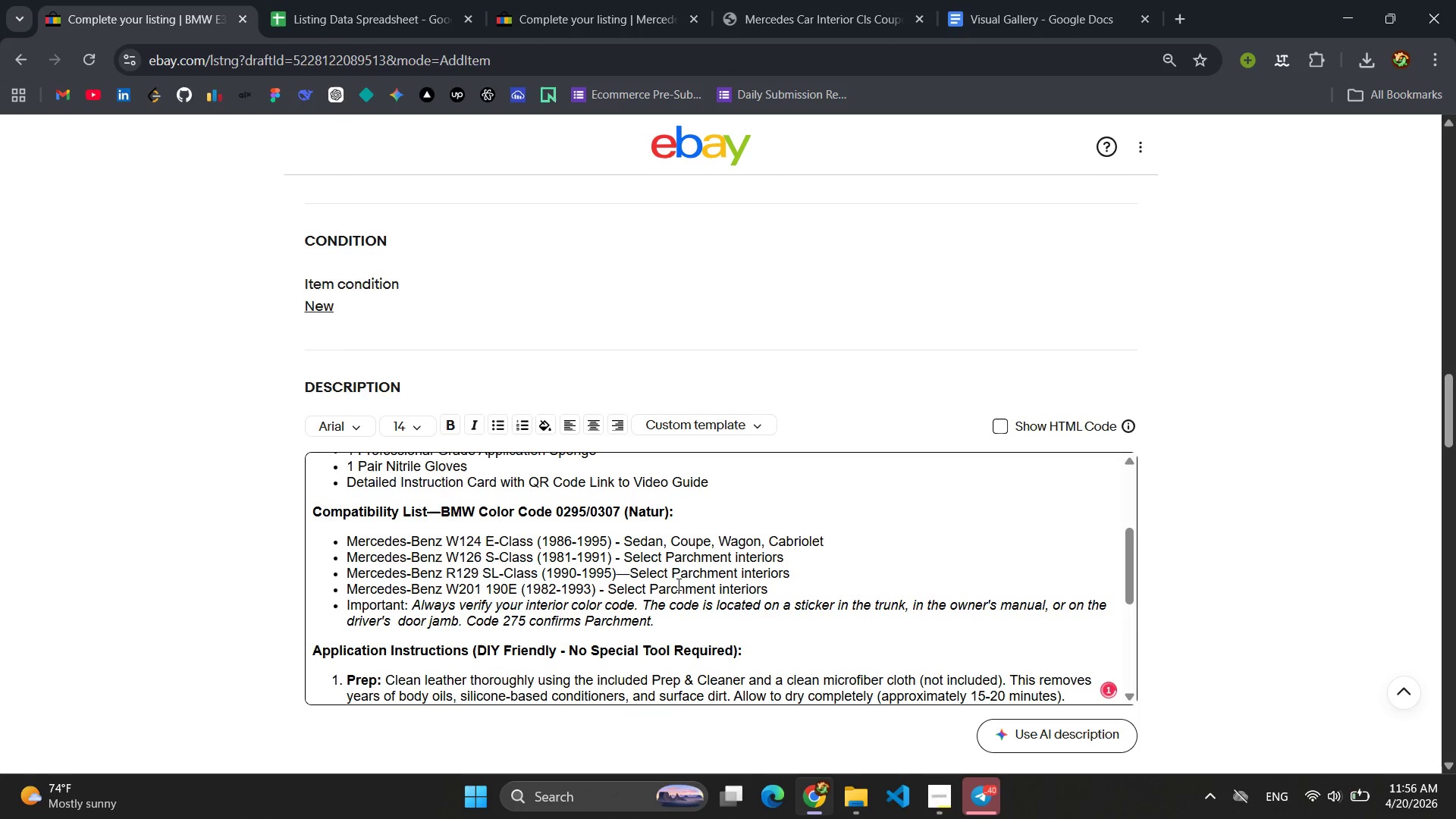 
wait(9.31)
 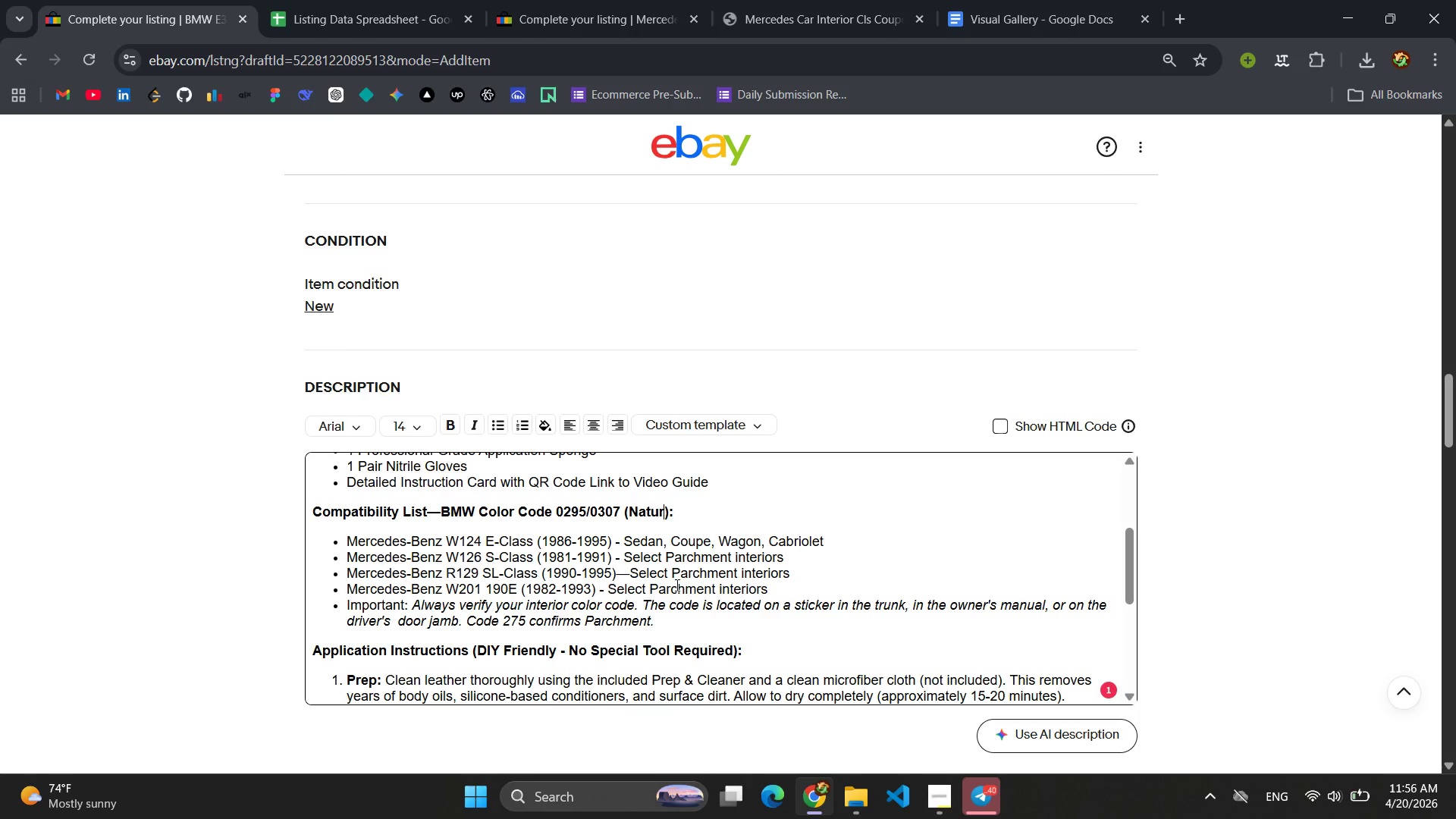 
left_click([441, 541])
 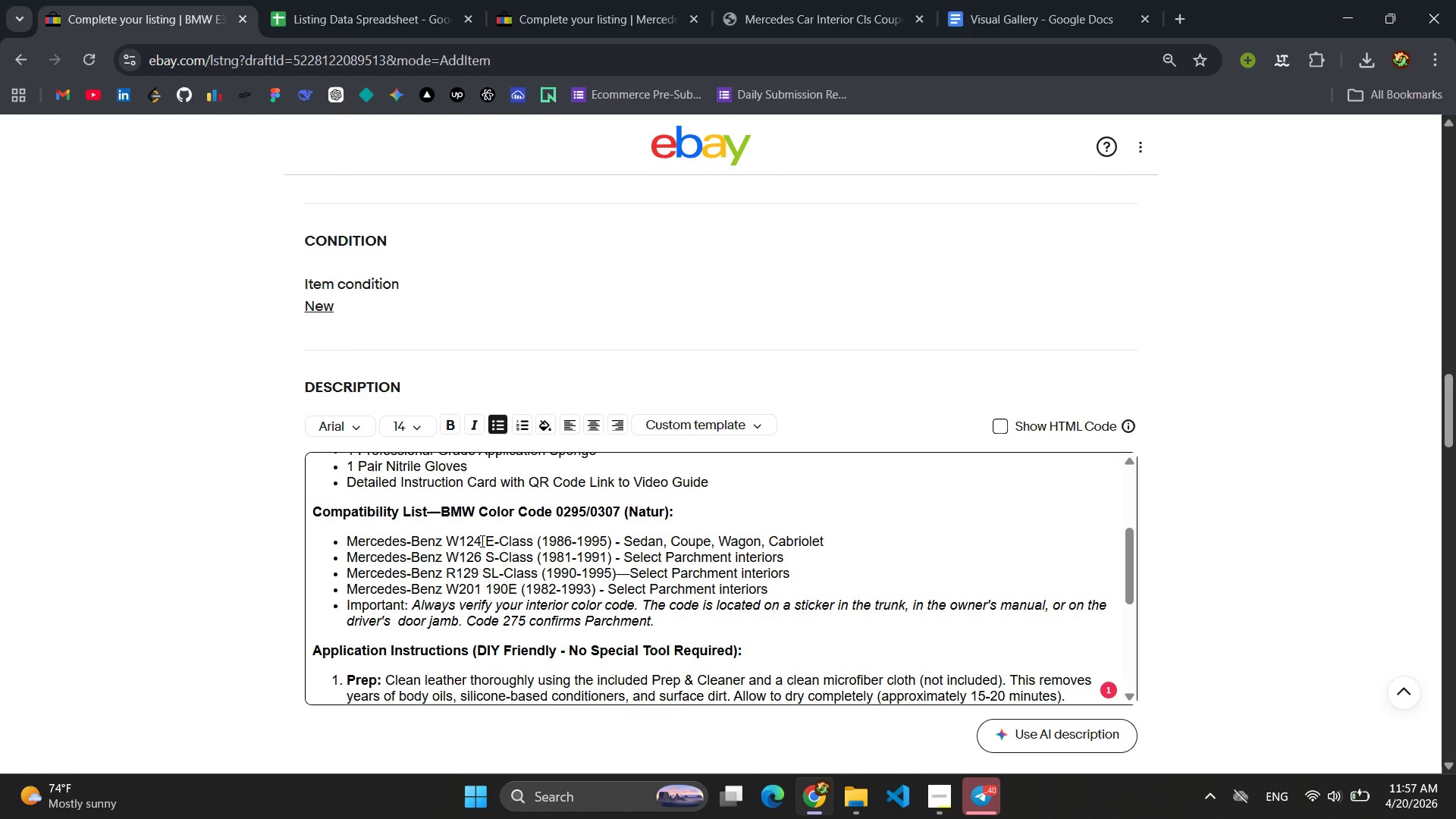 
wait(6.44)
 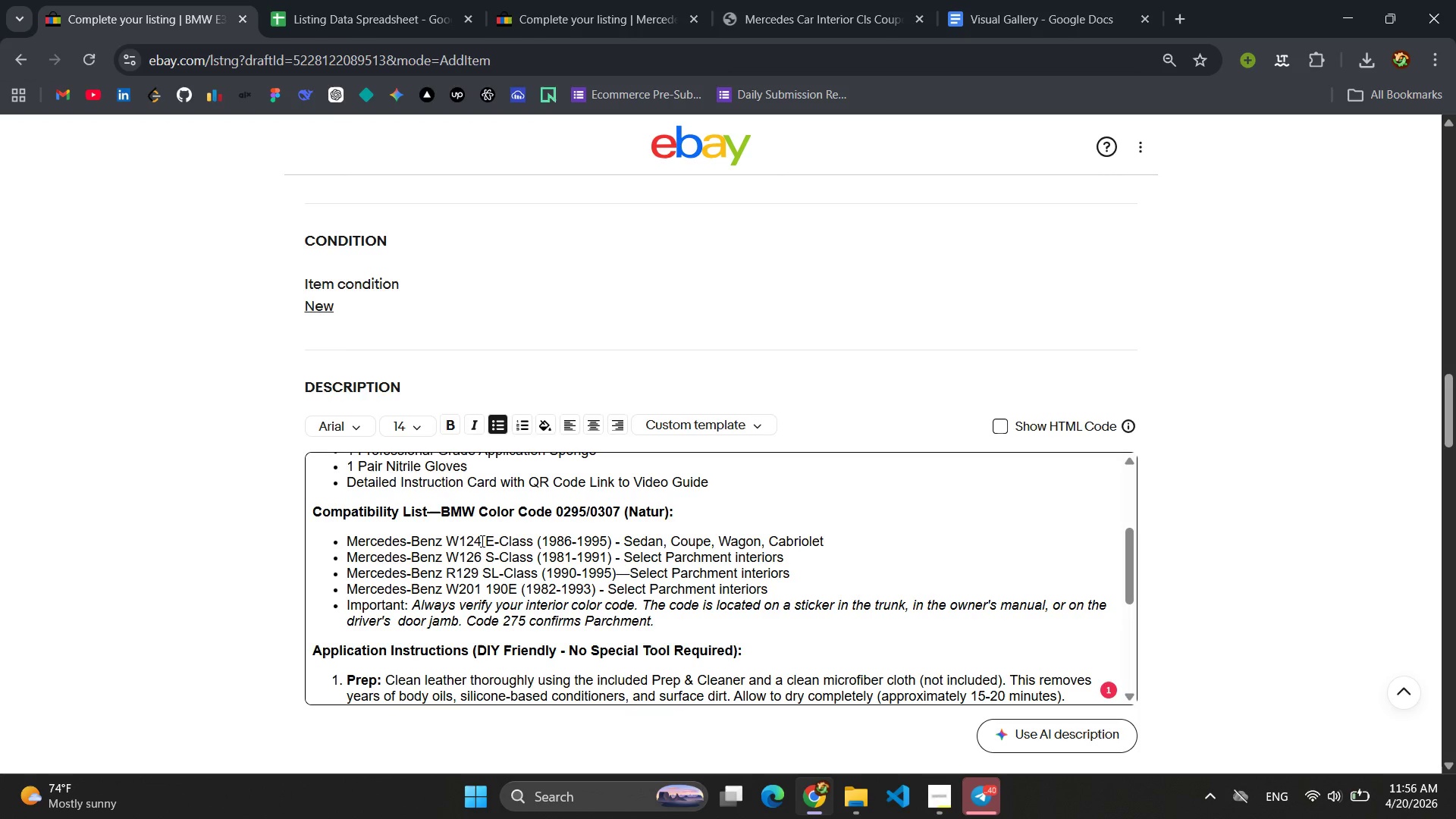 
left_click_drag(start_coordinate=[833, 546], to_coordinate=[350, 548])
 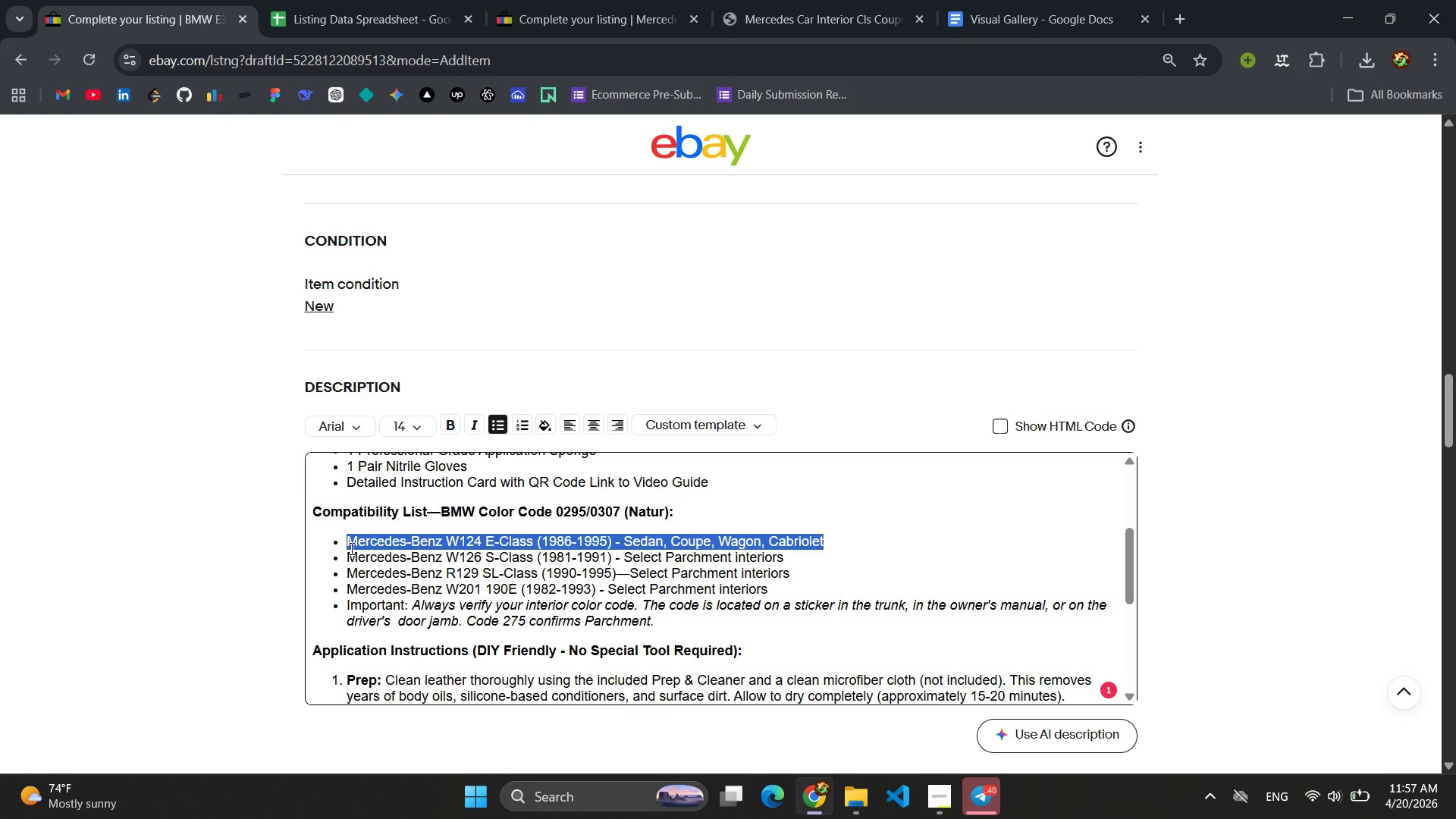 
type(BME)
key(Backspace)
type(W E30 3 Sere)
key(Backspace)
type(ies (1982-1994) - All body Style with Natur leather interior)
 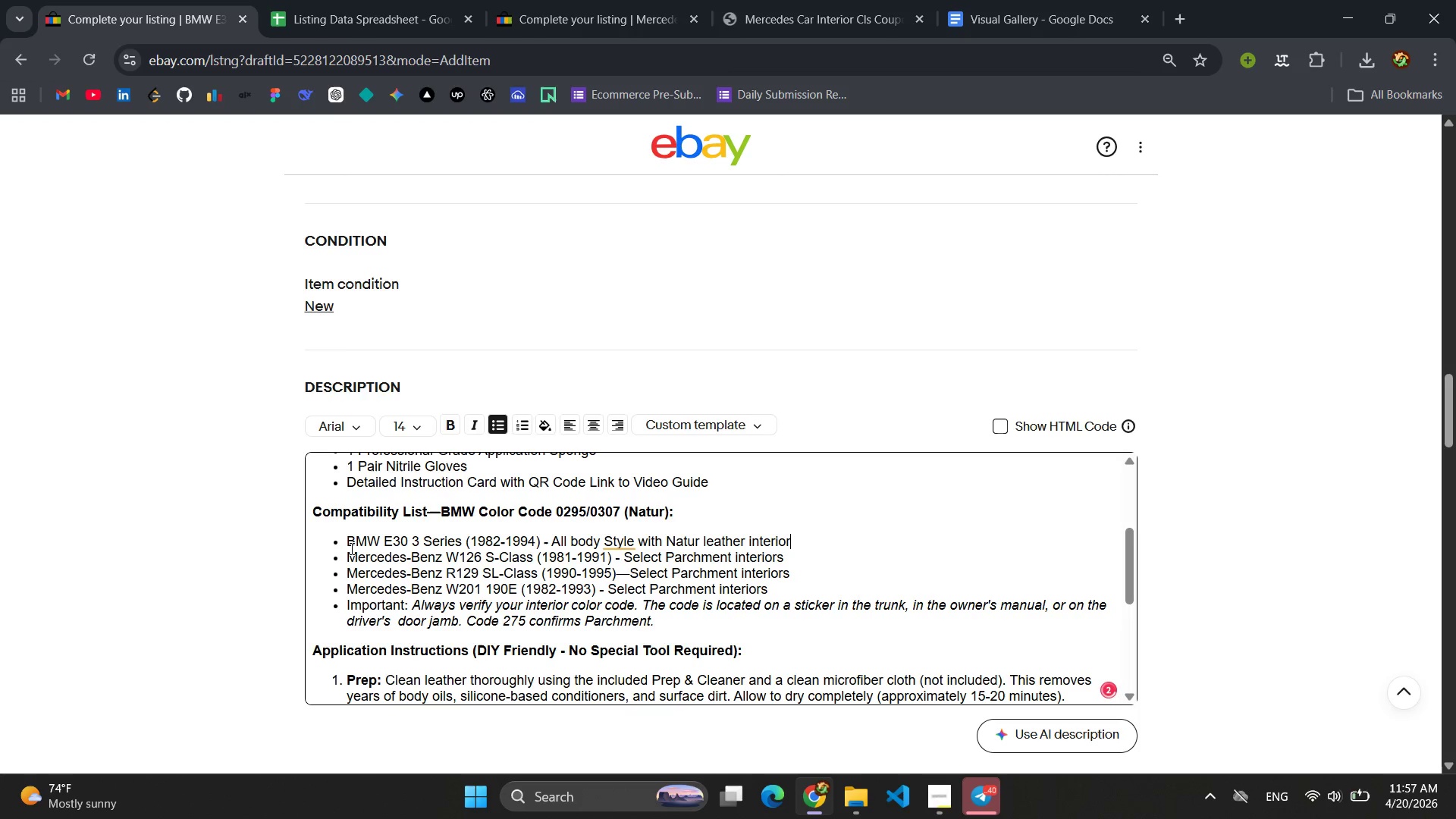 
key(Enter)
 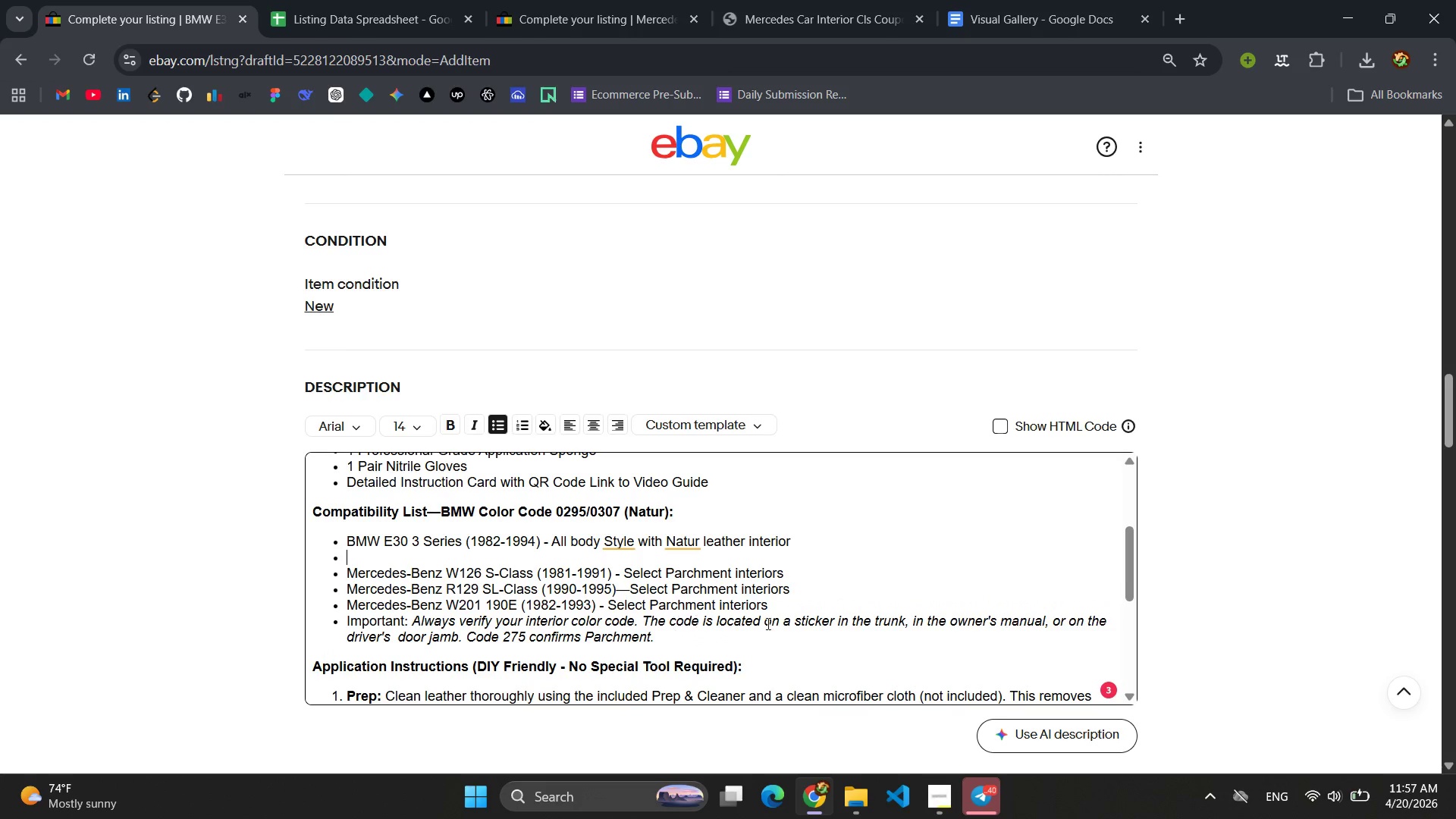 
left_click_drag(start_coordinate=[764, 607], to_coordinate=[325, 561])
 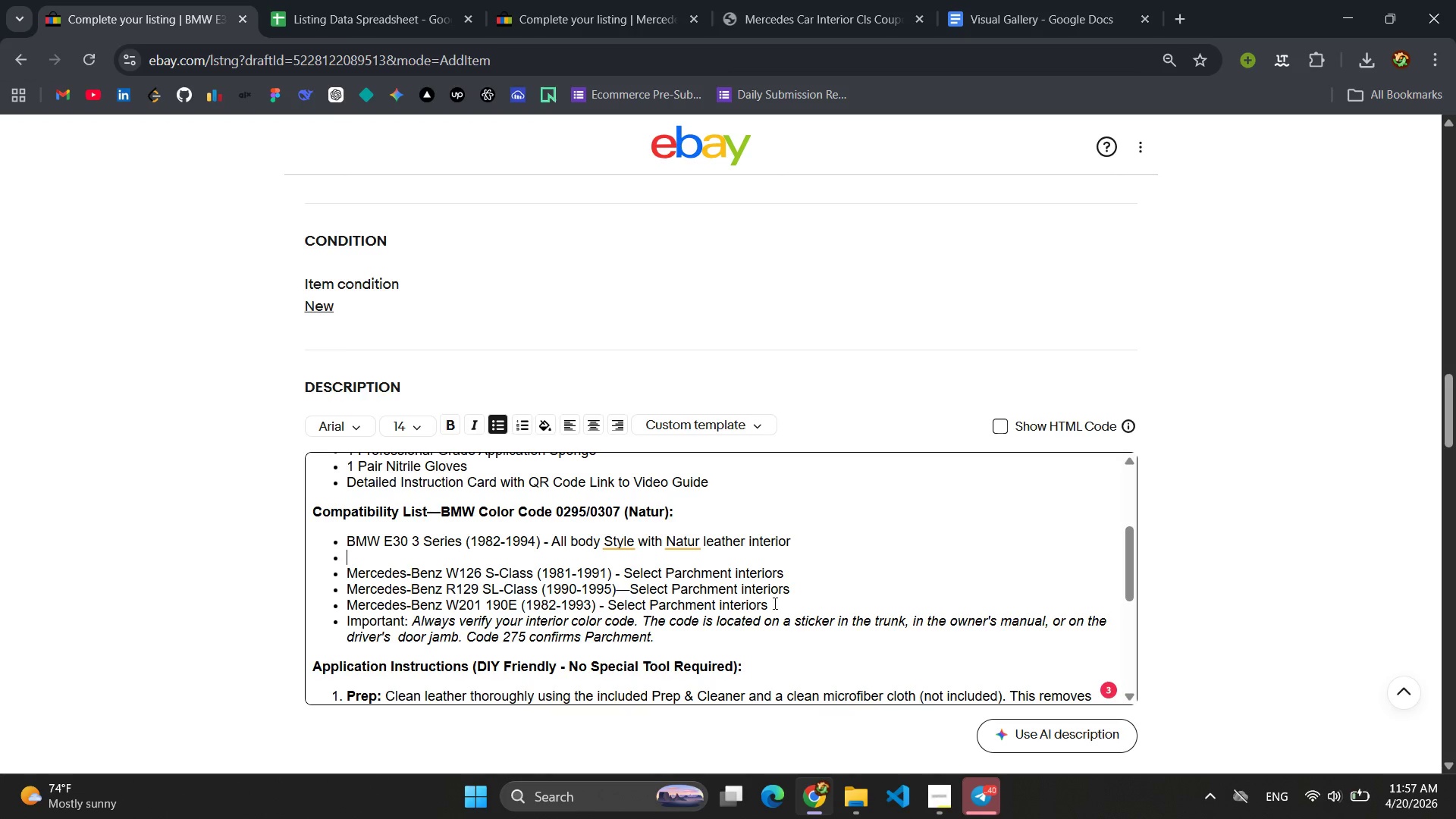 
left_click_drag(start_coordinate=[777, 604], to_coordinate=[324, 579])
 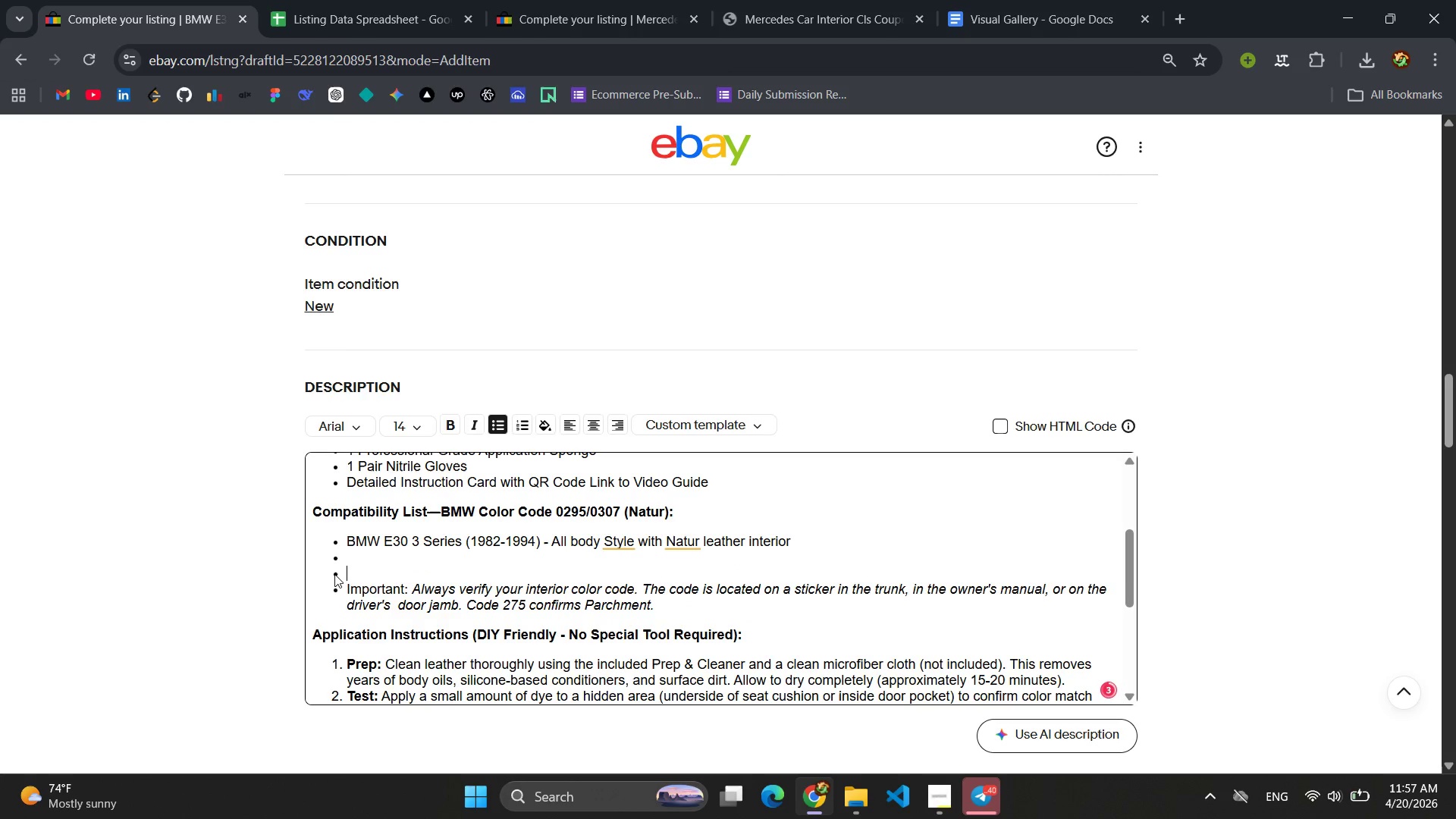 
key(Backspace)
 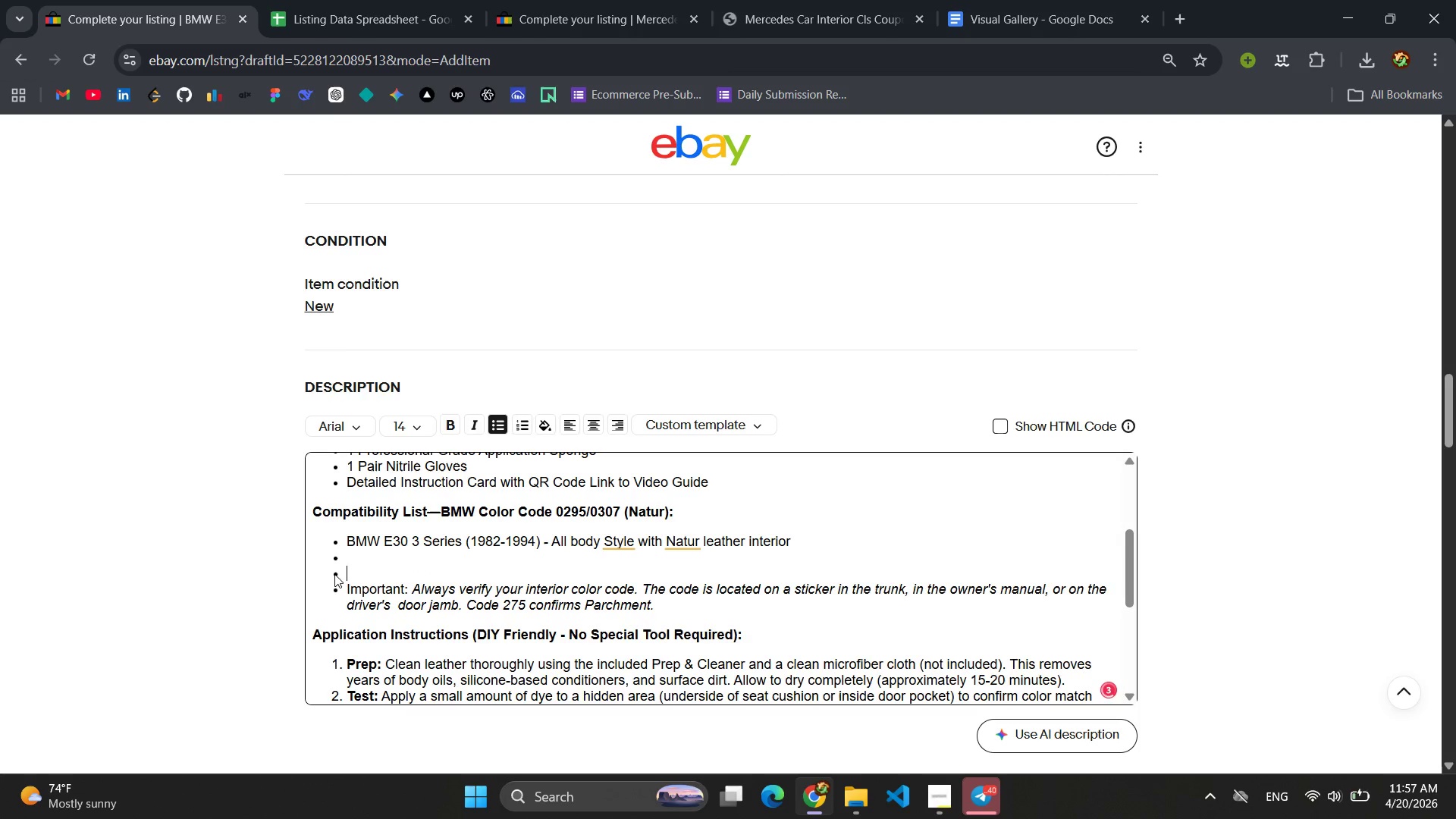 
key(Backspace)
 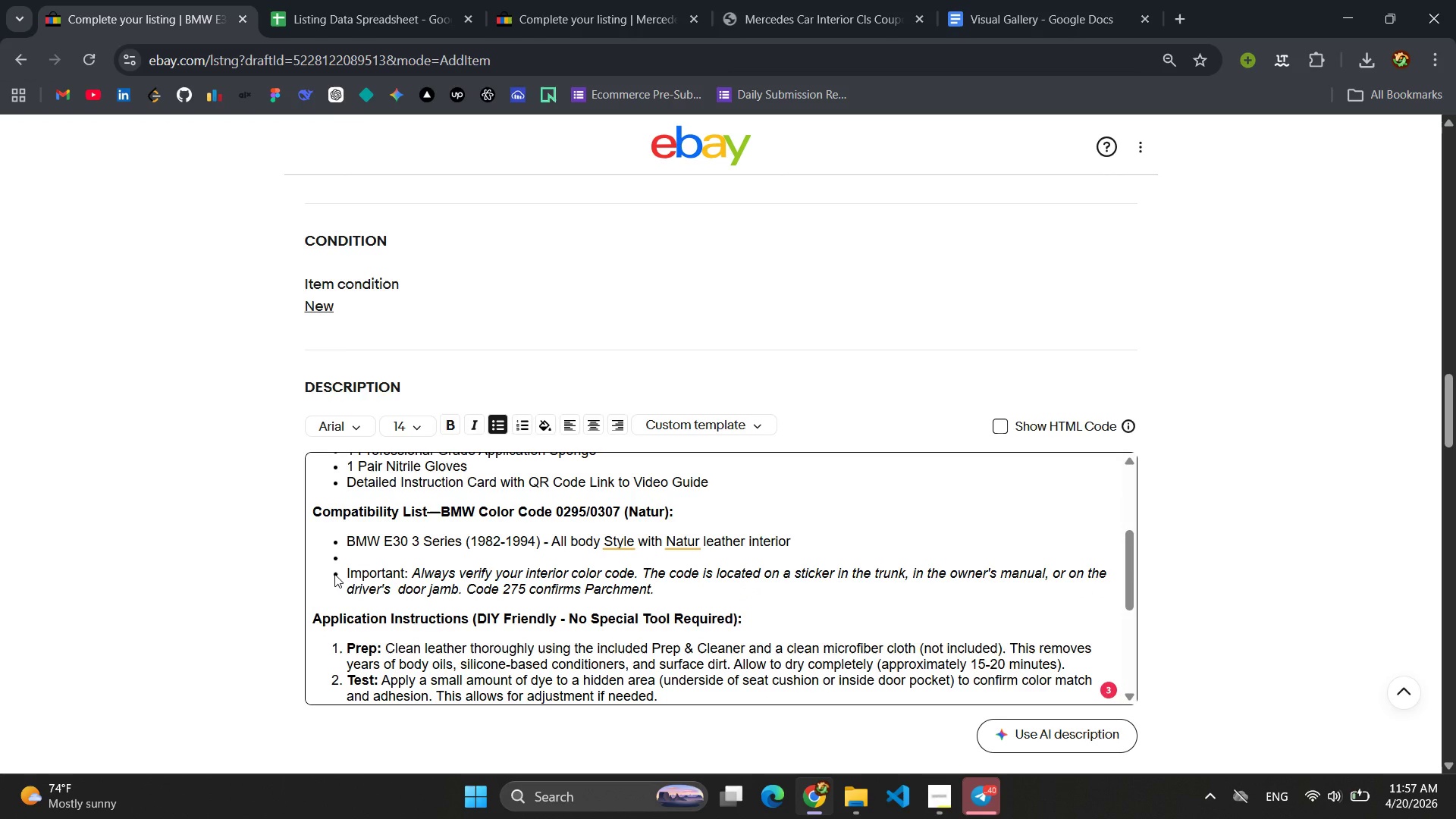 
wait(5.19)
 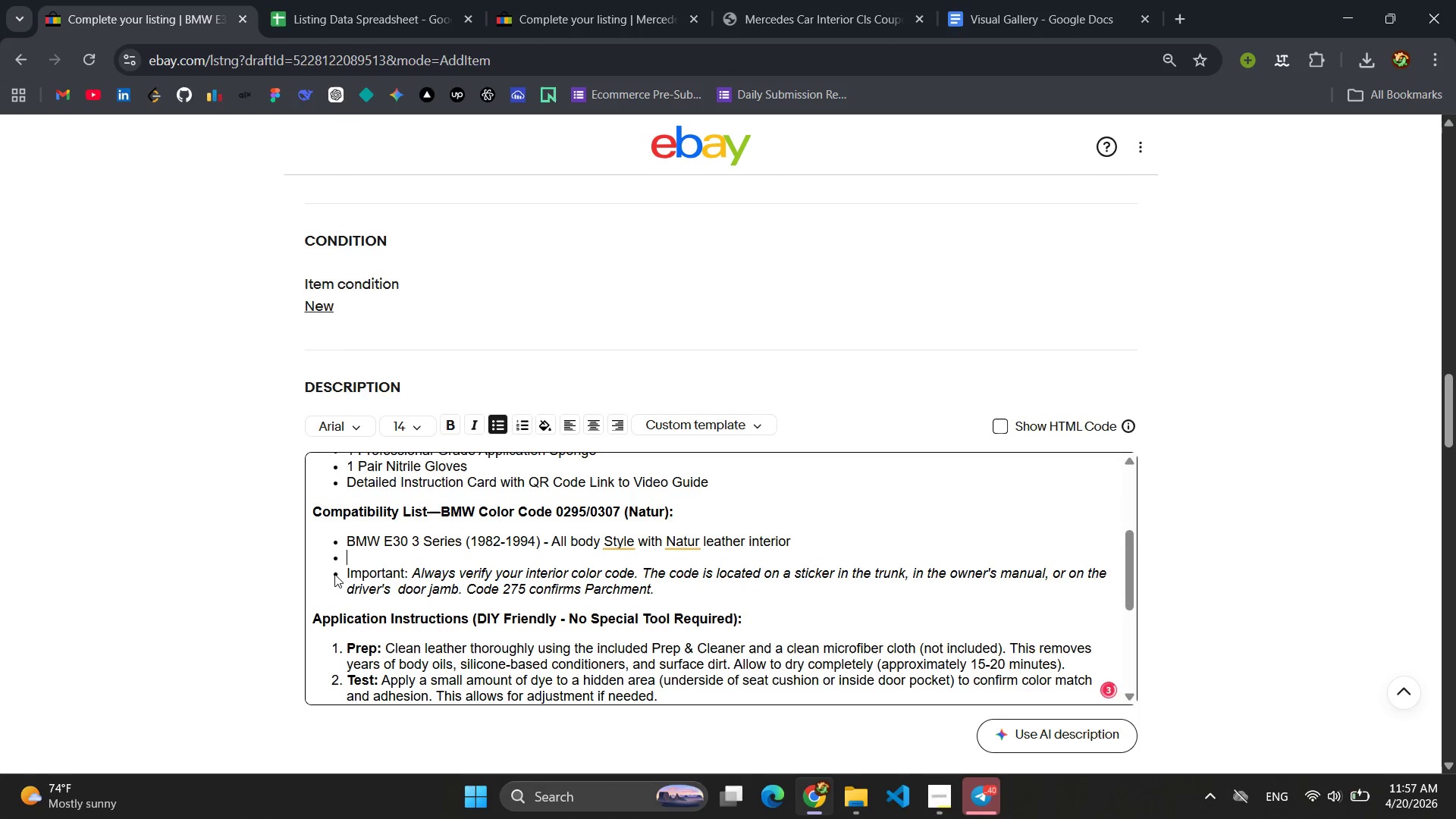 
left_click([620, 538])
 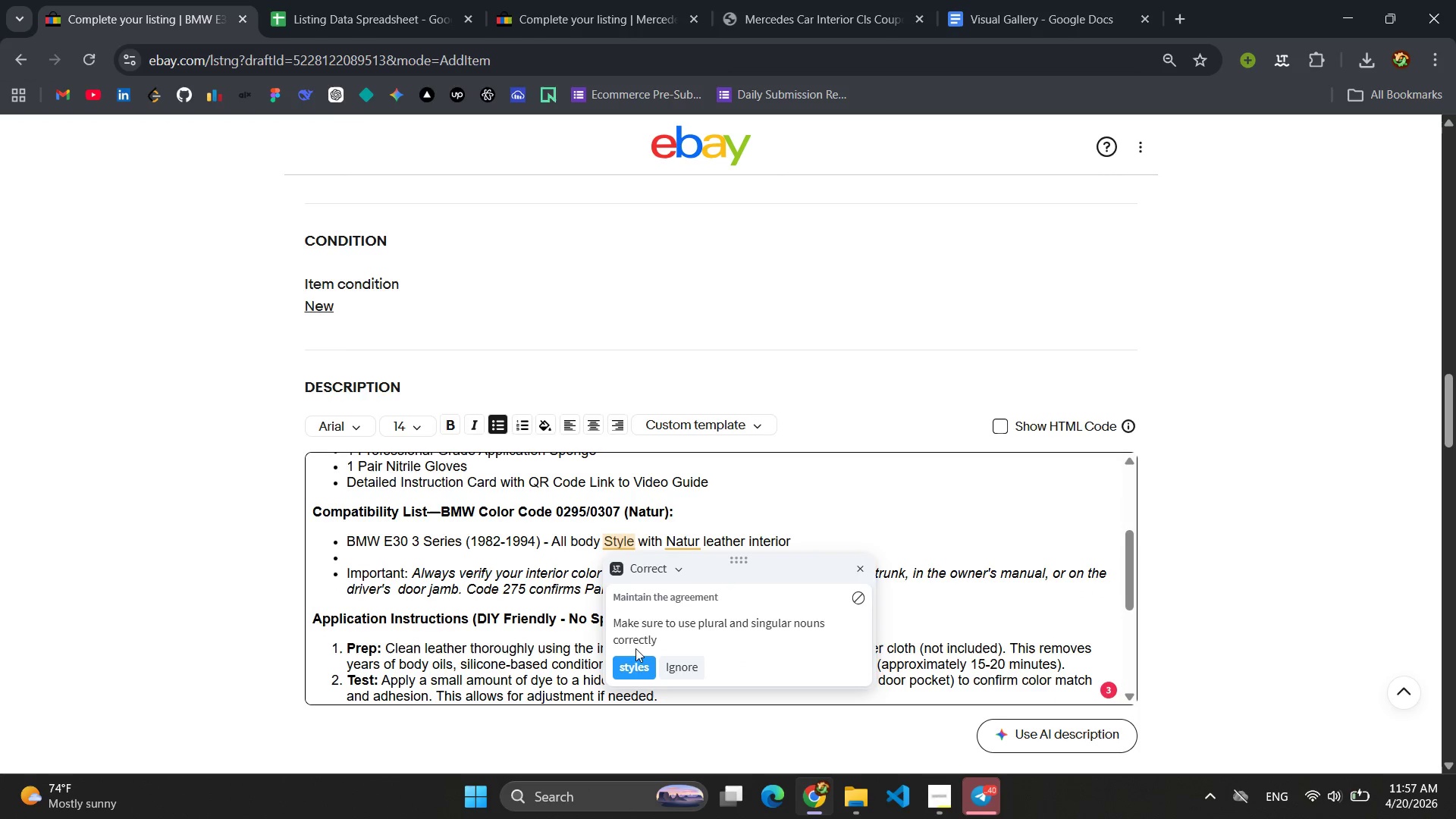 
left_click([635, 670])
 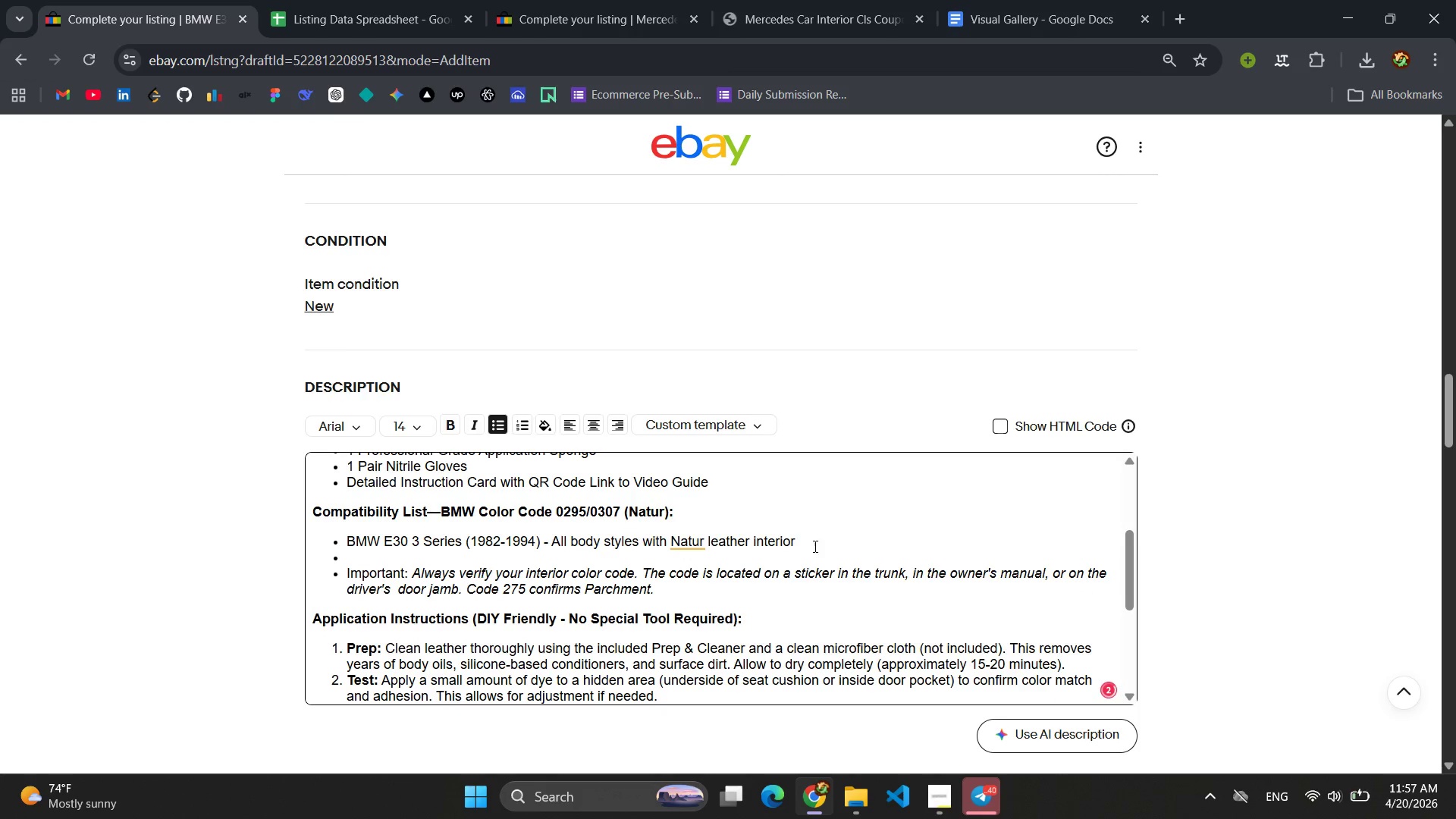 
left_click_drag(start_coordinate=[814, 541], to_coordinate=[676, 547])
 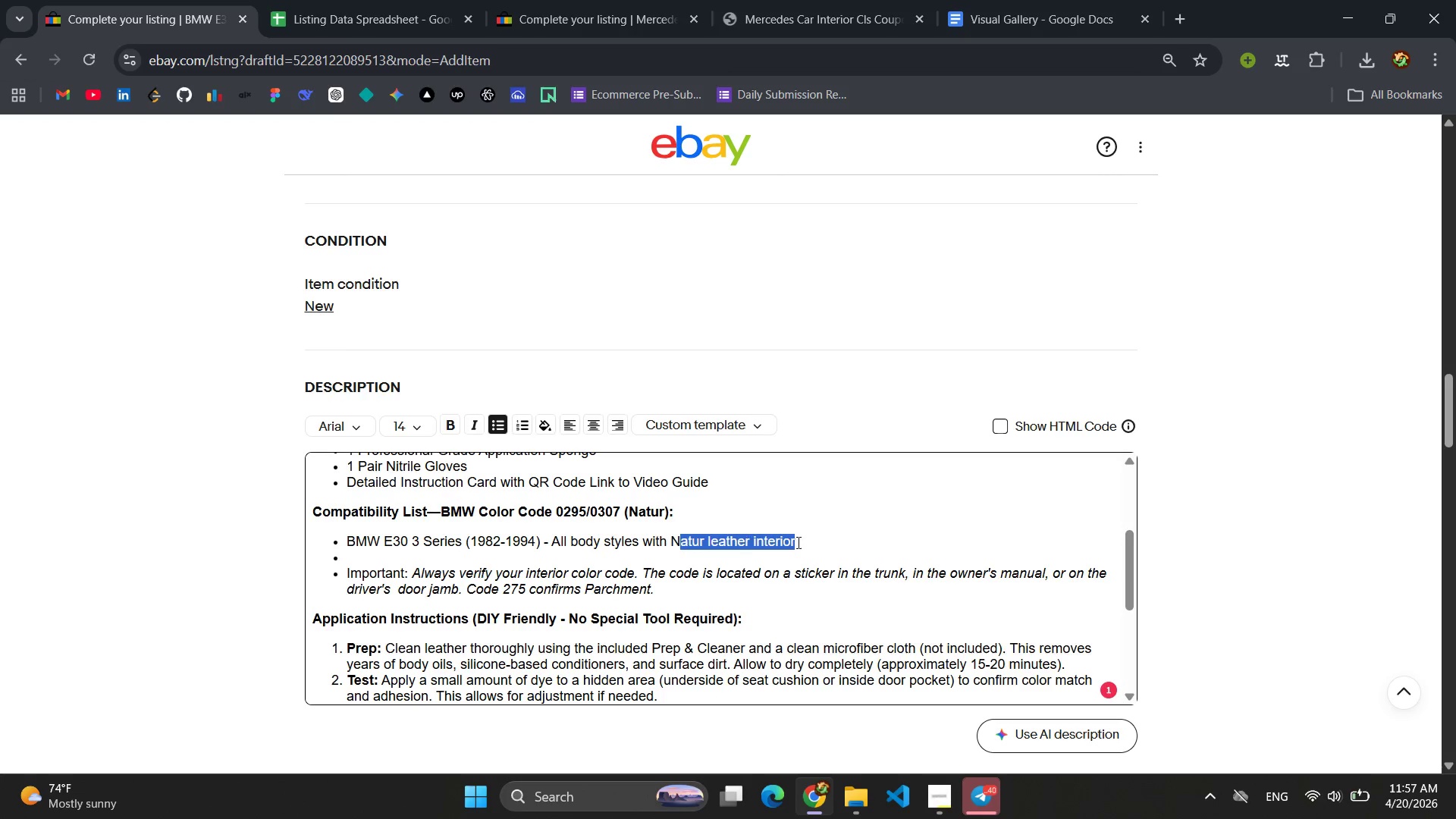 
left_click([813, 542])
 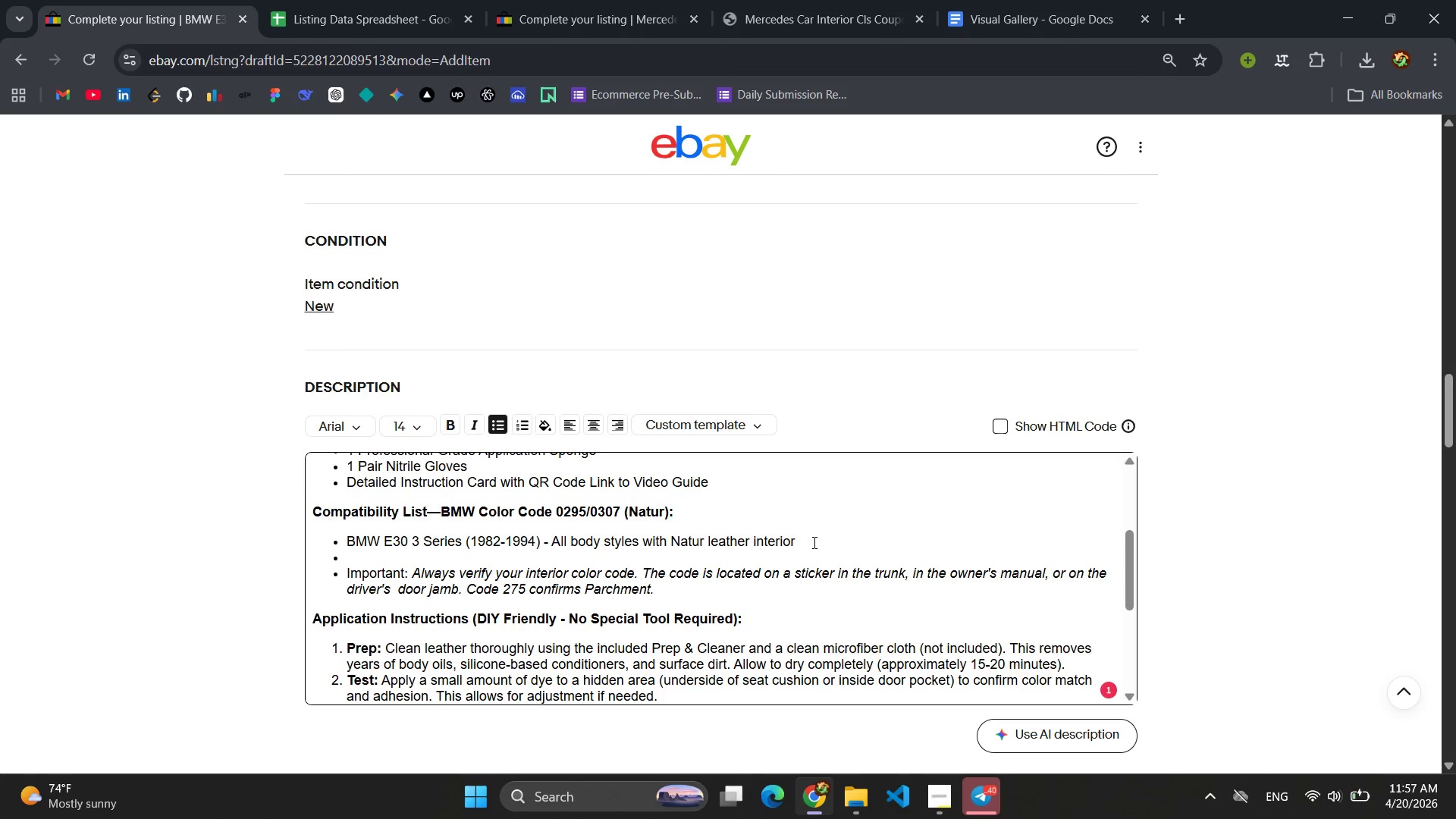 
left_click_drag(start_coordinate=[813, 542], to_coordinate=[350, 542])
 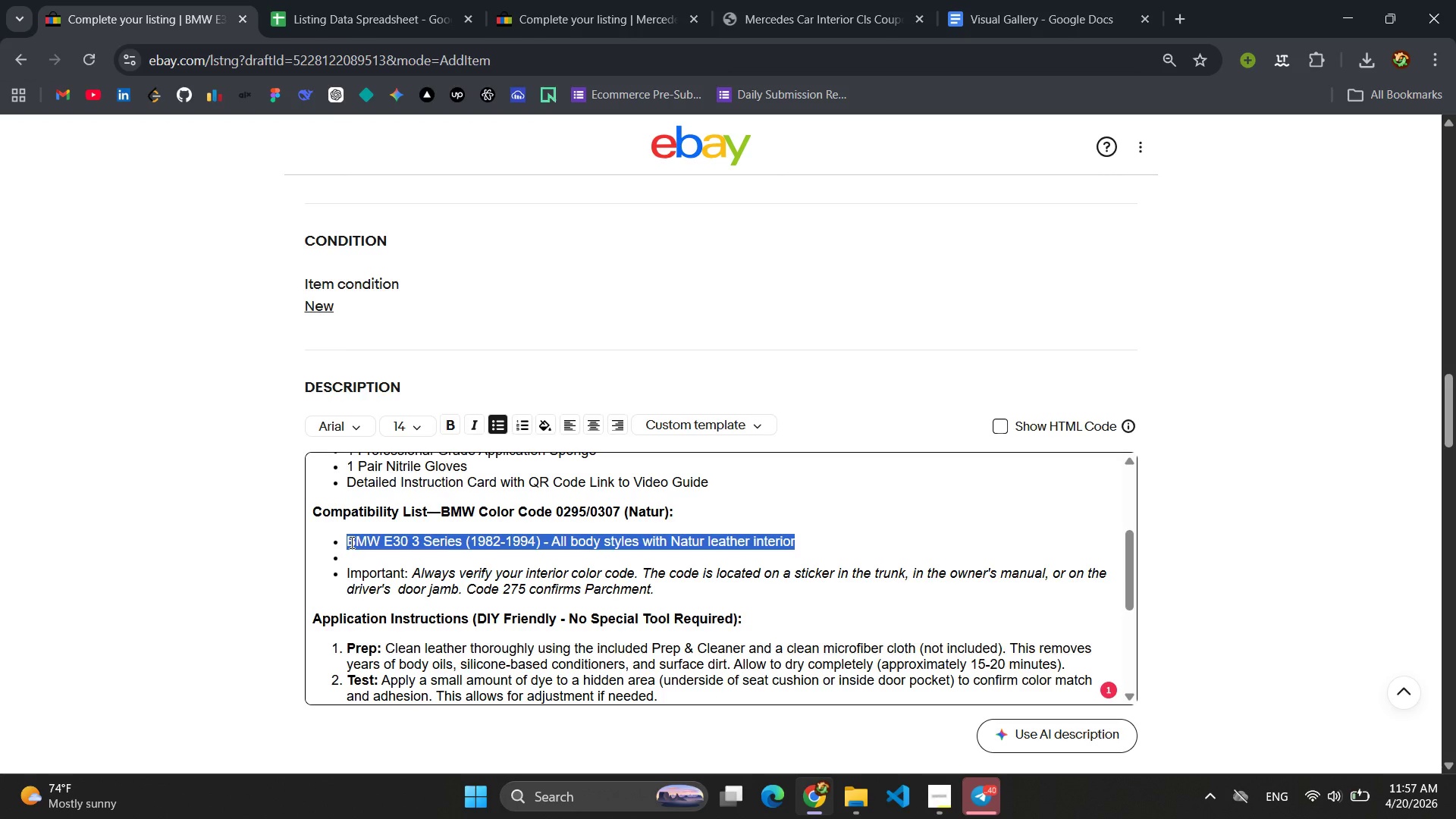 
key(Control+C)
 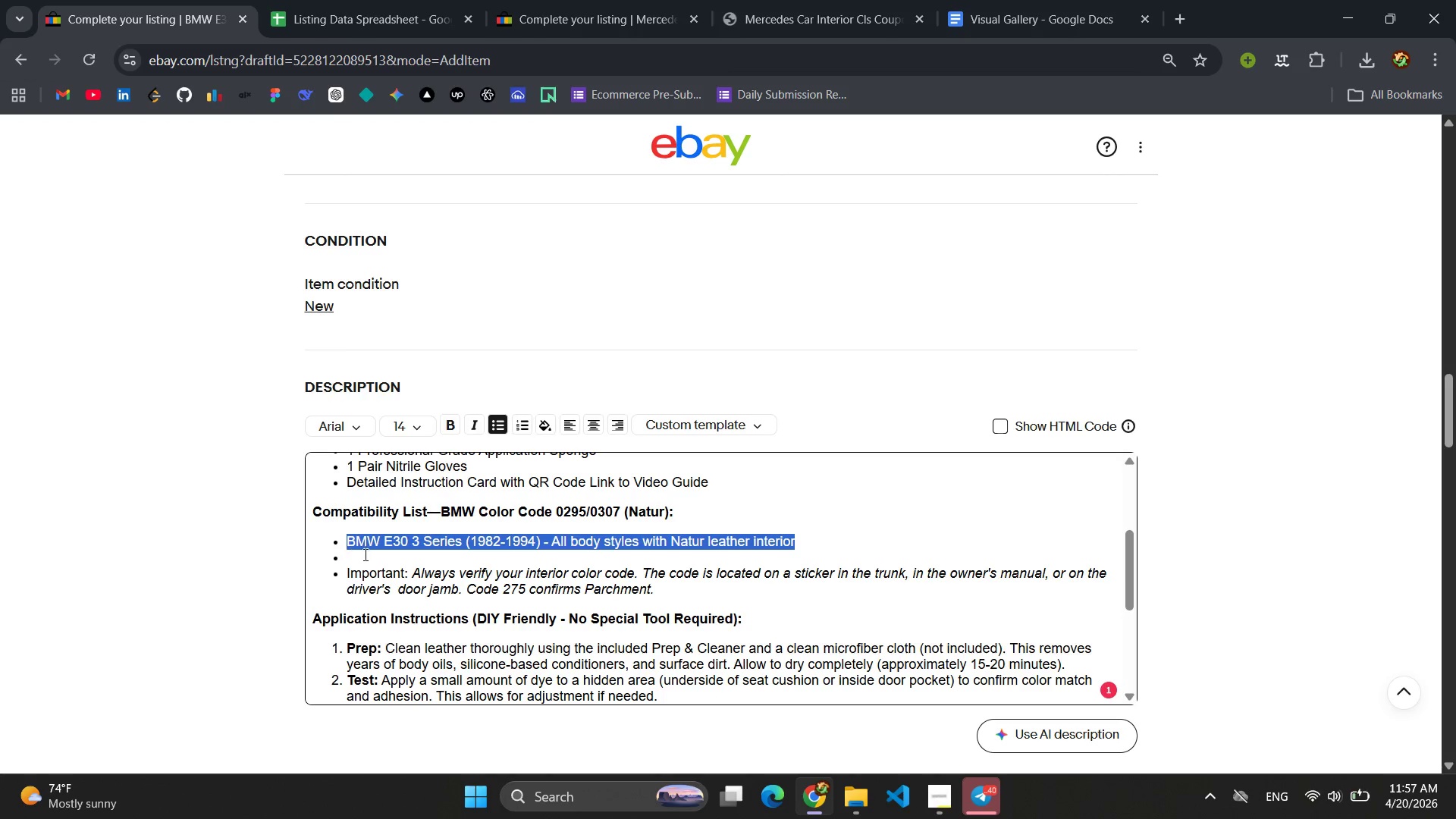 
left_click([364, 554])
 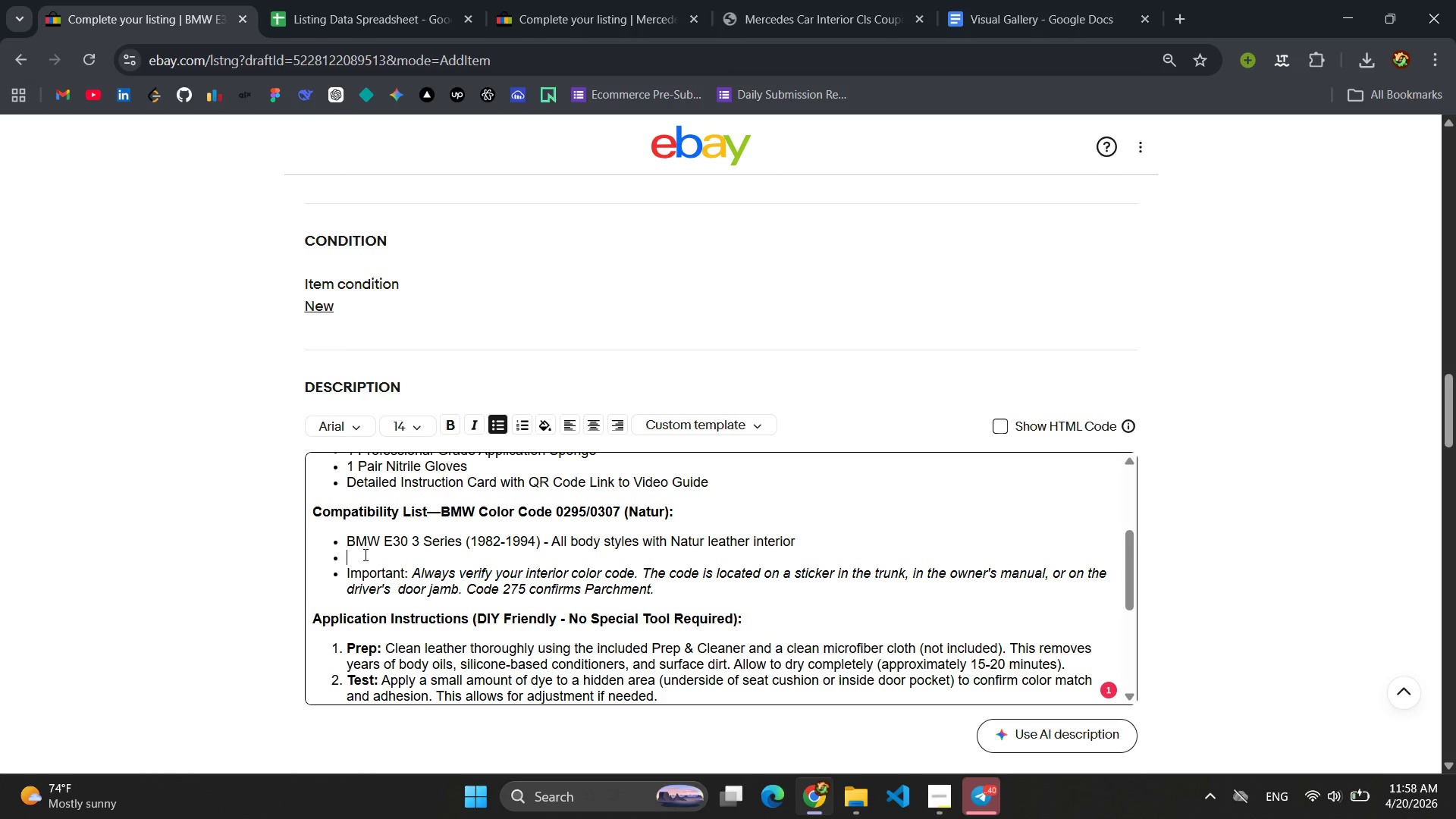 
key(Control+V)
 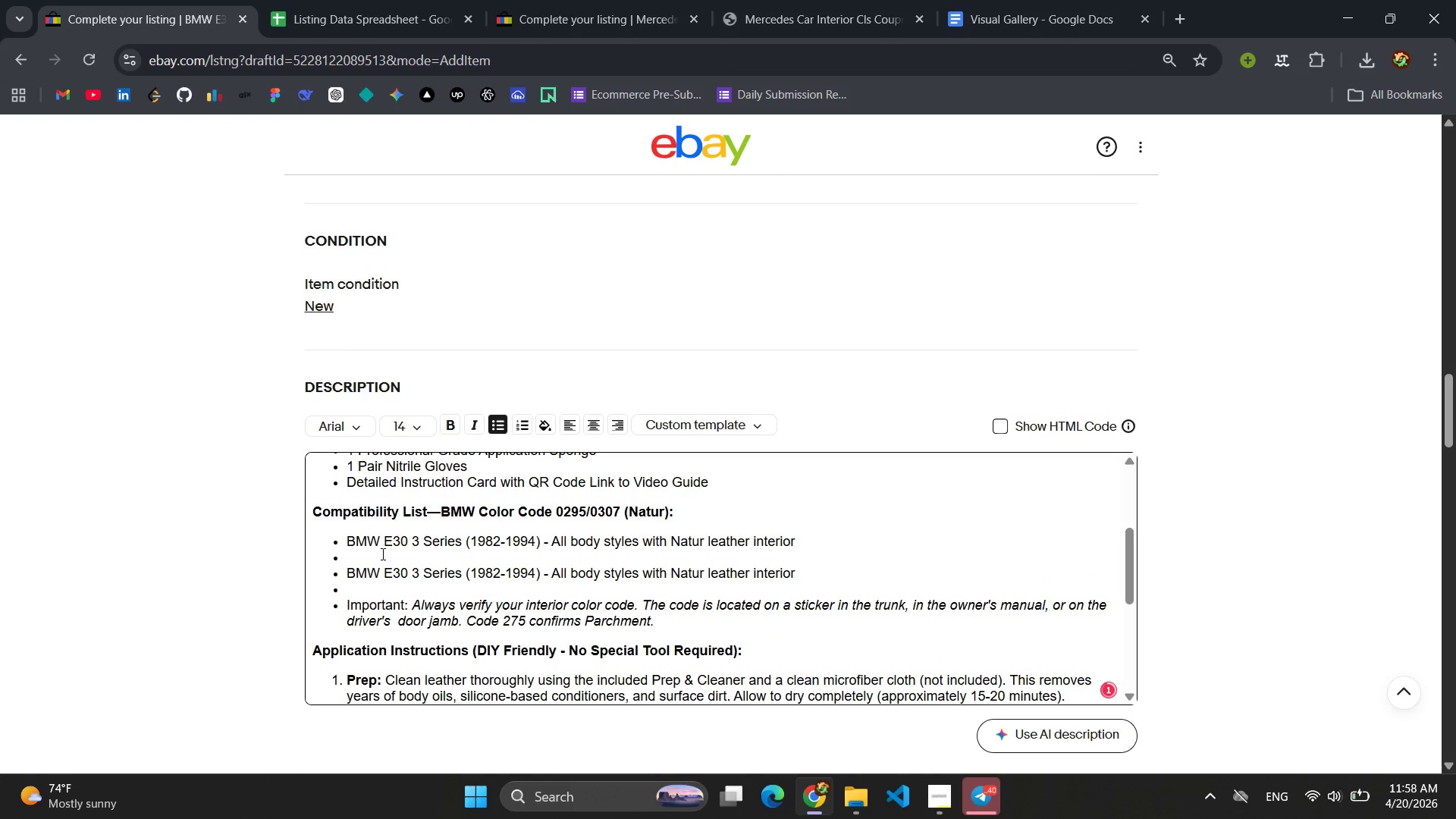 
left_click([381, 554])
 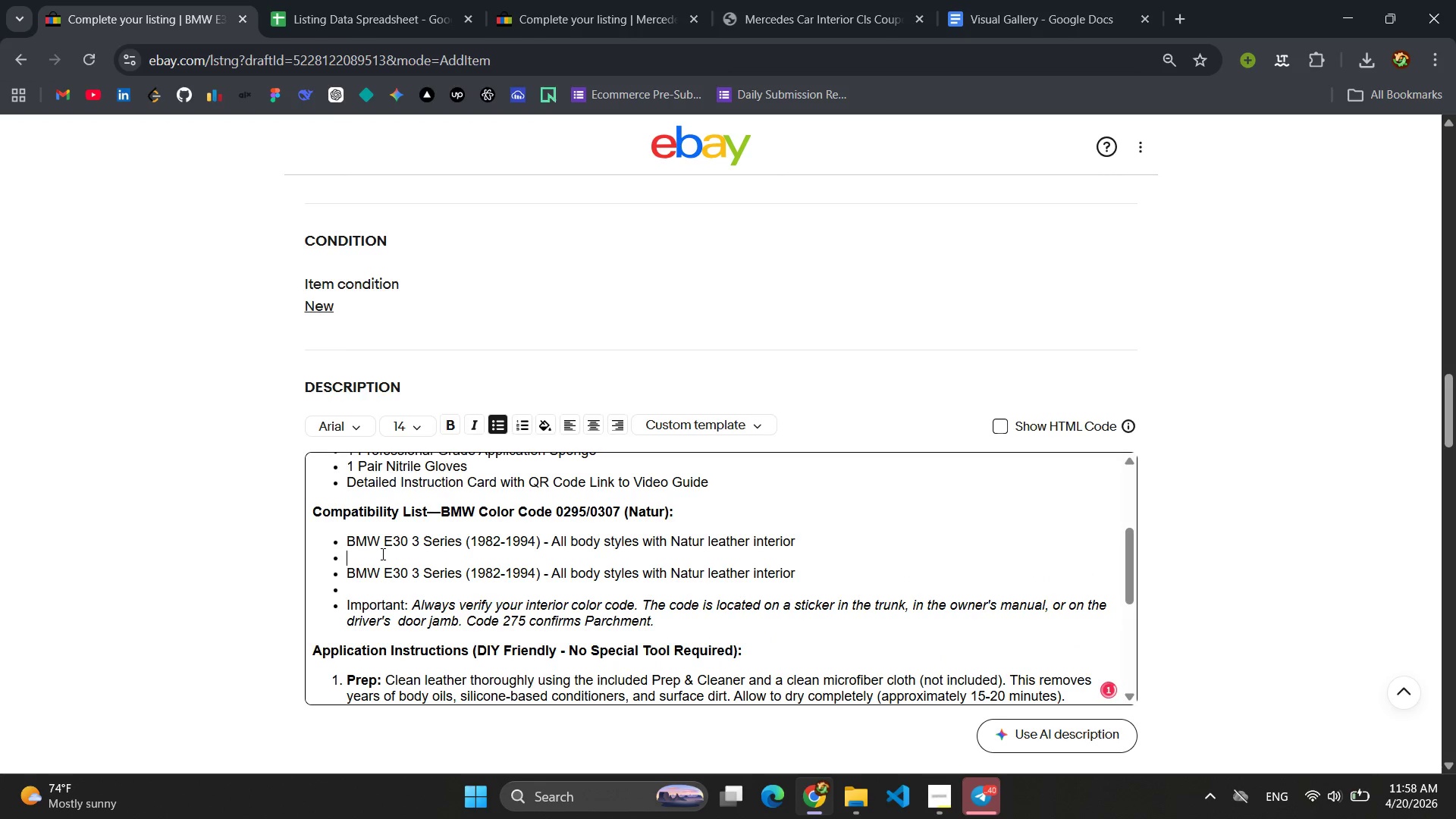 
key(Backspace)
 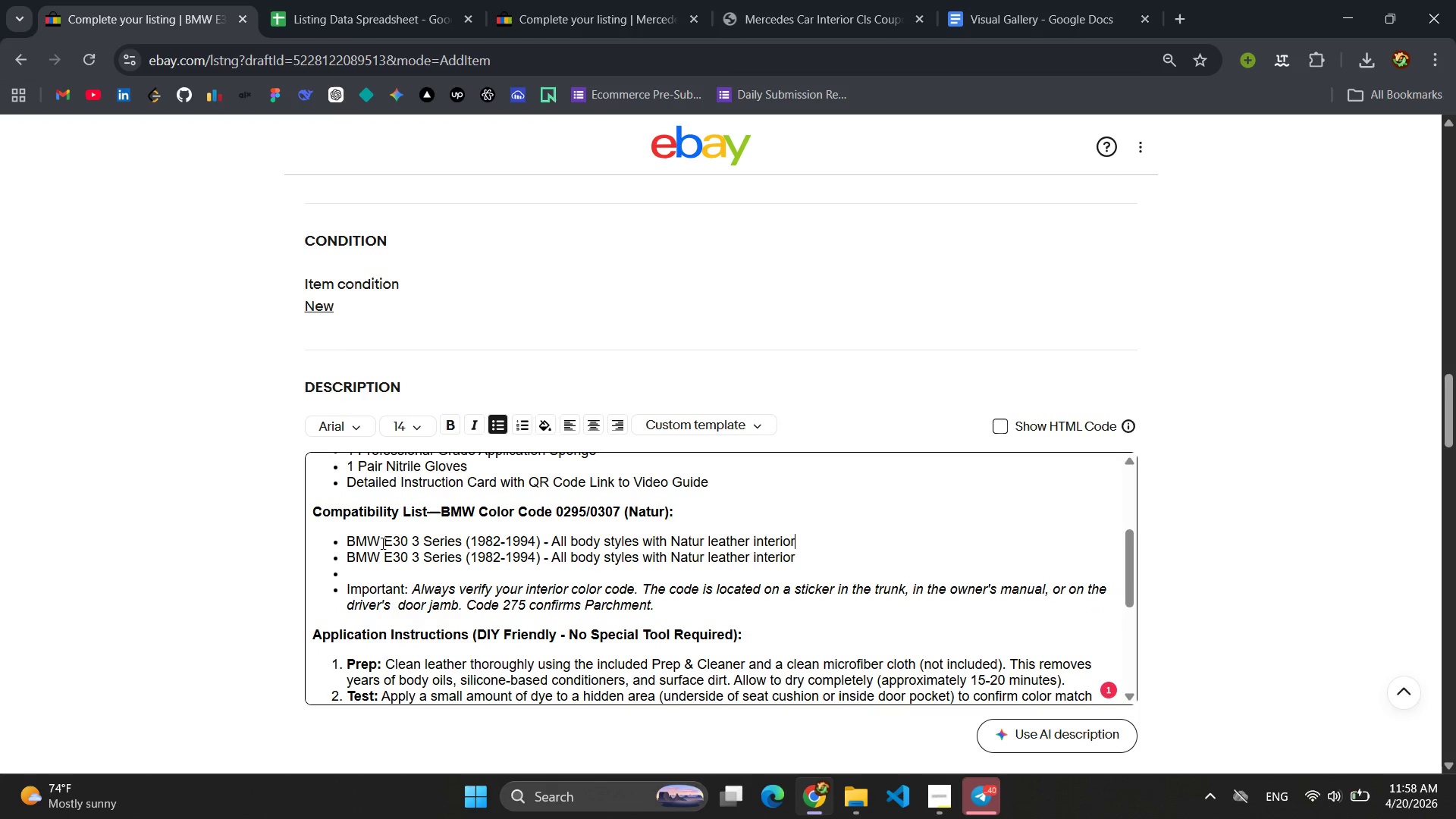 
left_click([400, 557])
 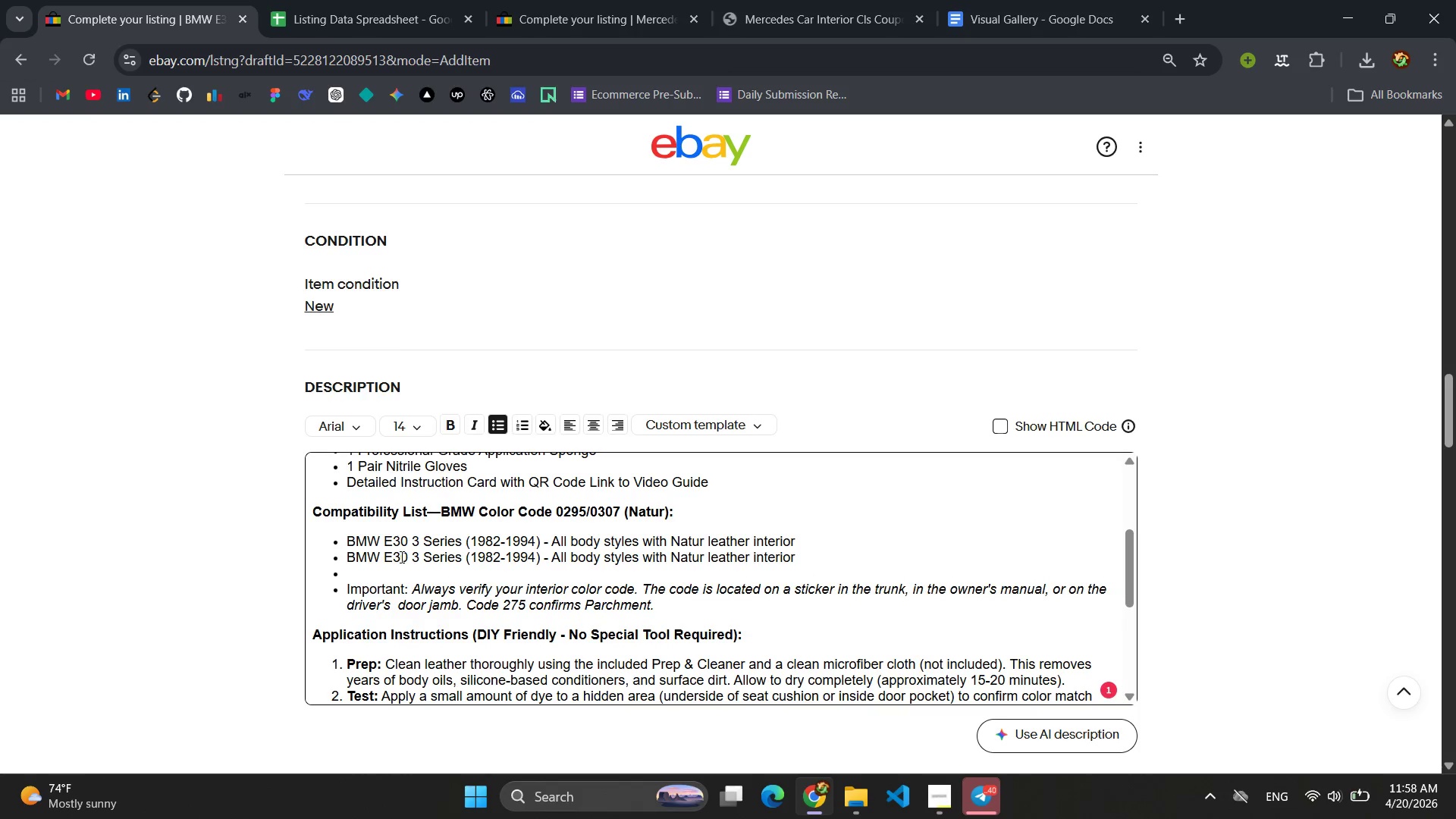 
key(Backspace)
 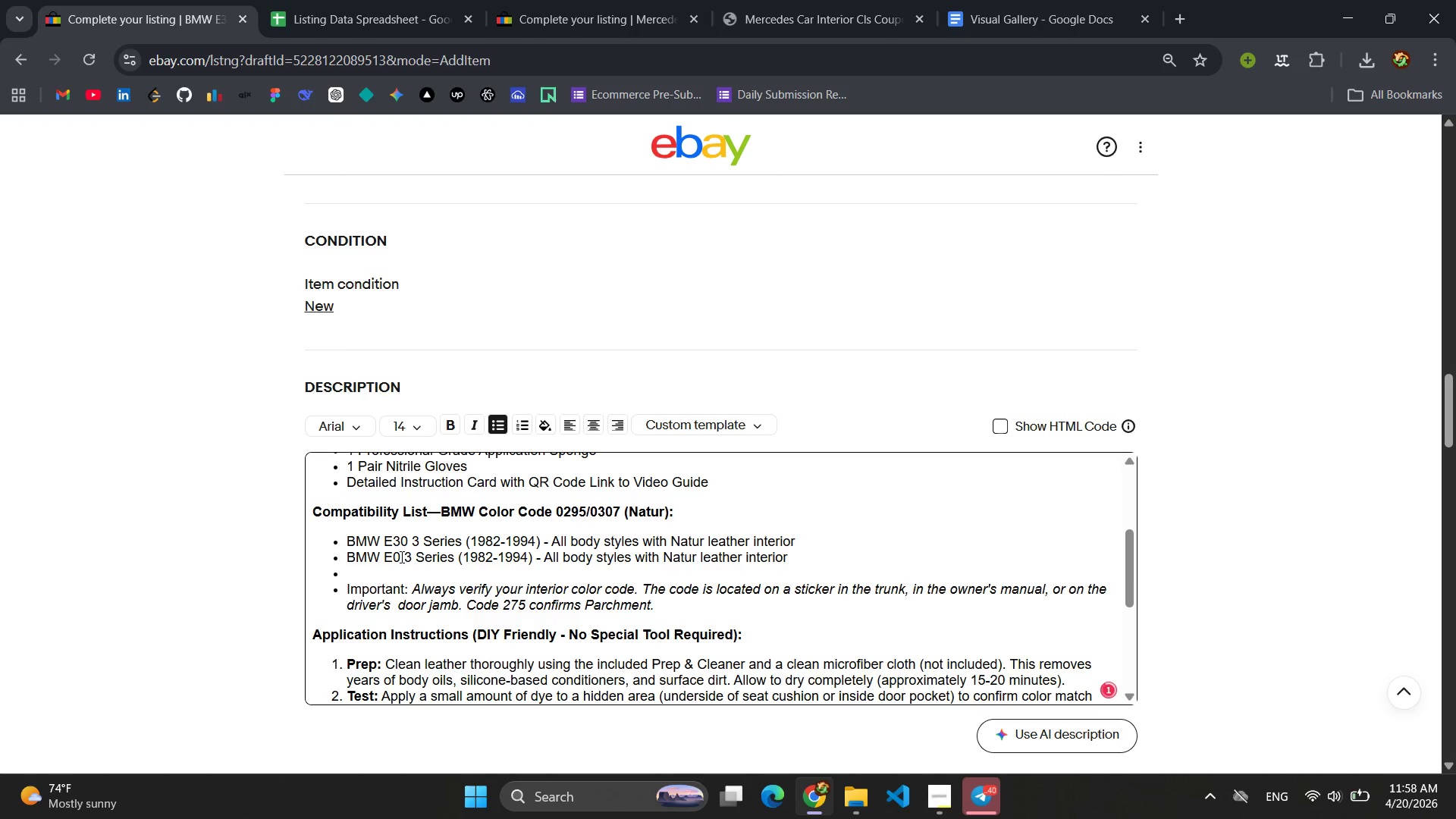 
key(2)
 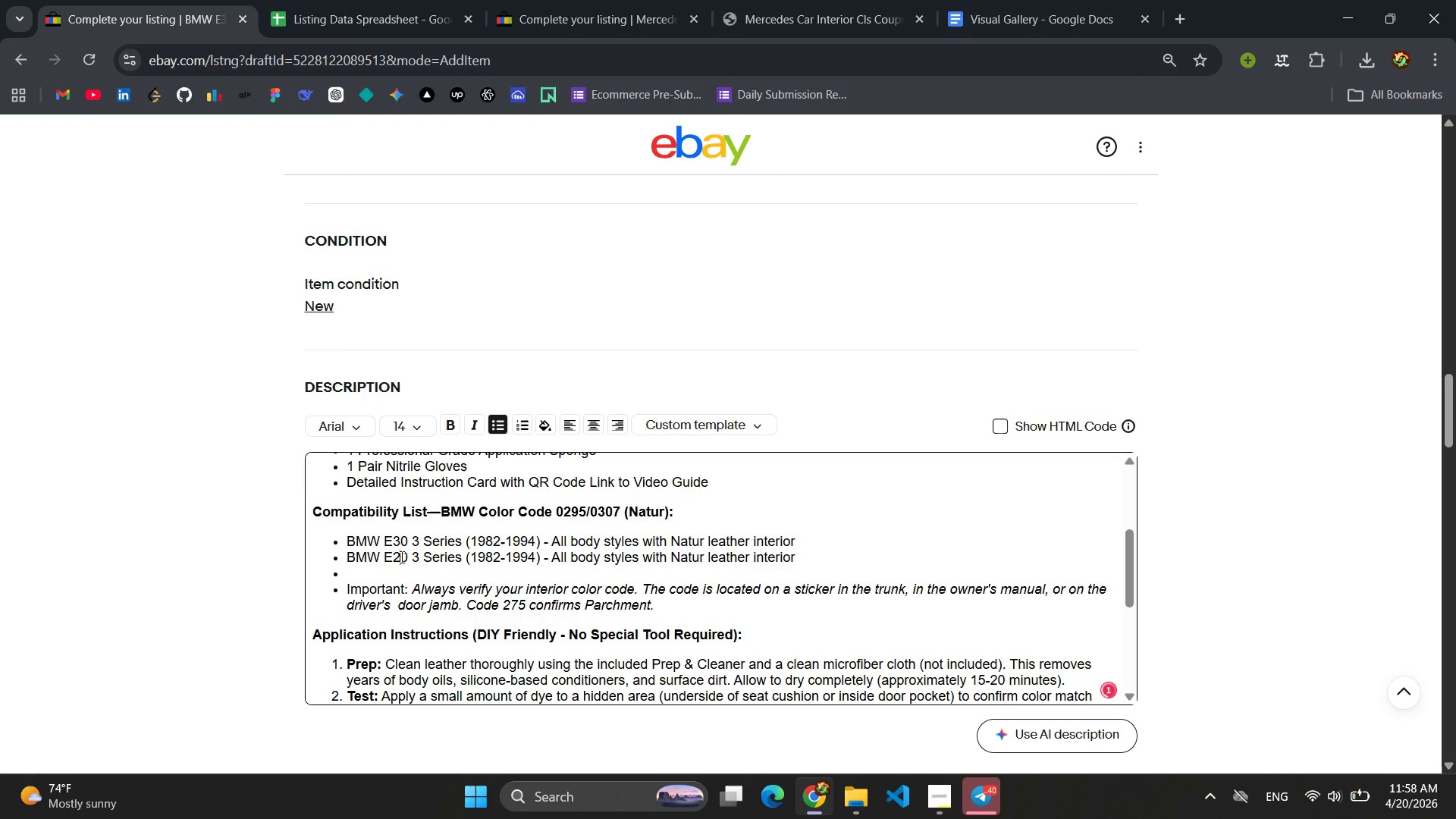 
key(ArrowRight)
 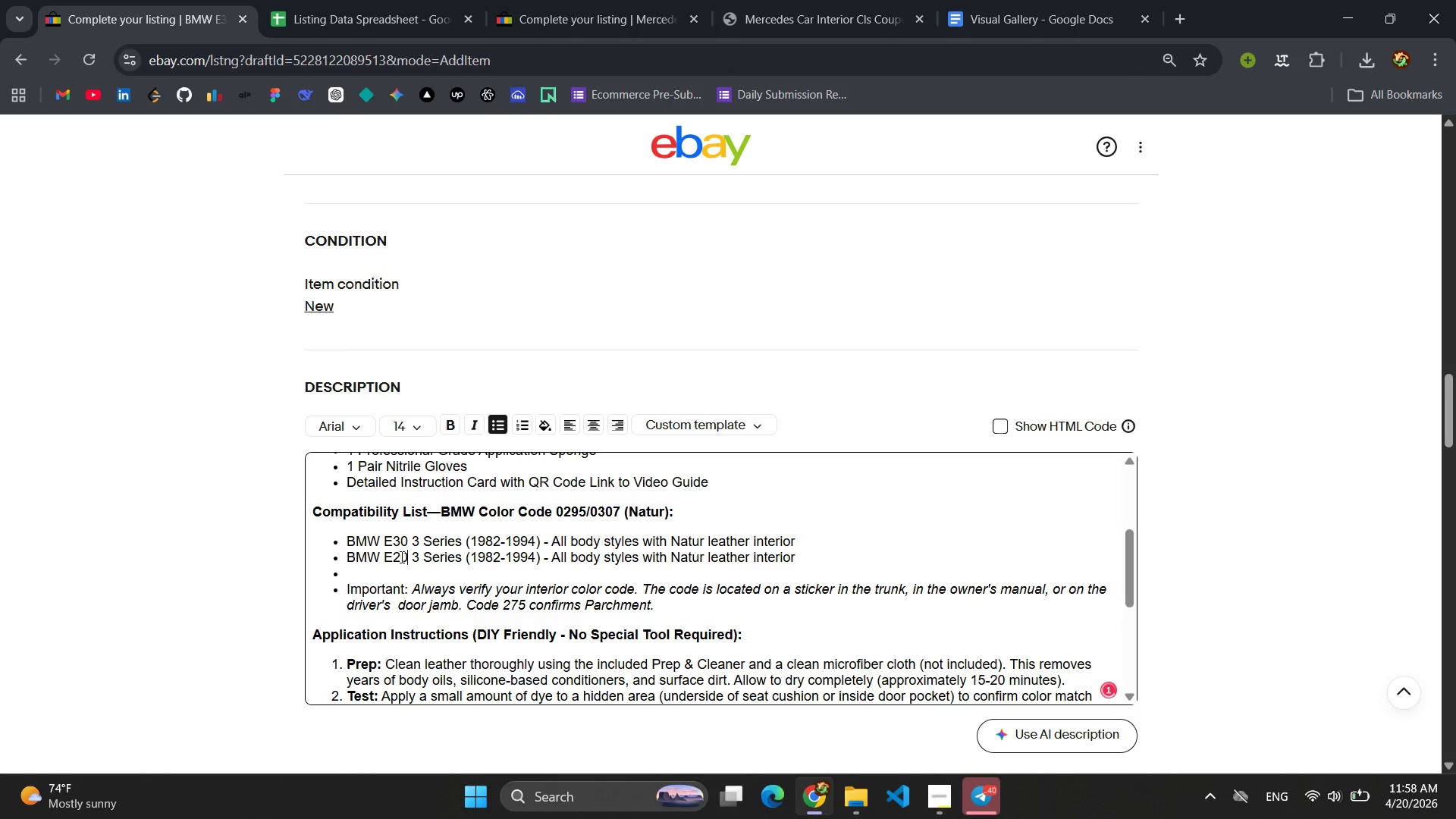 
key(Backspace)
 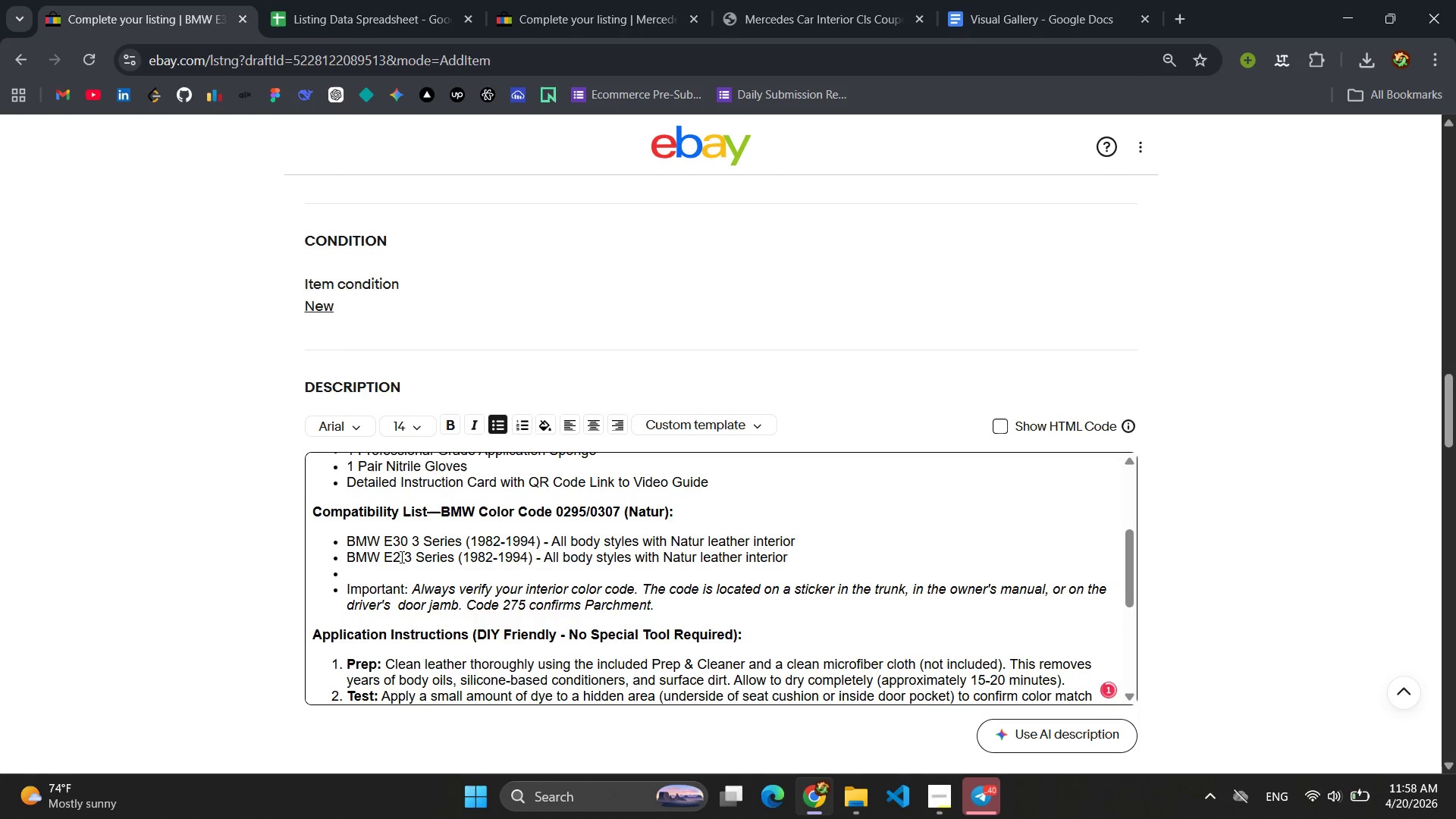 
key(8)
 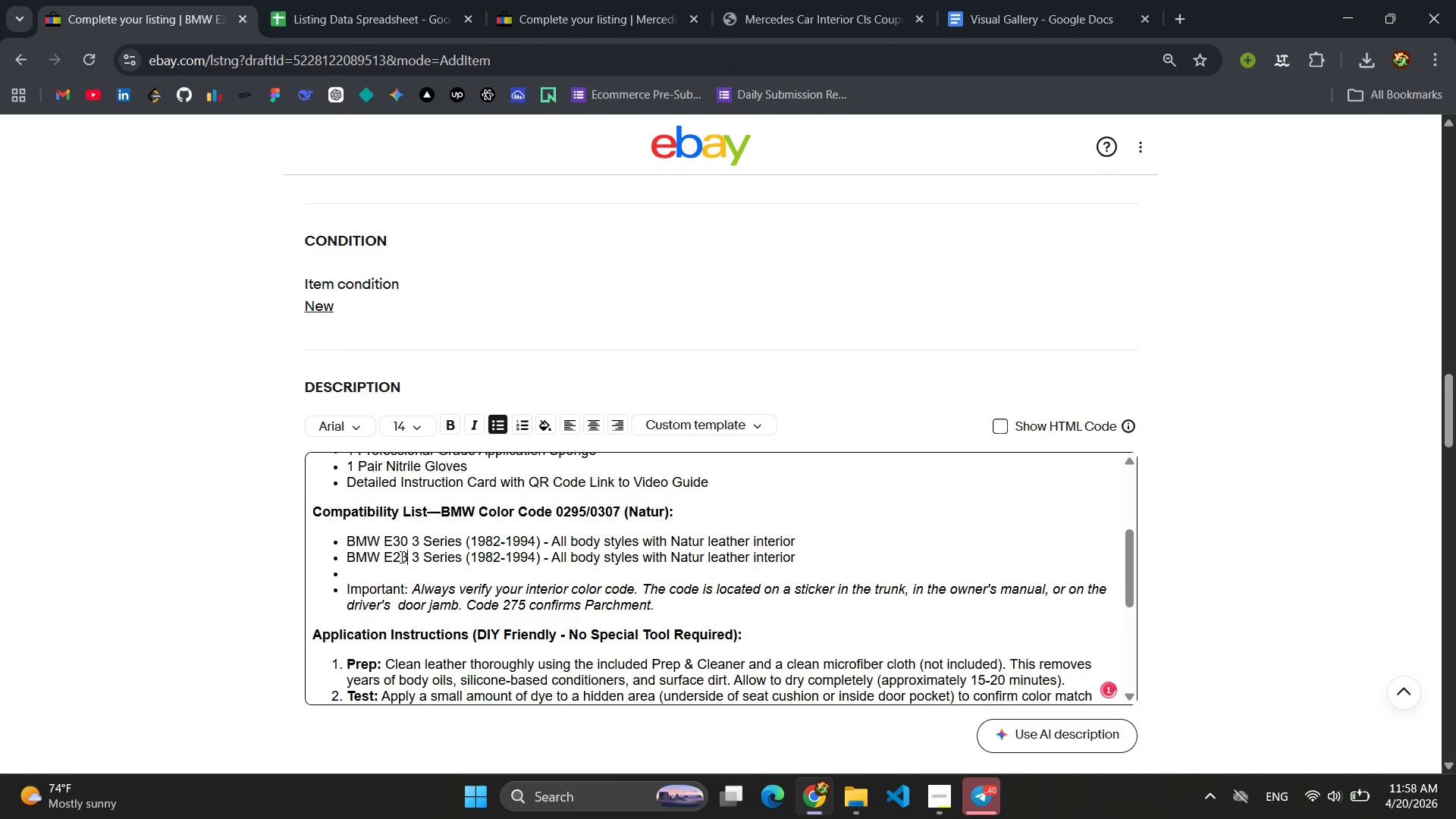 
key(ArrowRight)
 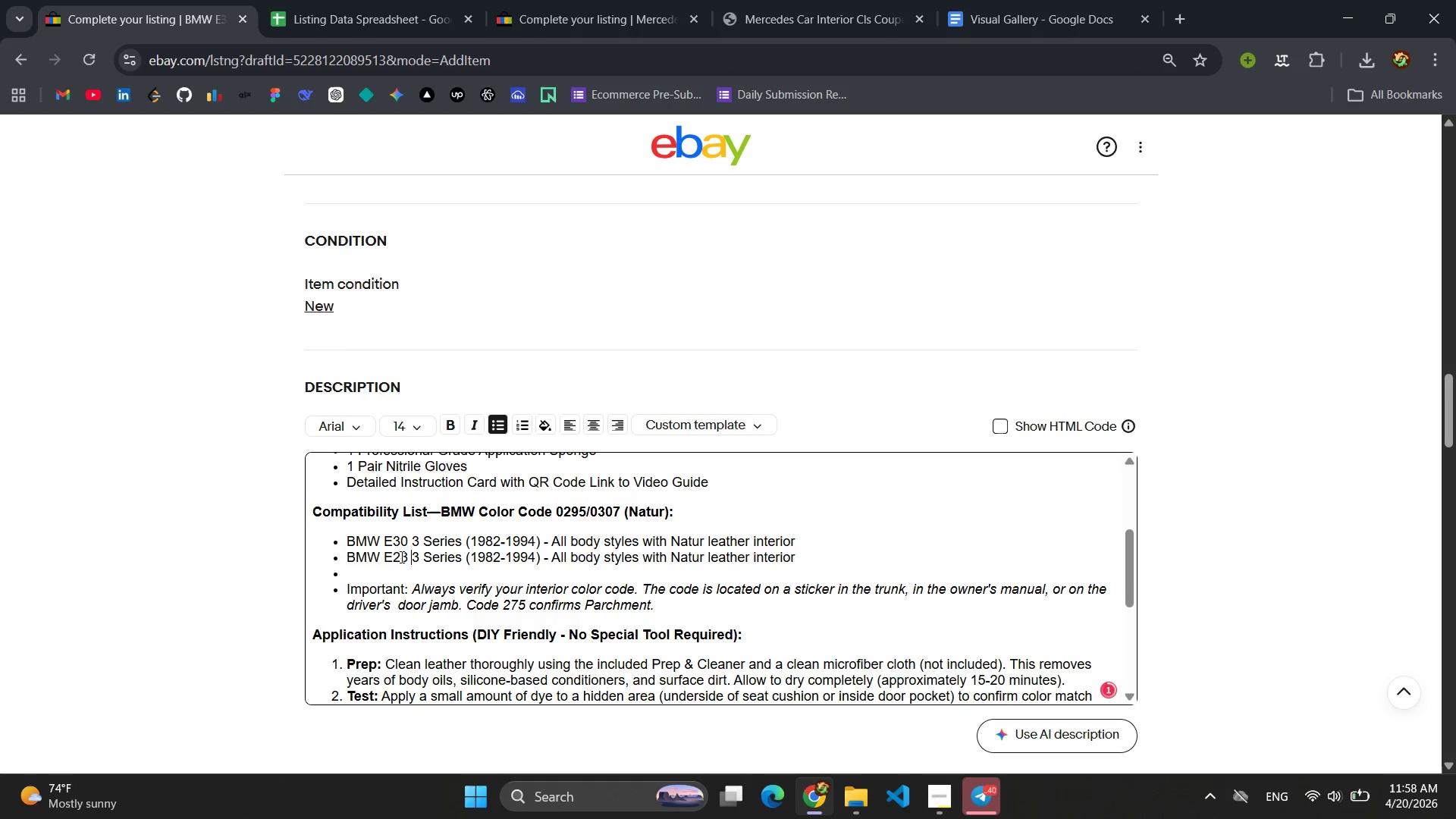 
key(ArrowRight)
 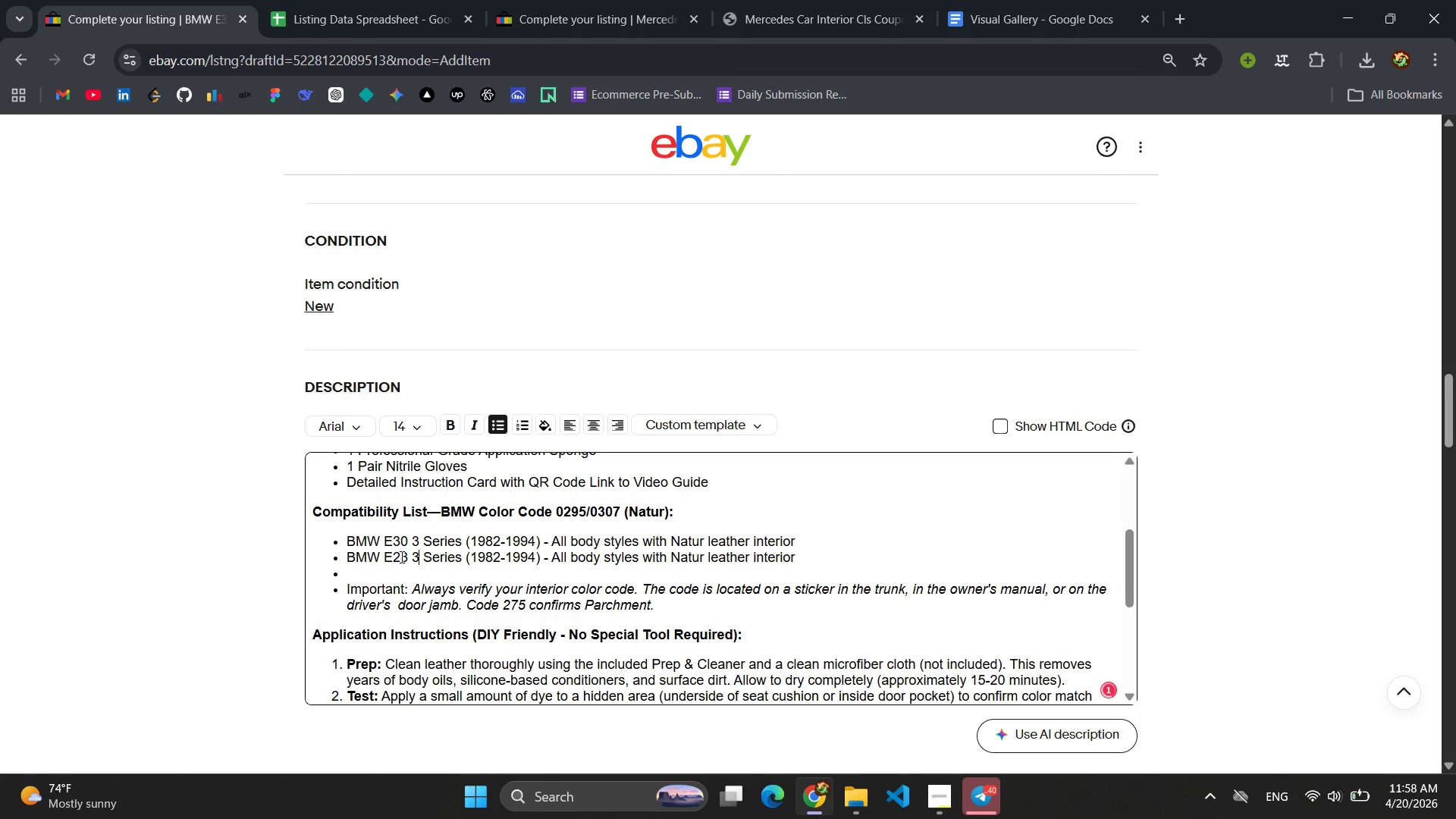 
key(Backspace)
 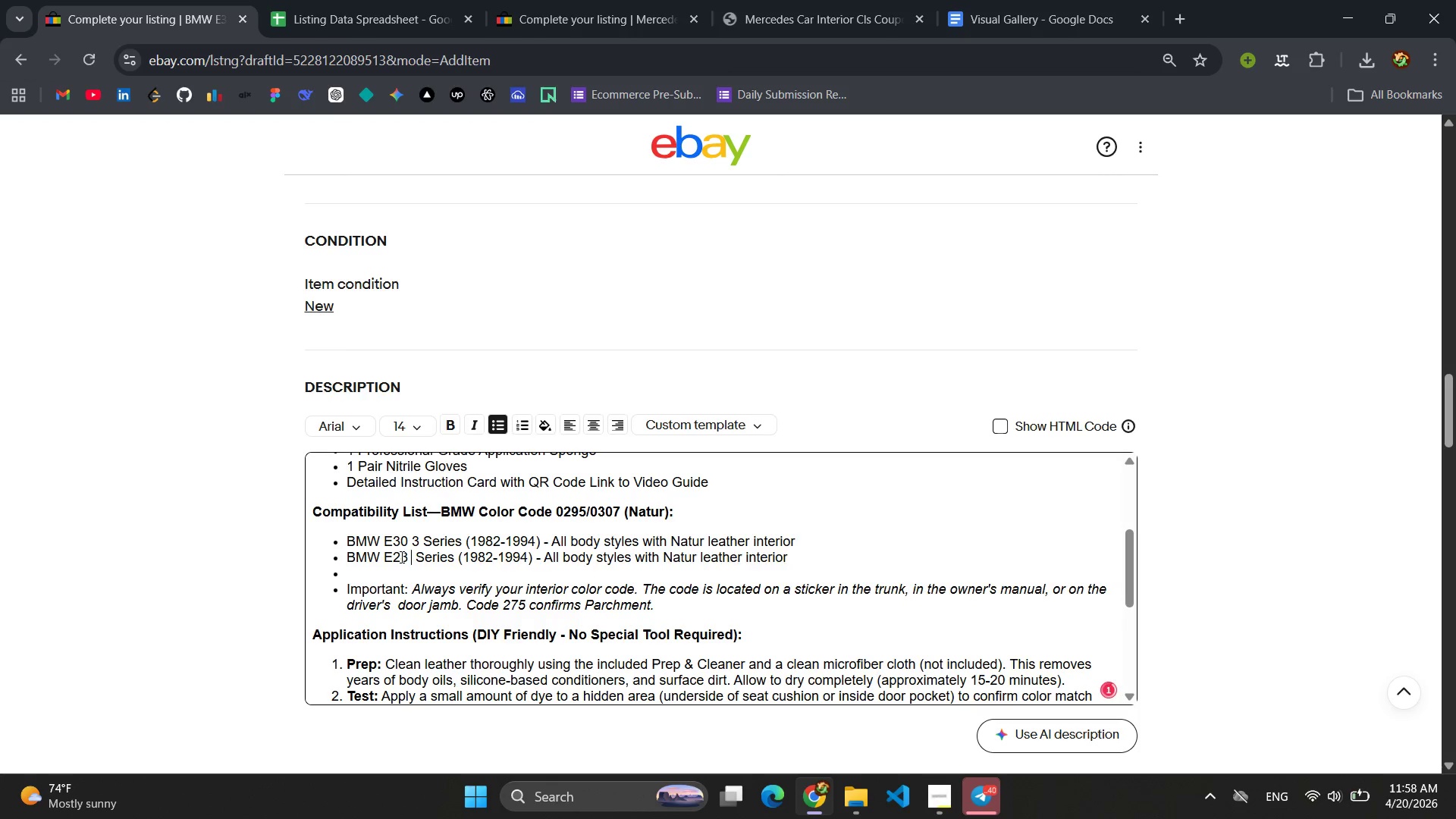 
key(5)
 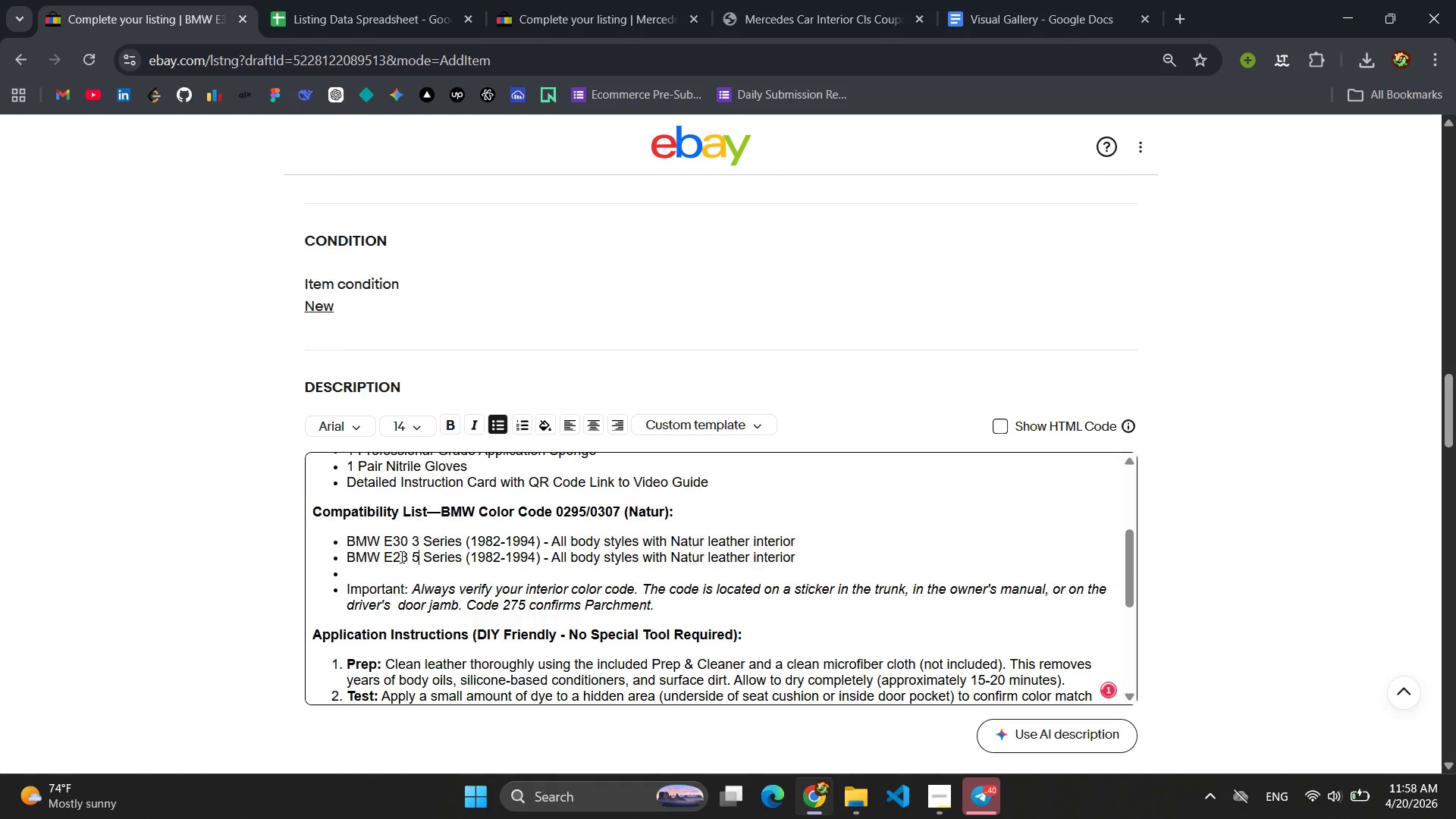 
left_click([500, 548])
 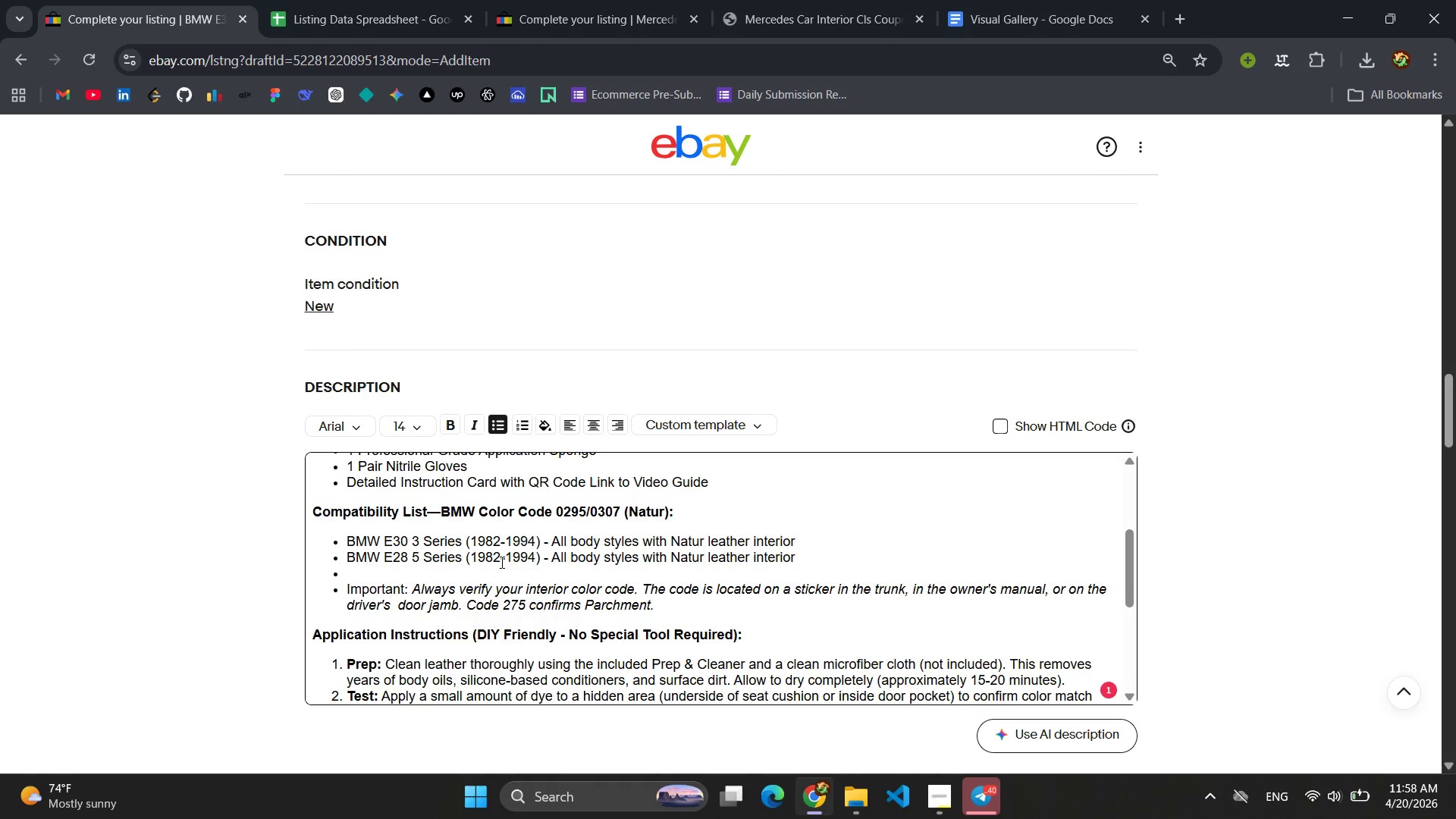 
left_click([500, 562])
 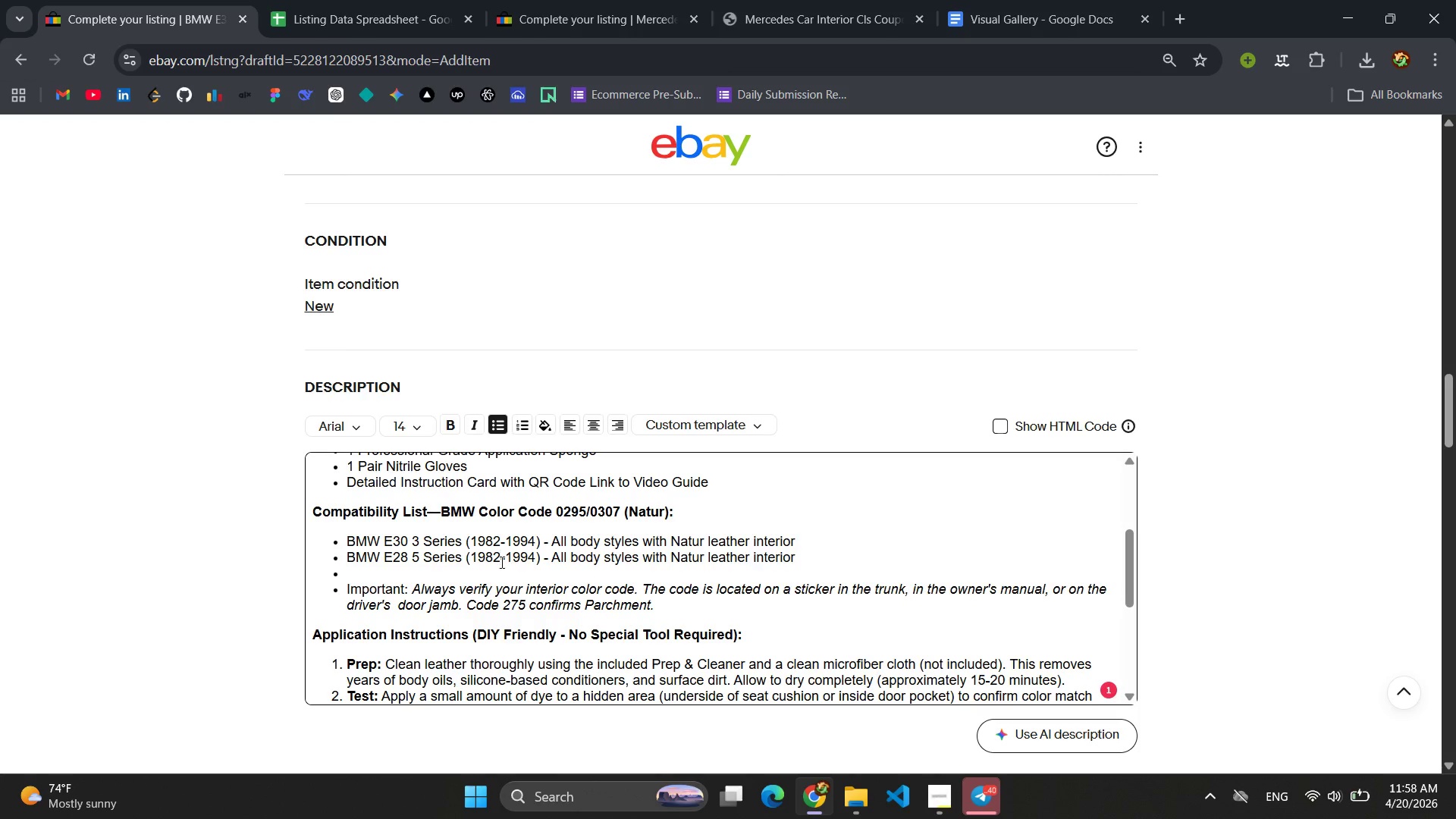 
key(Backspace)
 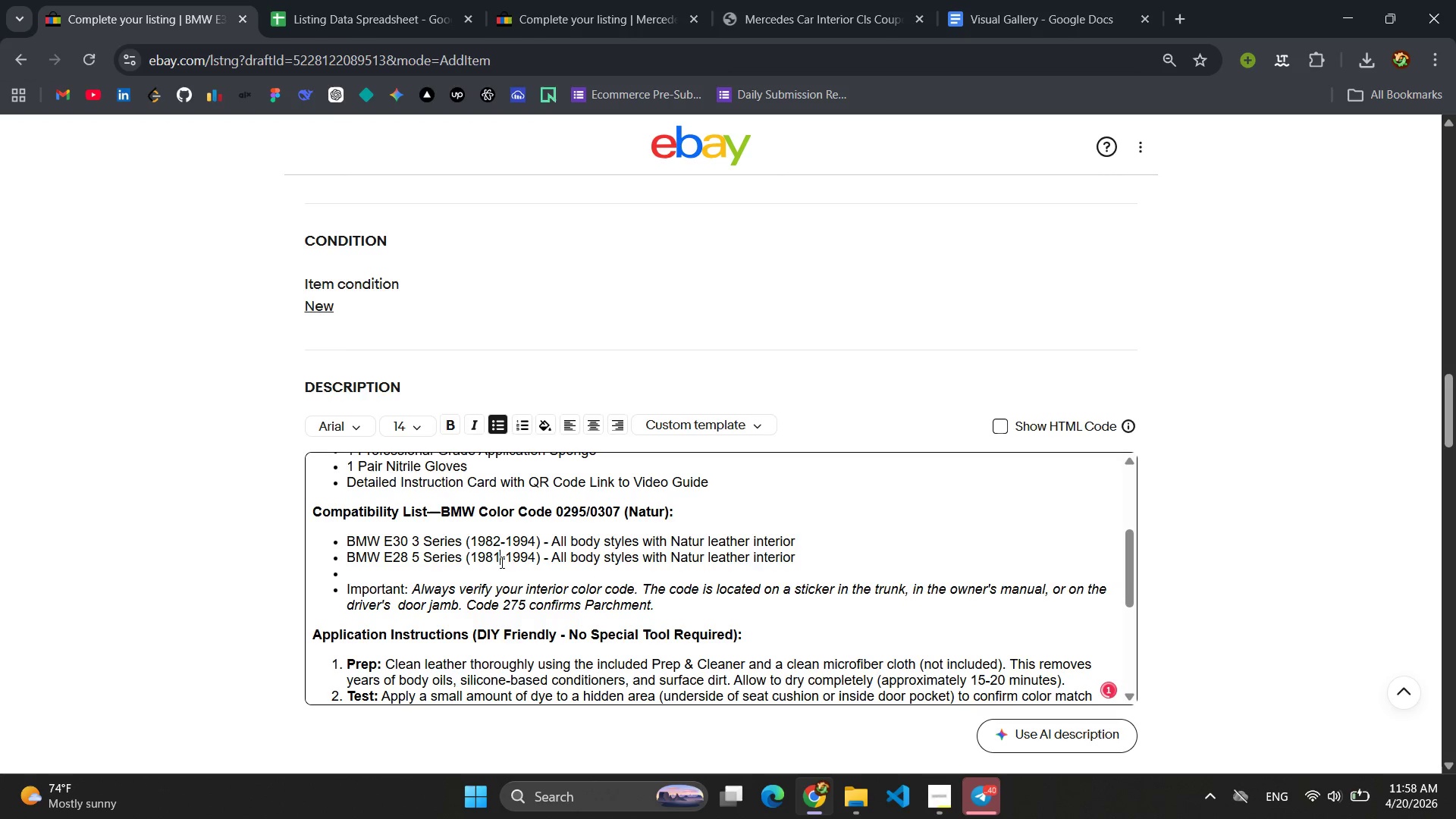 
key(1)
 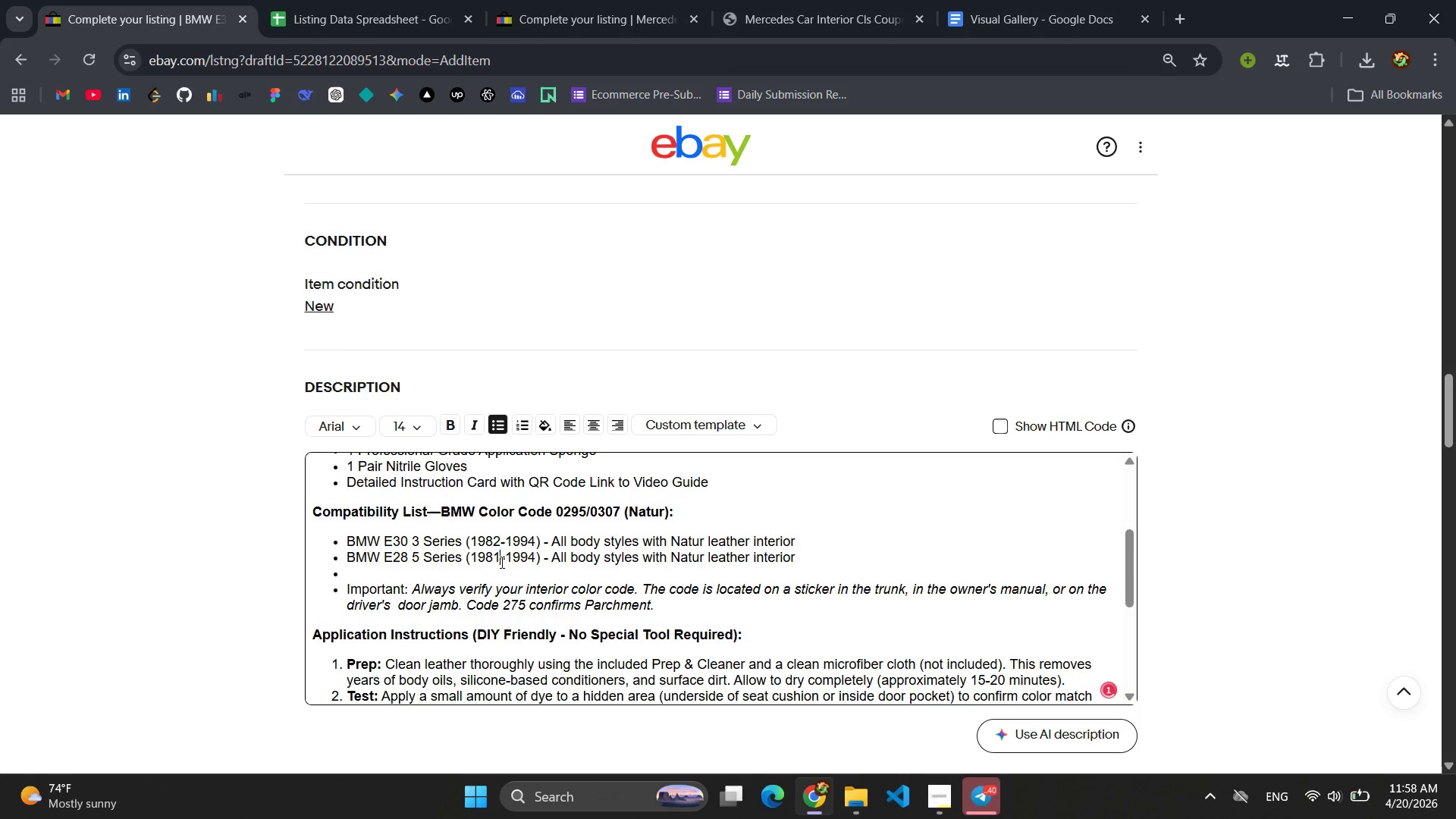 
key(ArrowRight)
 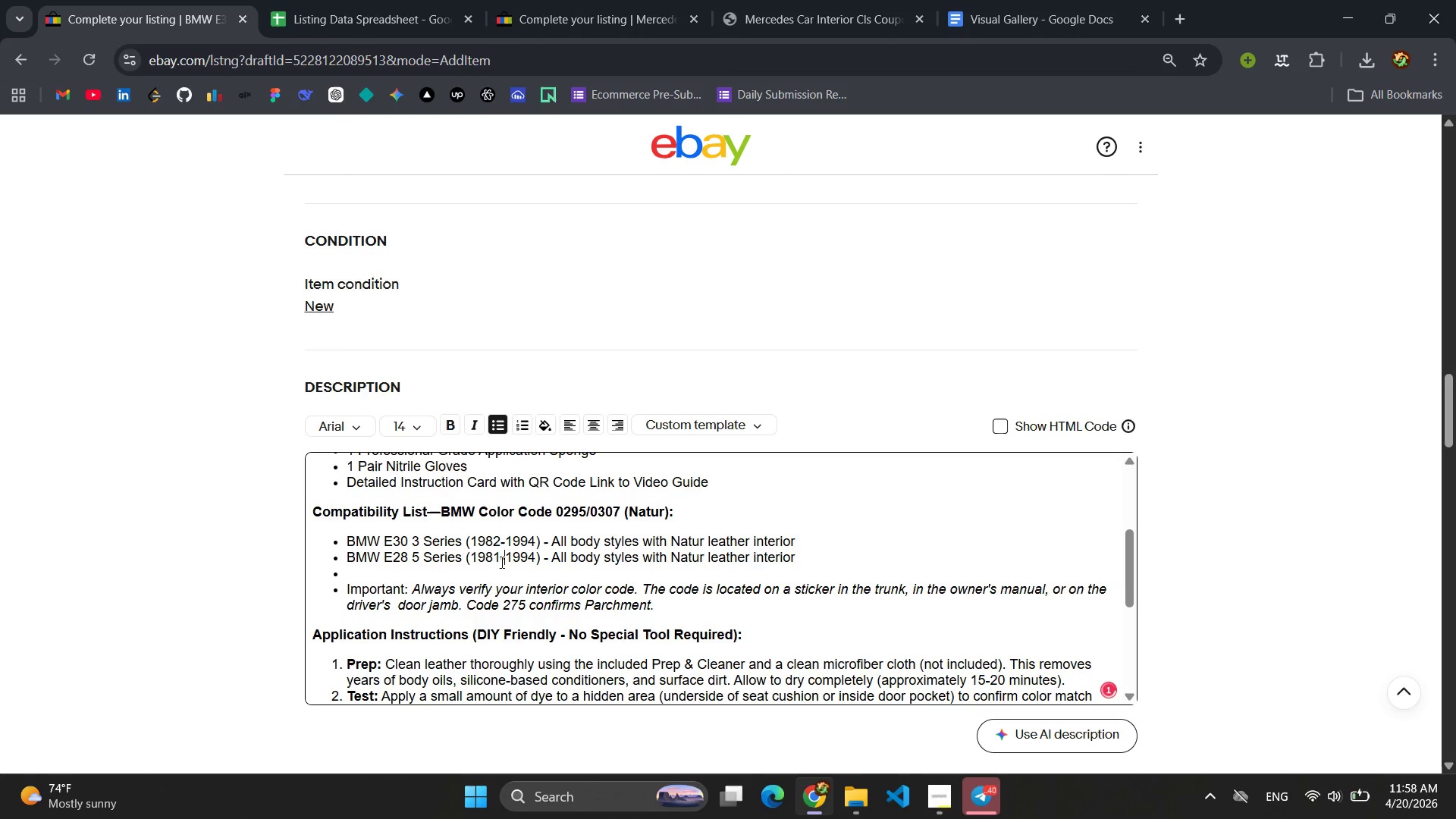 
key(ArrowRight)
 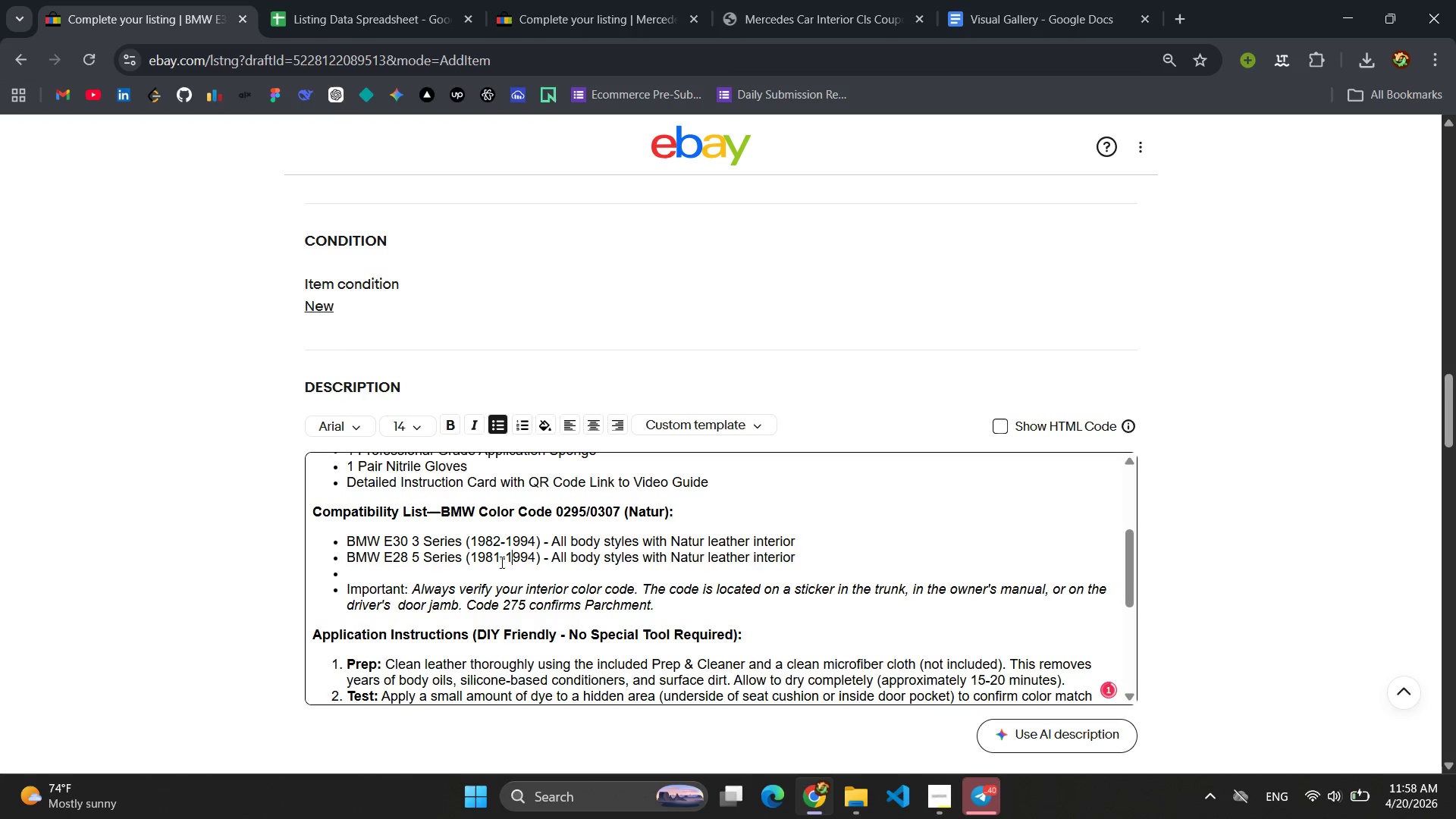 
key(ArrowRight)
 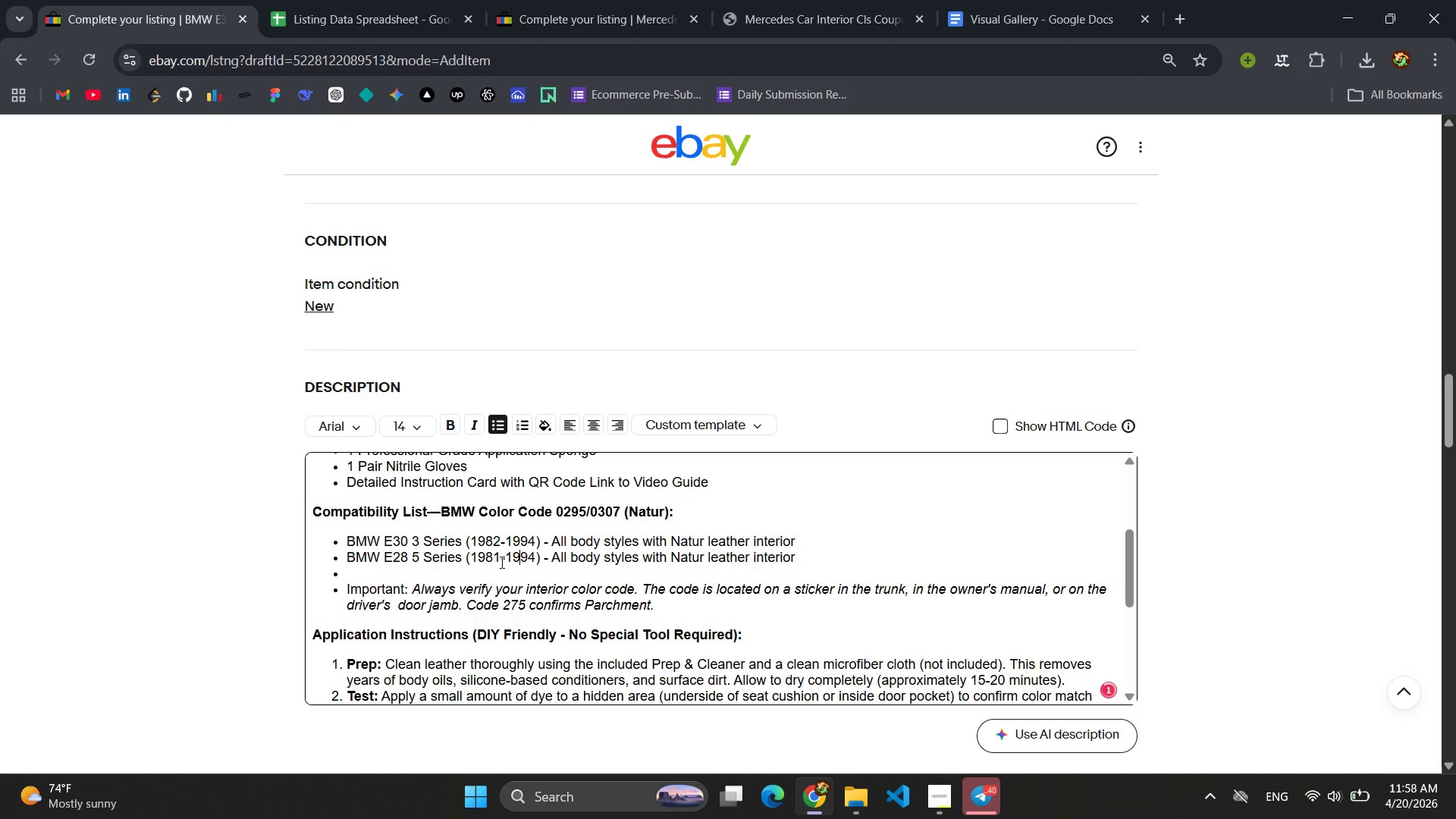 
key(ArrowRight)
 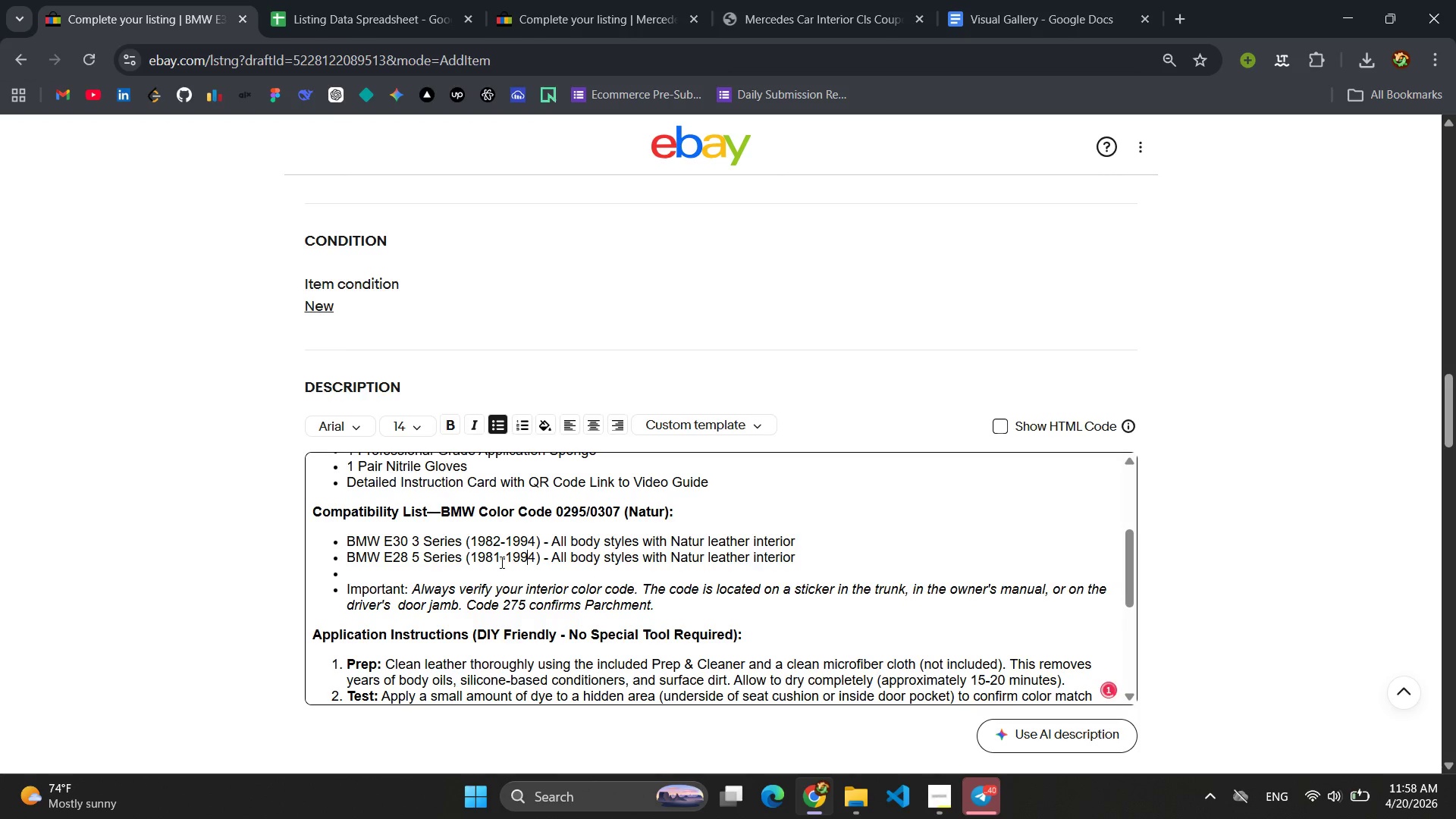 
key(Backspace)
 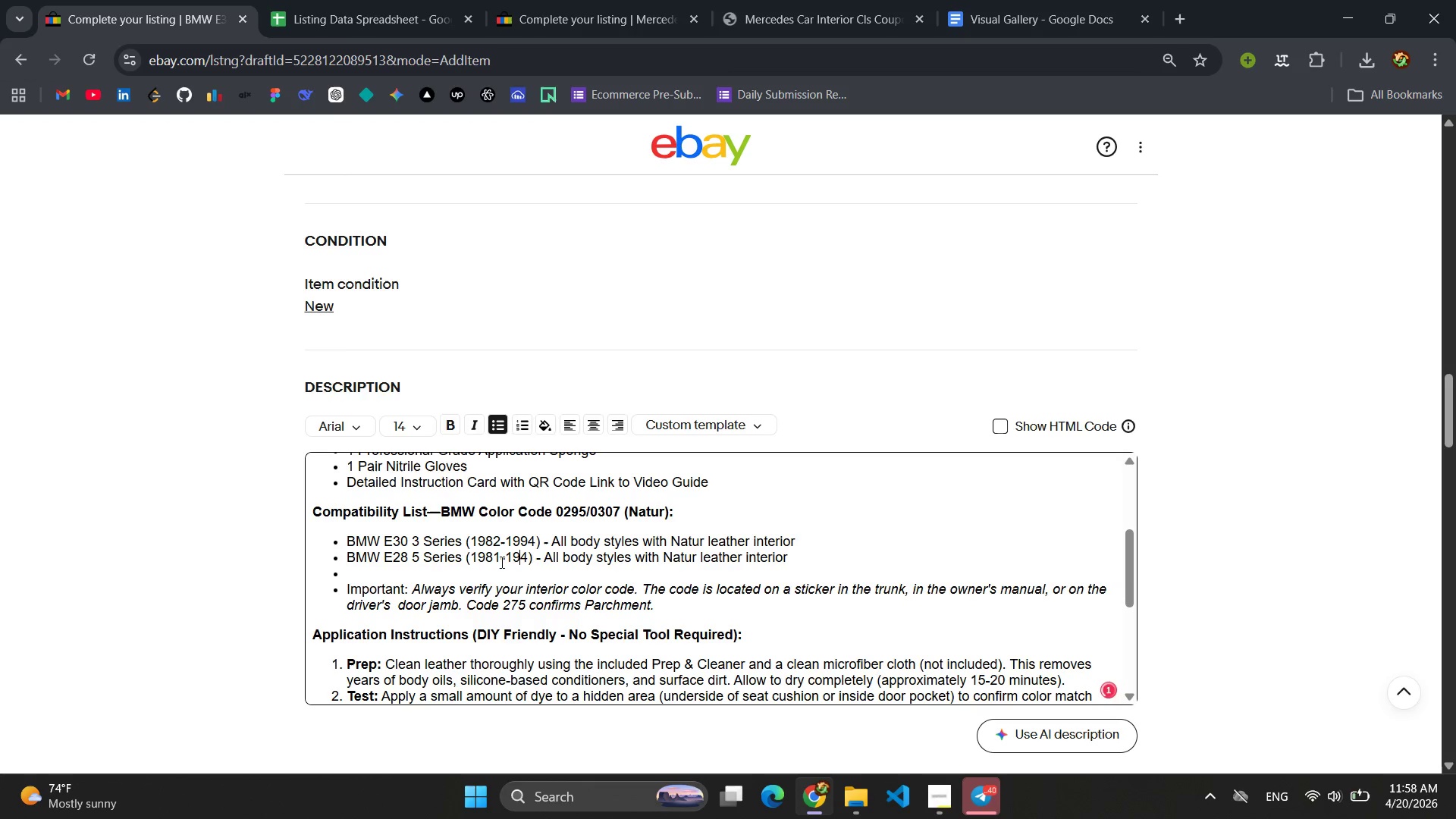 
key(8)
 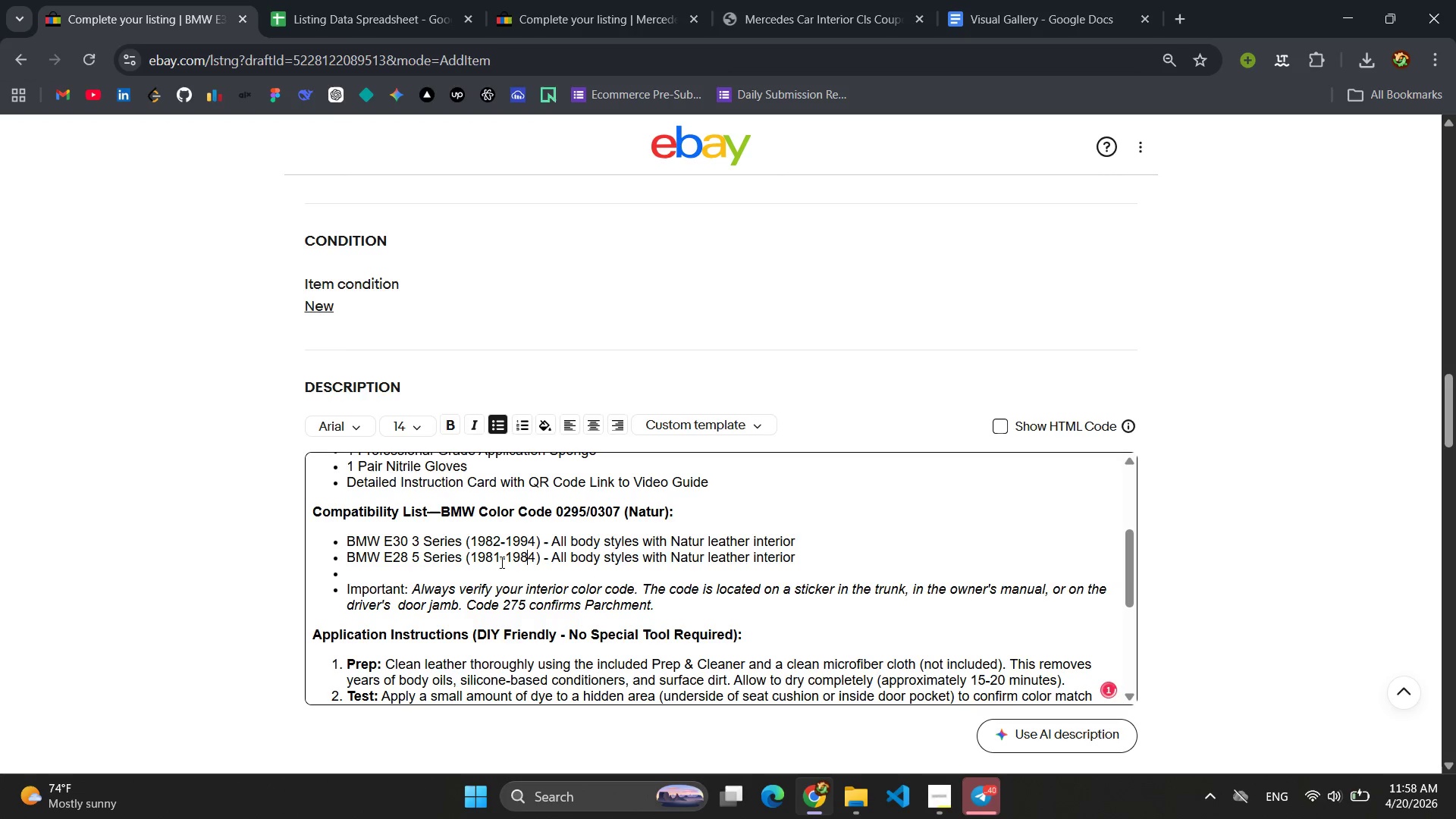 
key(ArrowRight)
 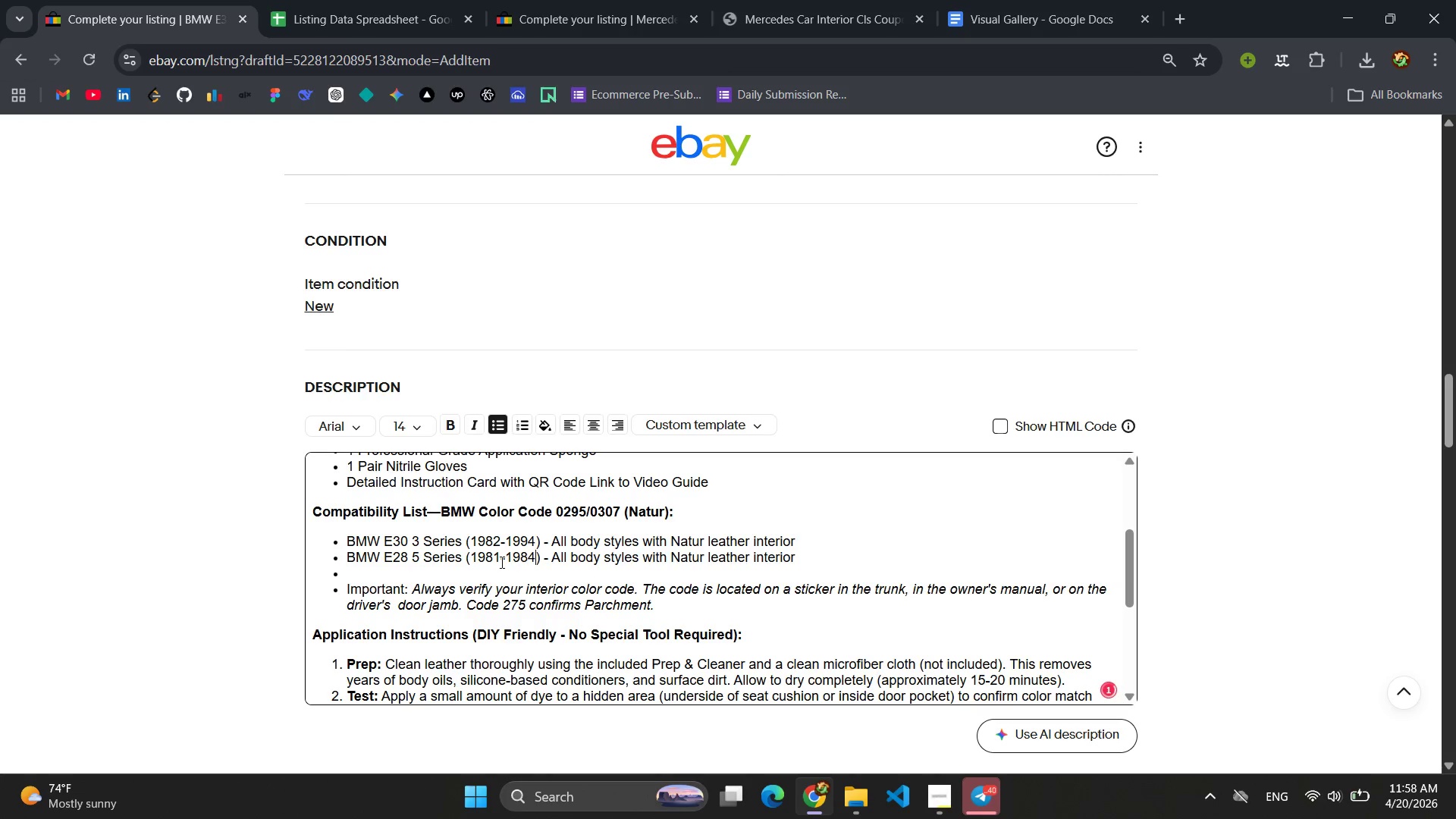 
key(Backspace)
 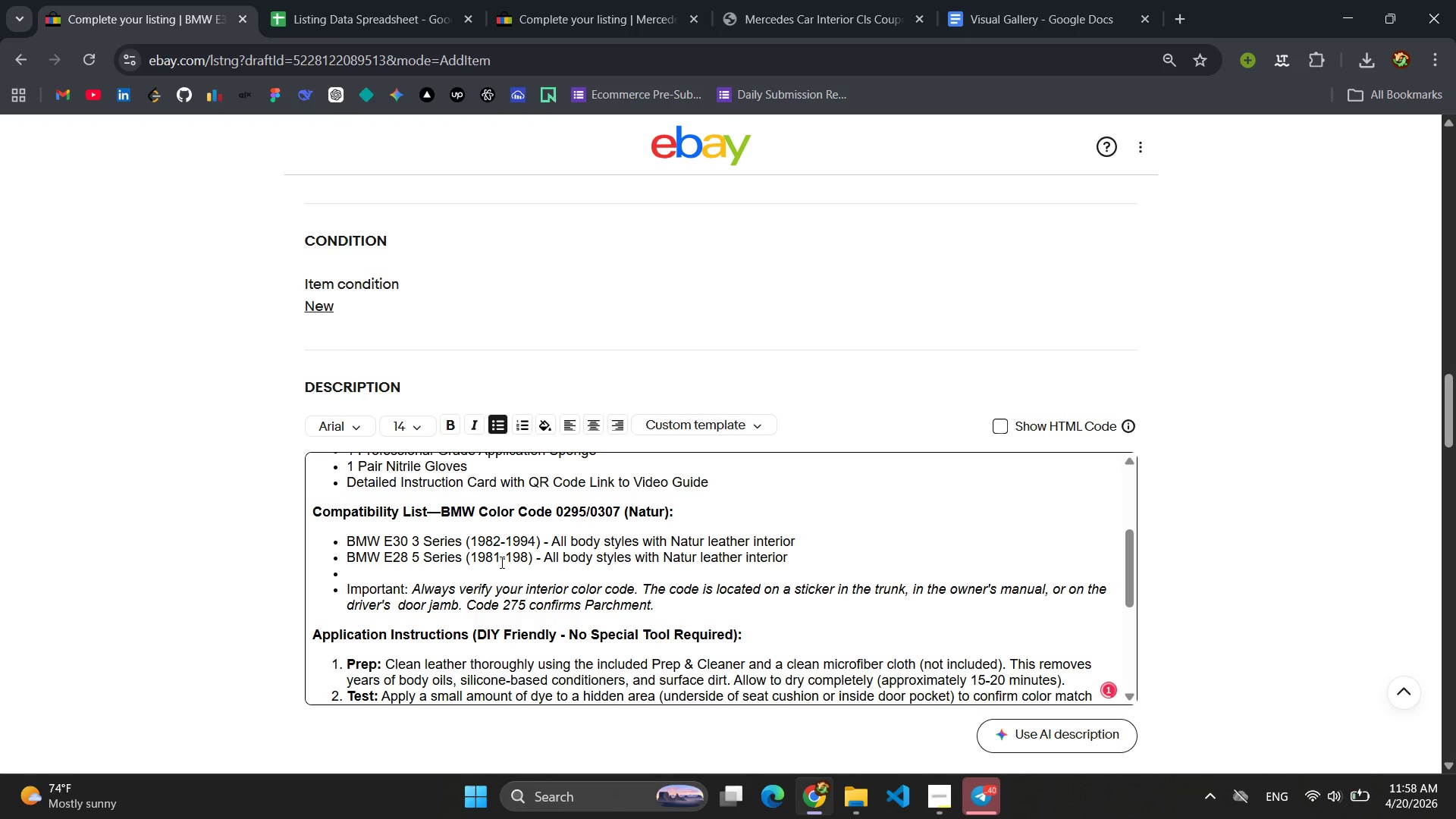 
key(8)
 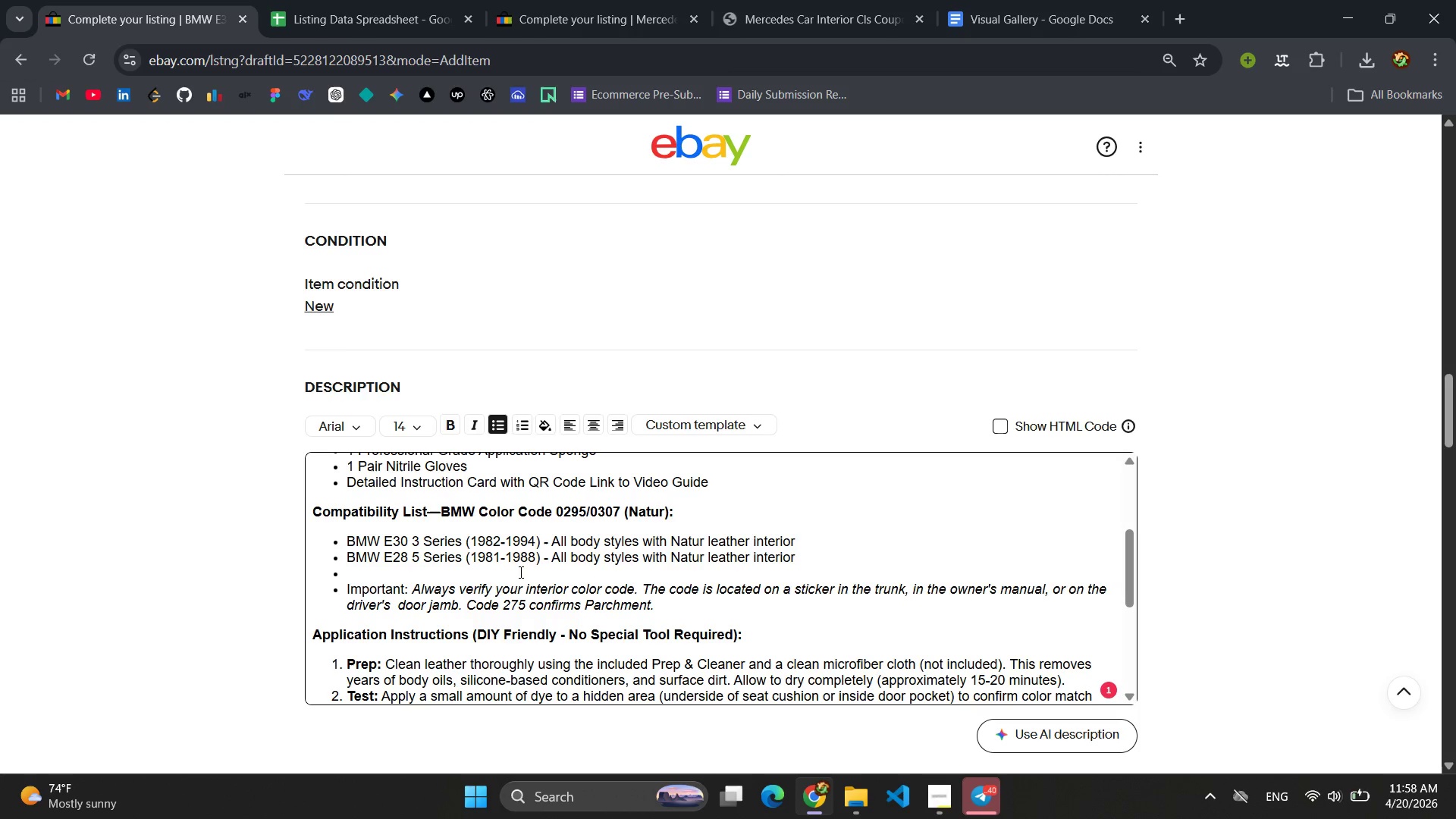 
left_click([808, 561])
 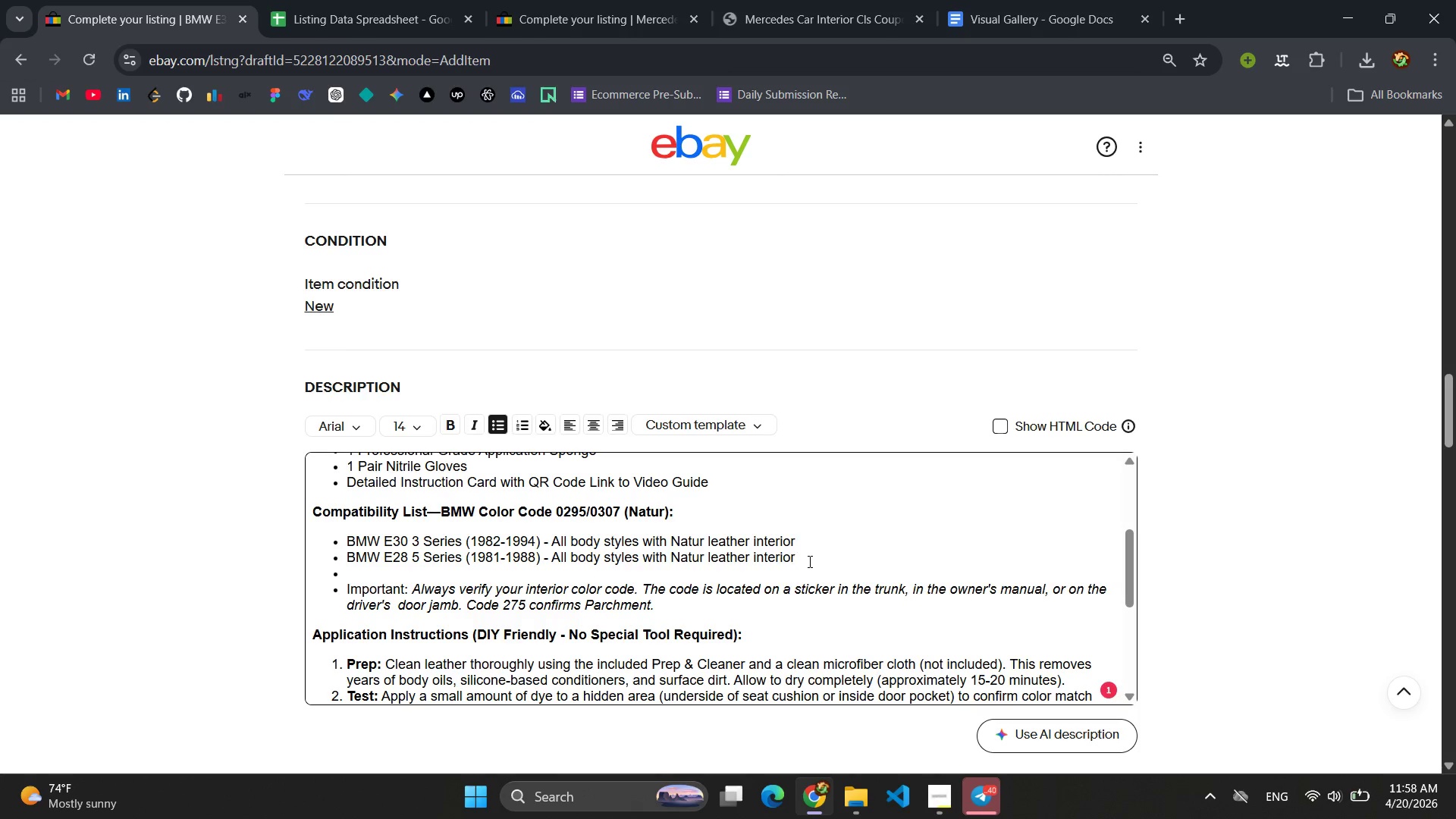 
hold_key(key=Backspace, duration=1.52)
 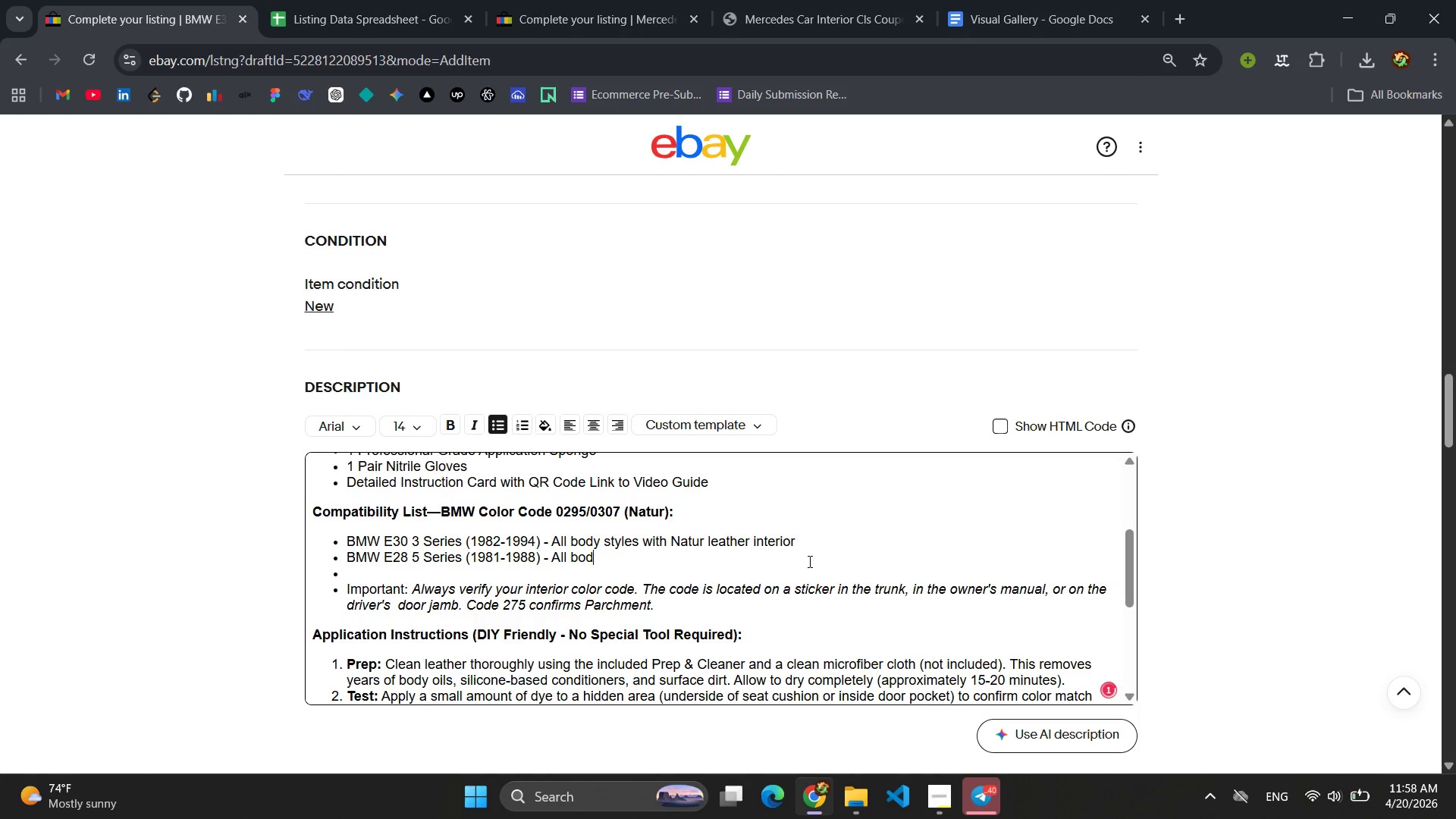 
key(Backspace)
key(Backspace)
key(Backspace)
key(Backspace)
key(Backspace)
key(Backspace)
key(Backspace)
key(Backspace)
type(Slec)
key(Backspace)
key(Backspace)
key(Backspace)
type(elect Natur Int)
key(Backspace)
key(Backspace)
key(Backspace)
type(interiors )
key(Backspace)
 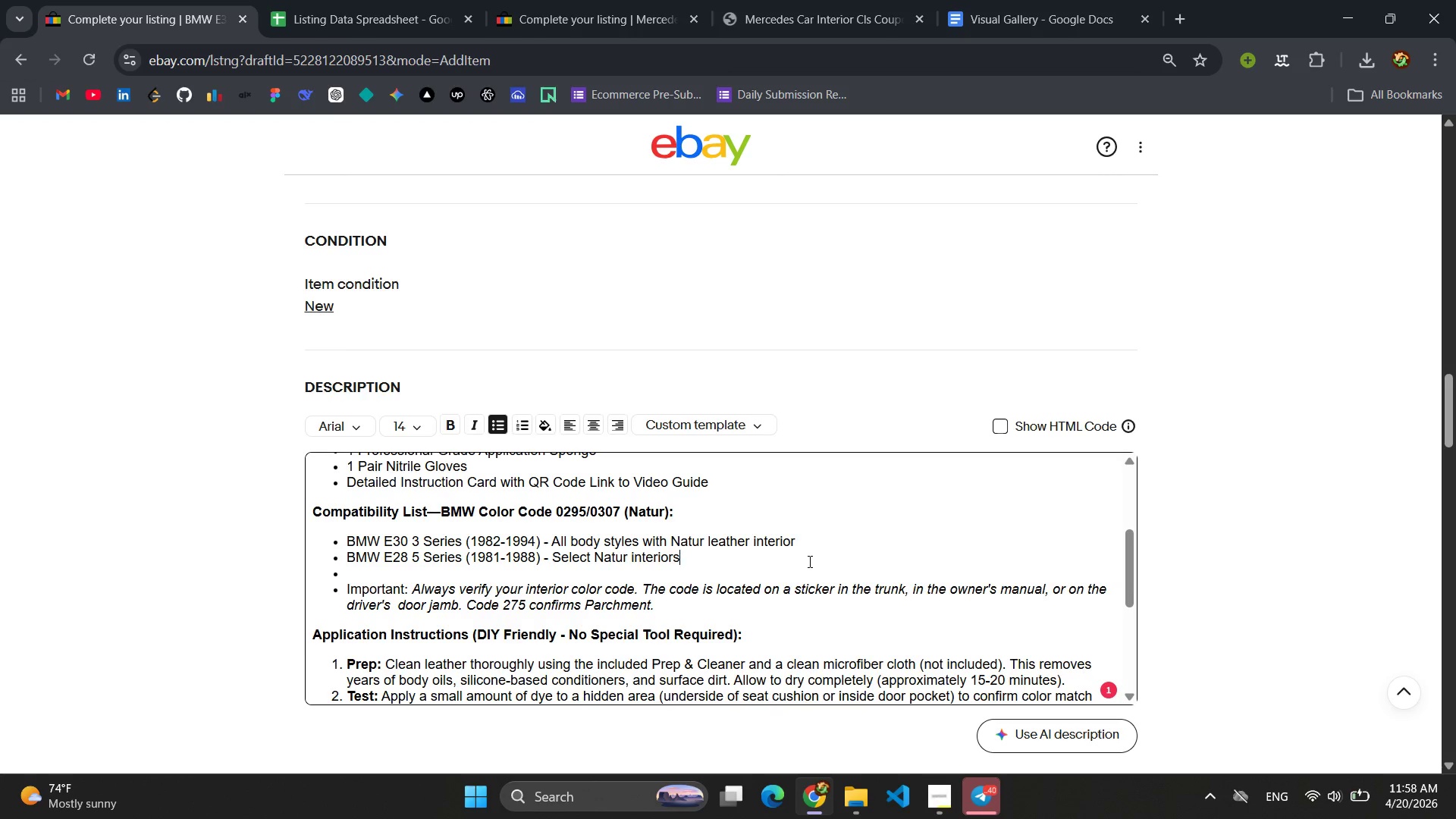 
key(Enter)
 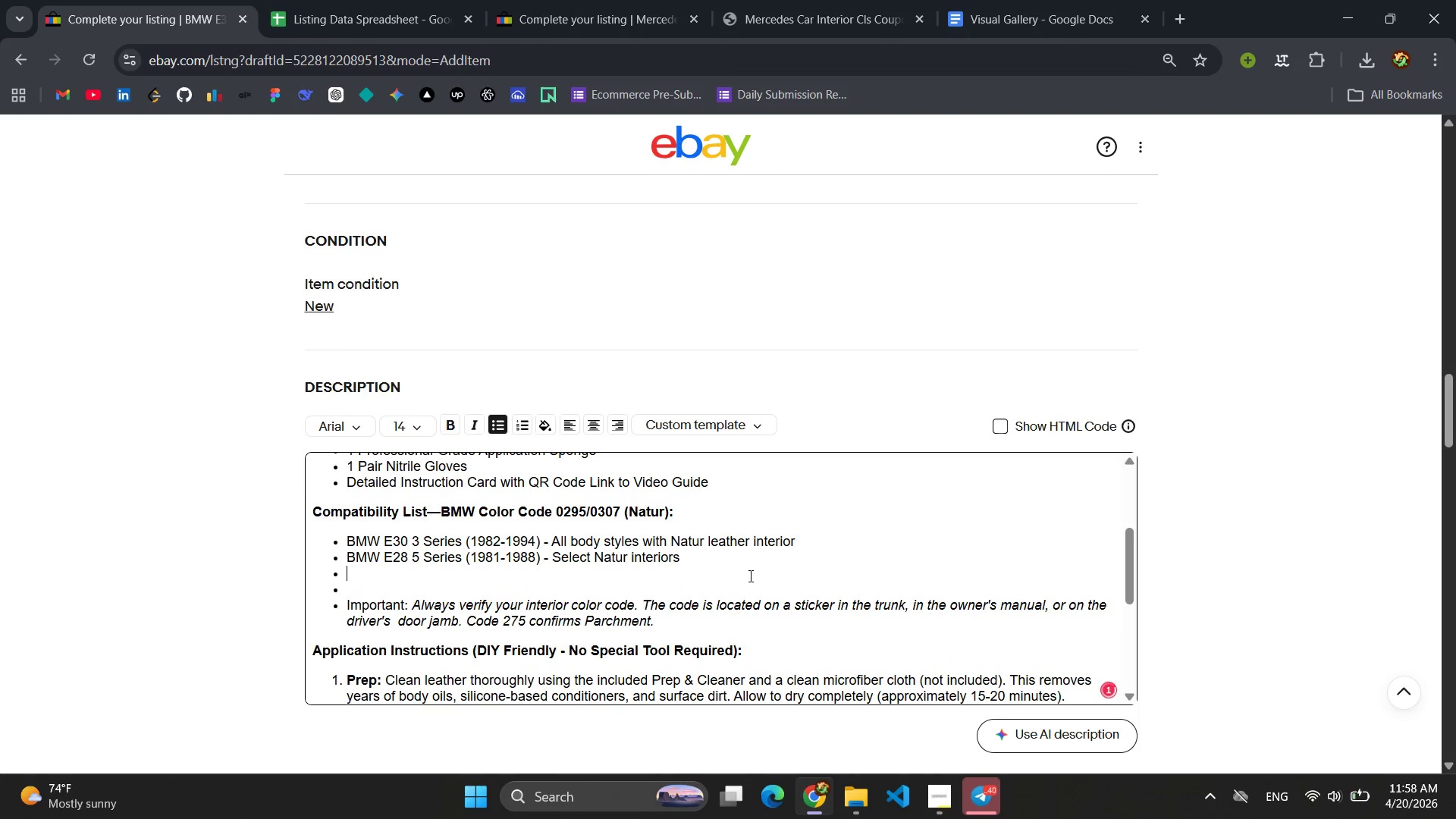 
left_click_drag(start_coordinate=[680, 563], to_coordinate=[346, 560])
 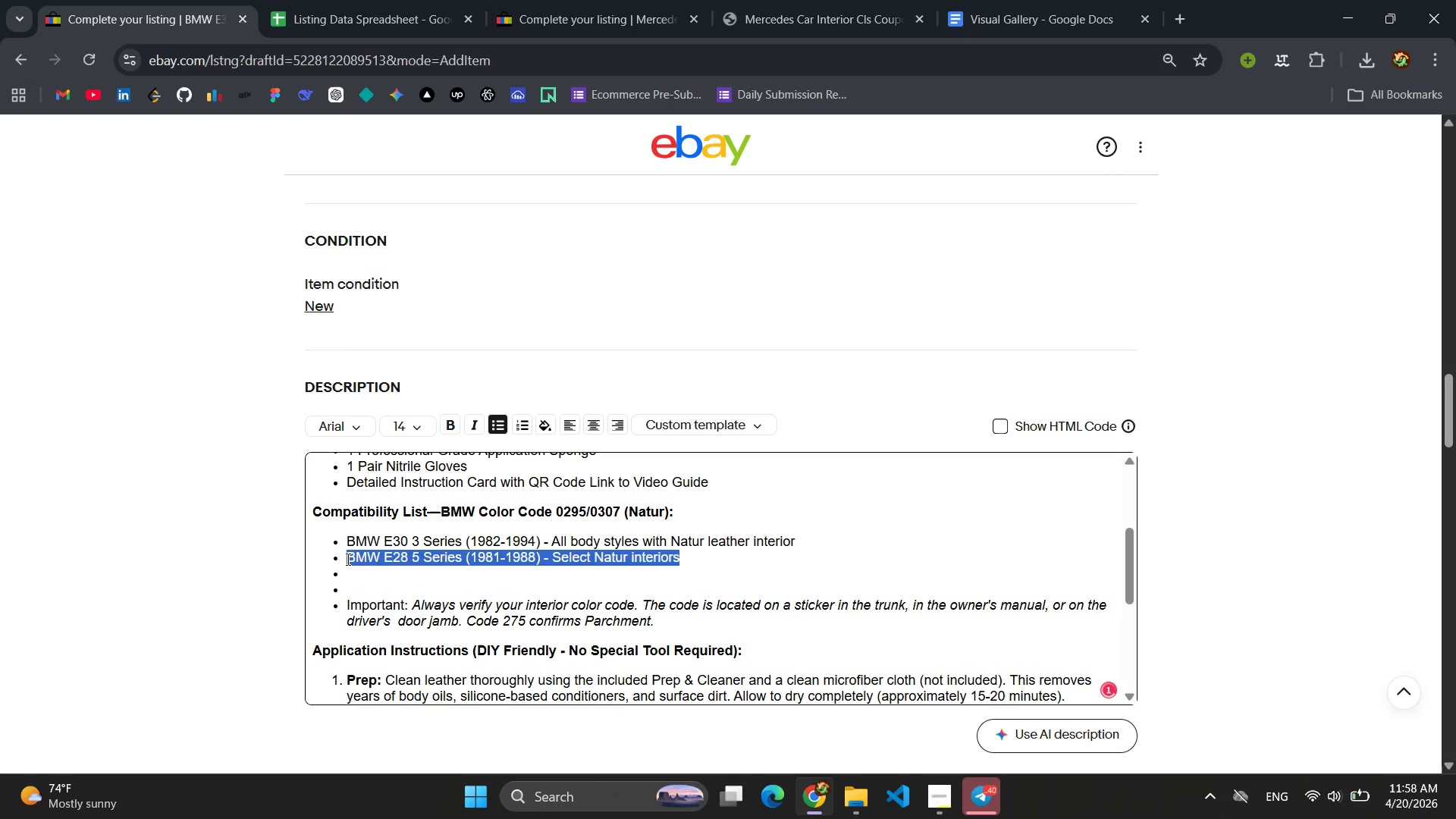 
key(Control+C)
 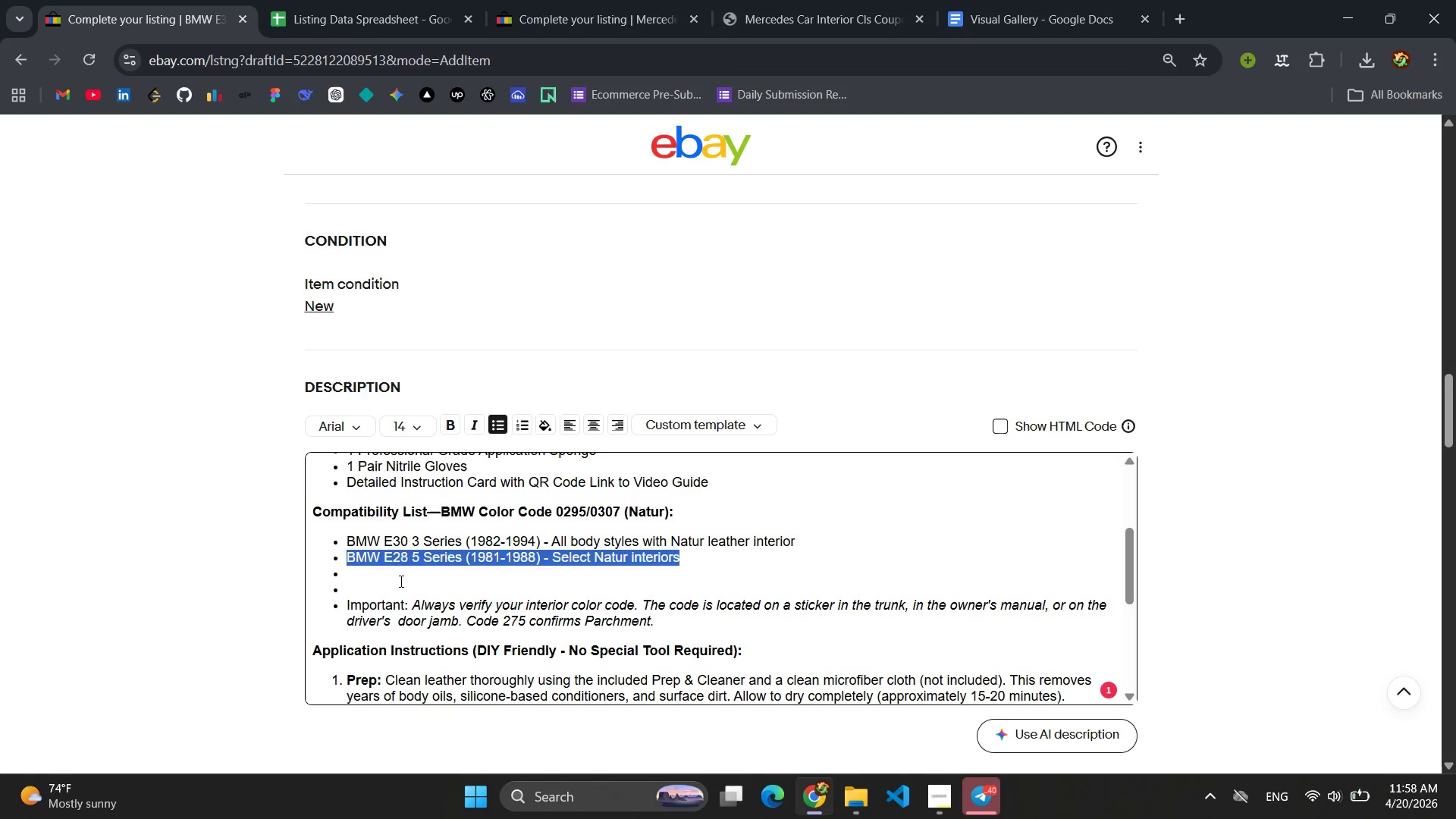 
left_click([396, 581])
 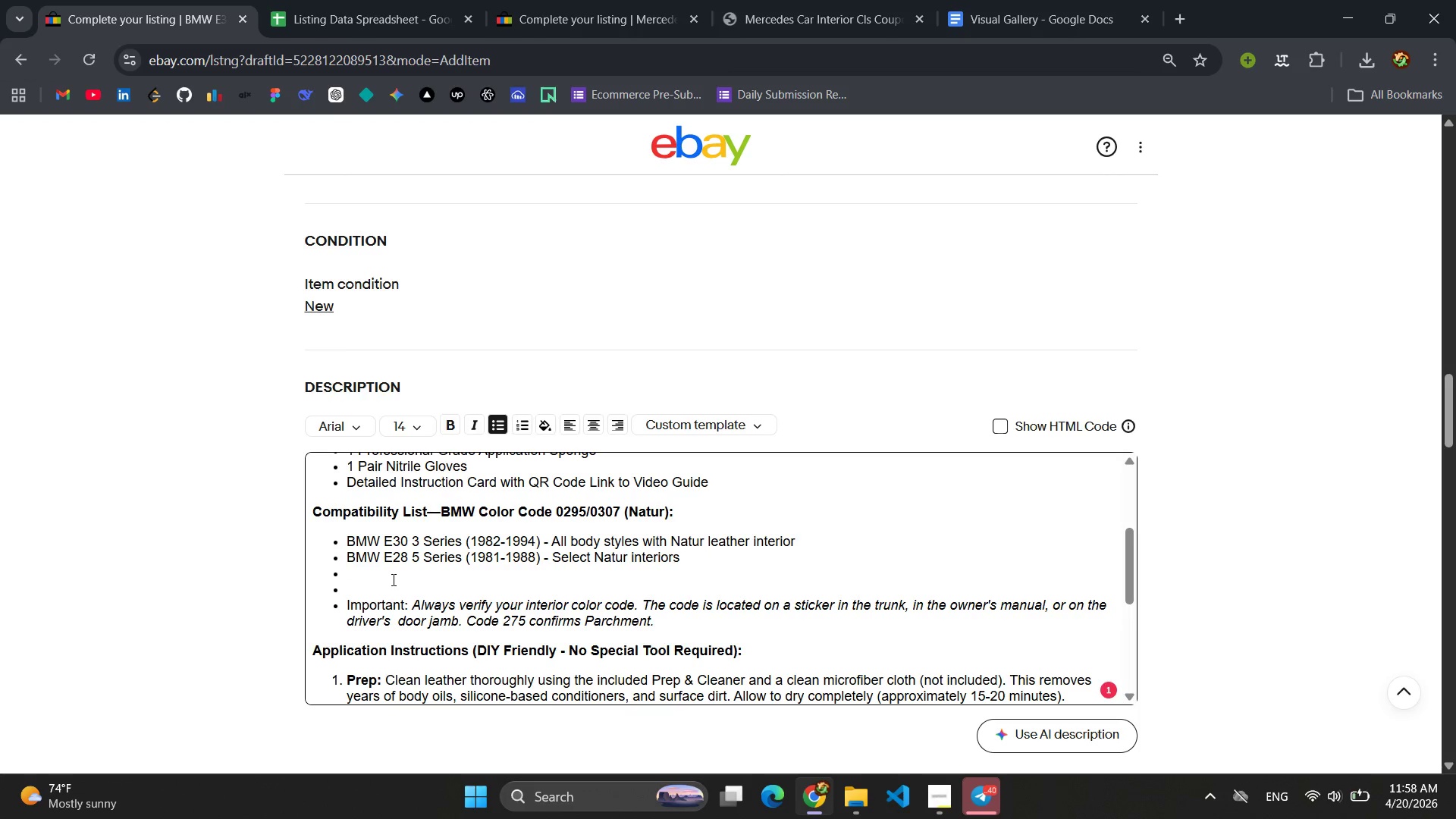 
left_click([390, 577])
 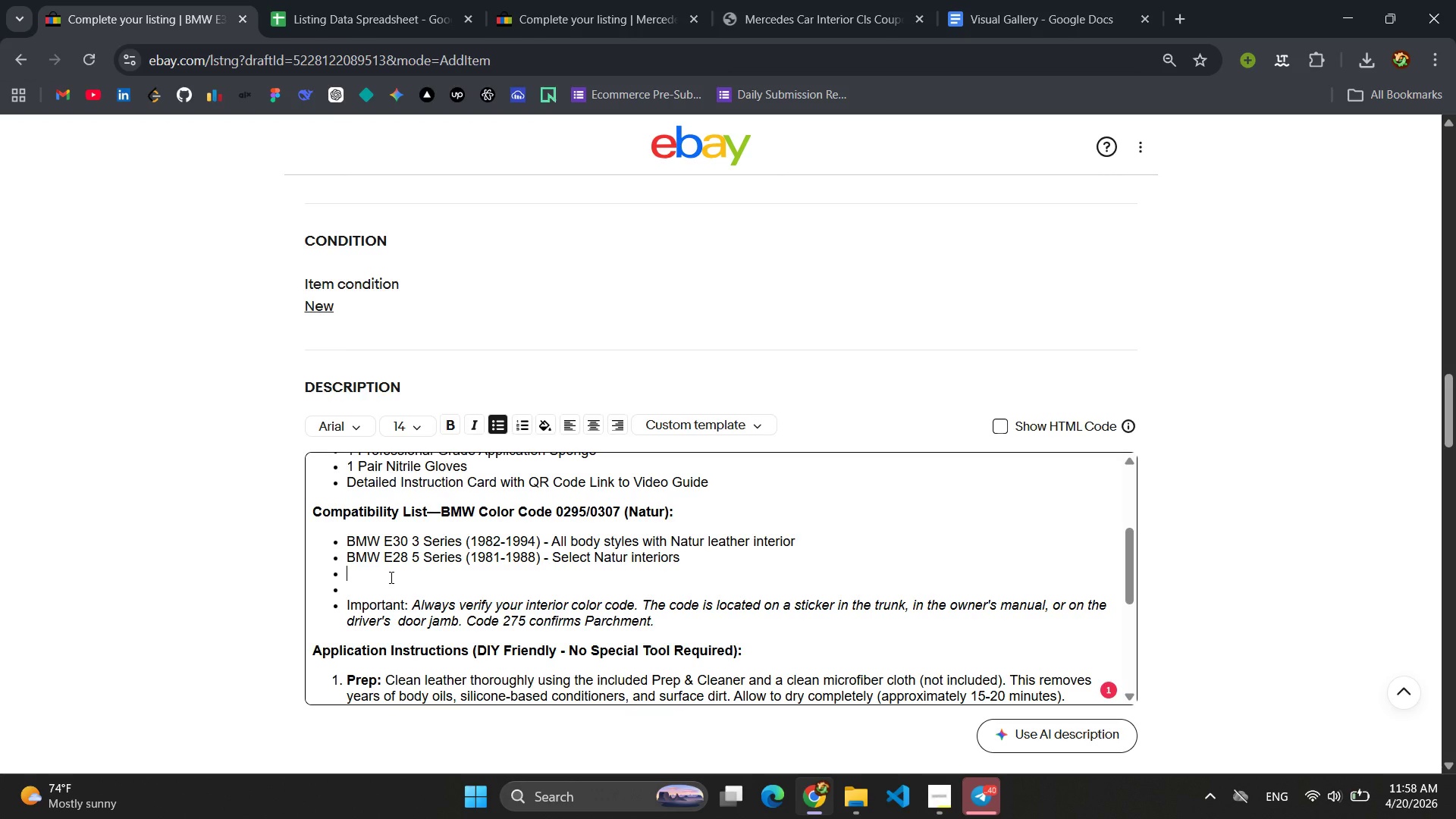 
key(Control+V)
 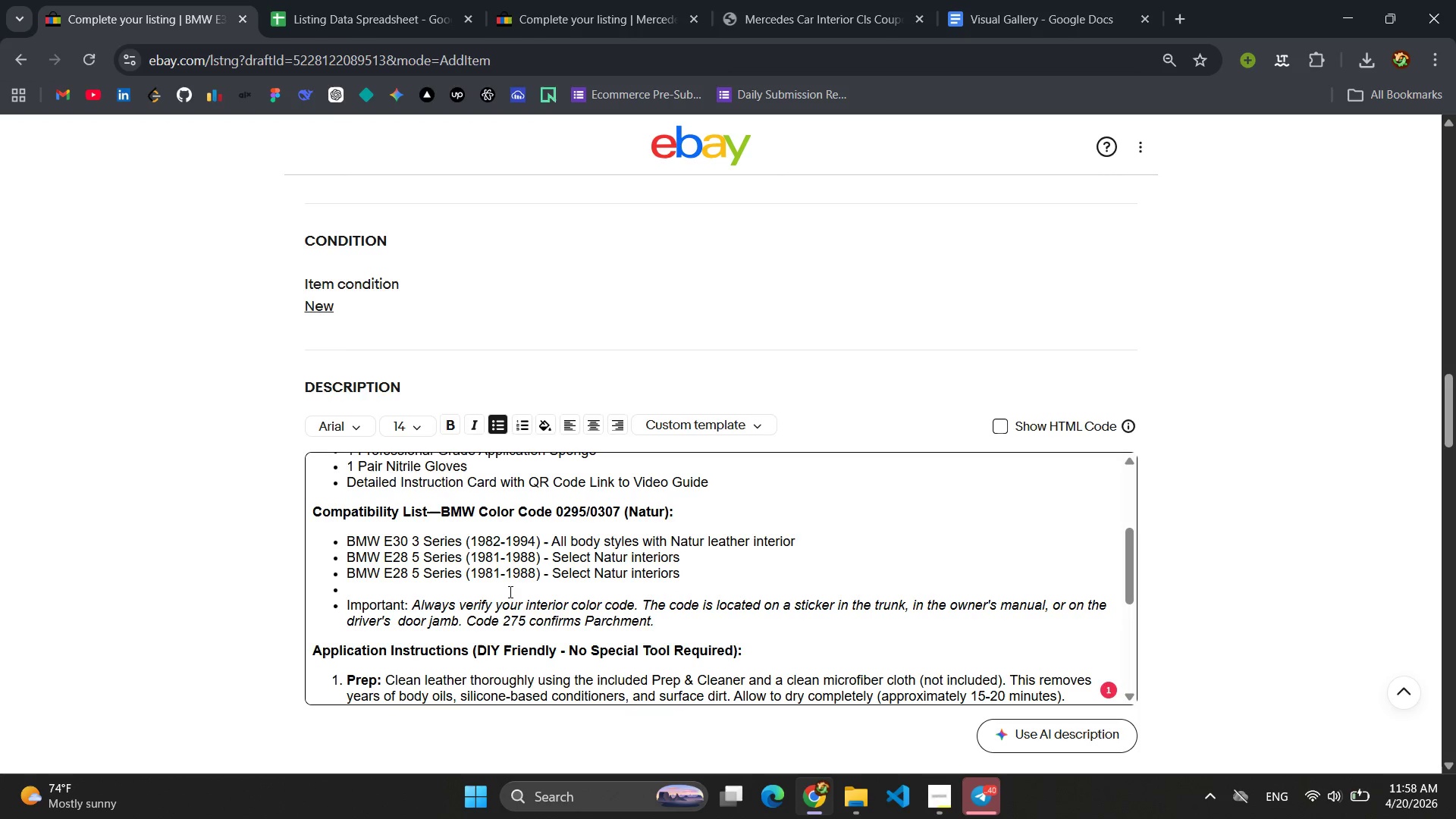 
wait(5.48)
 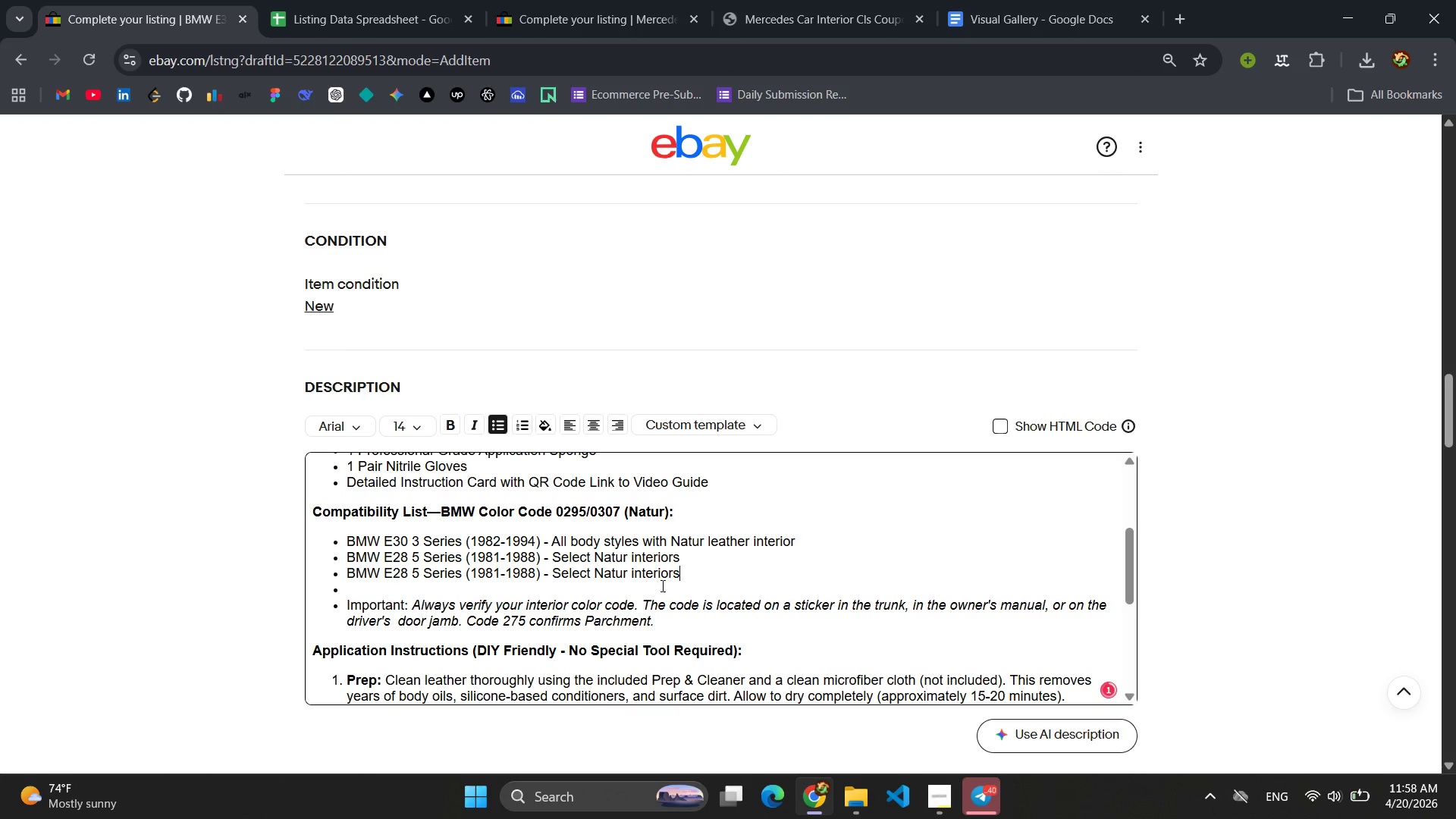 
left_click([407, 576])
 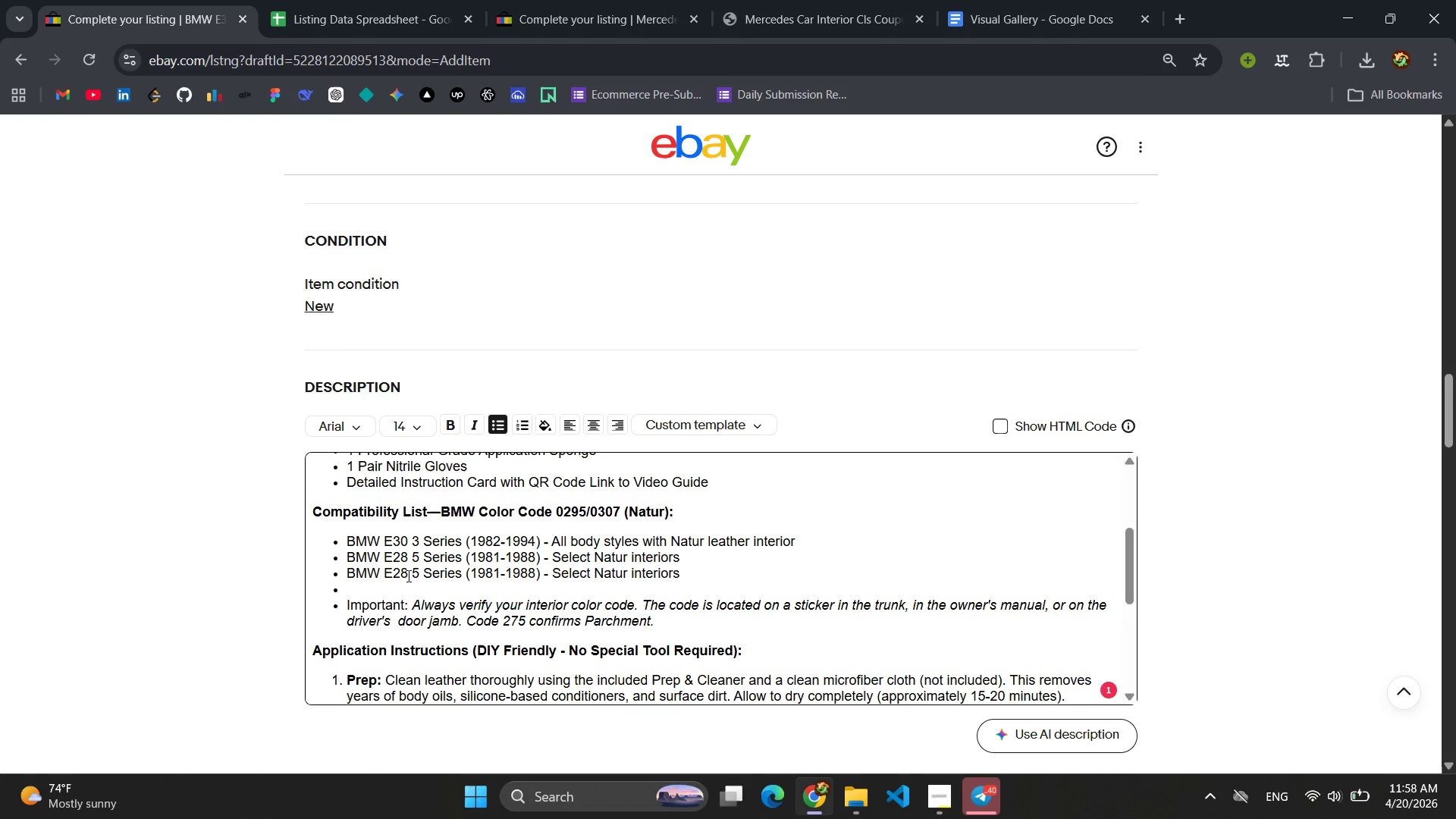 
key(Backspace)
 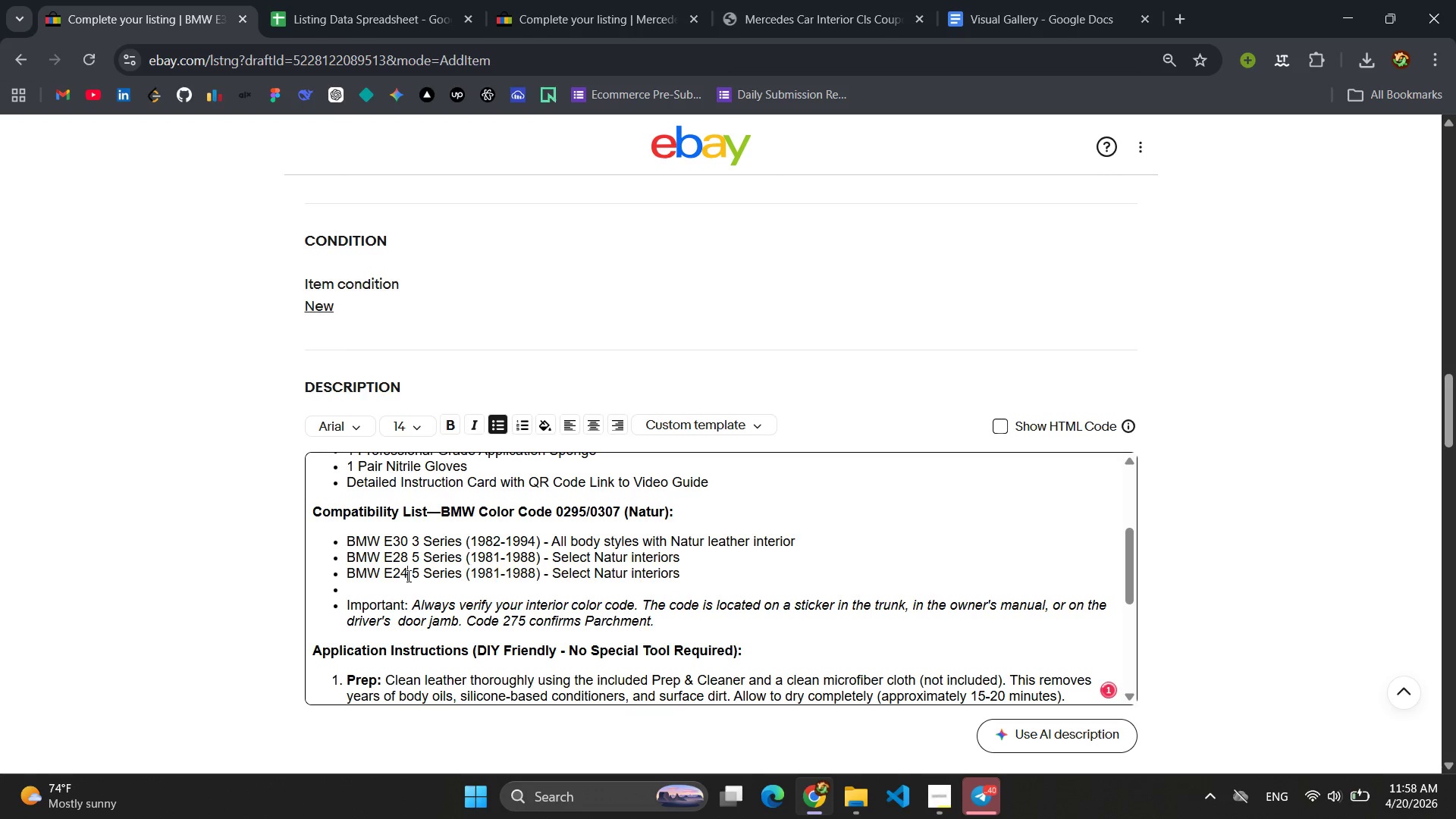 
key(4)
 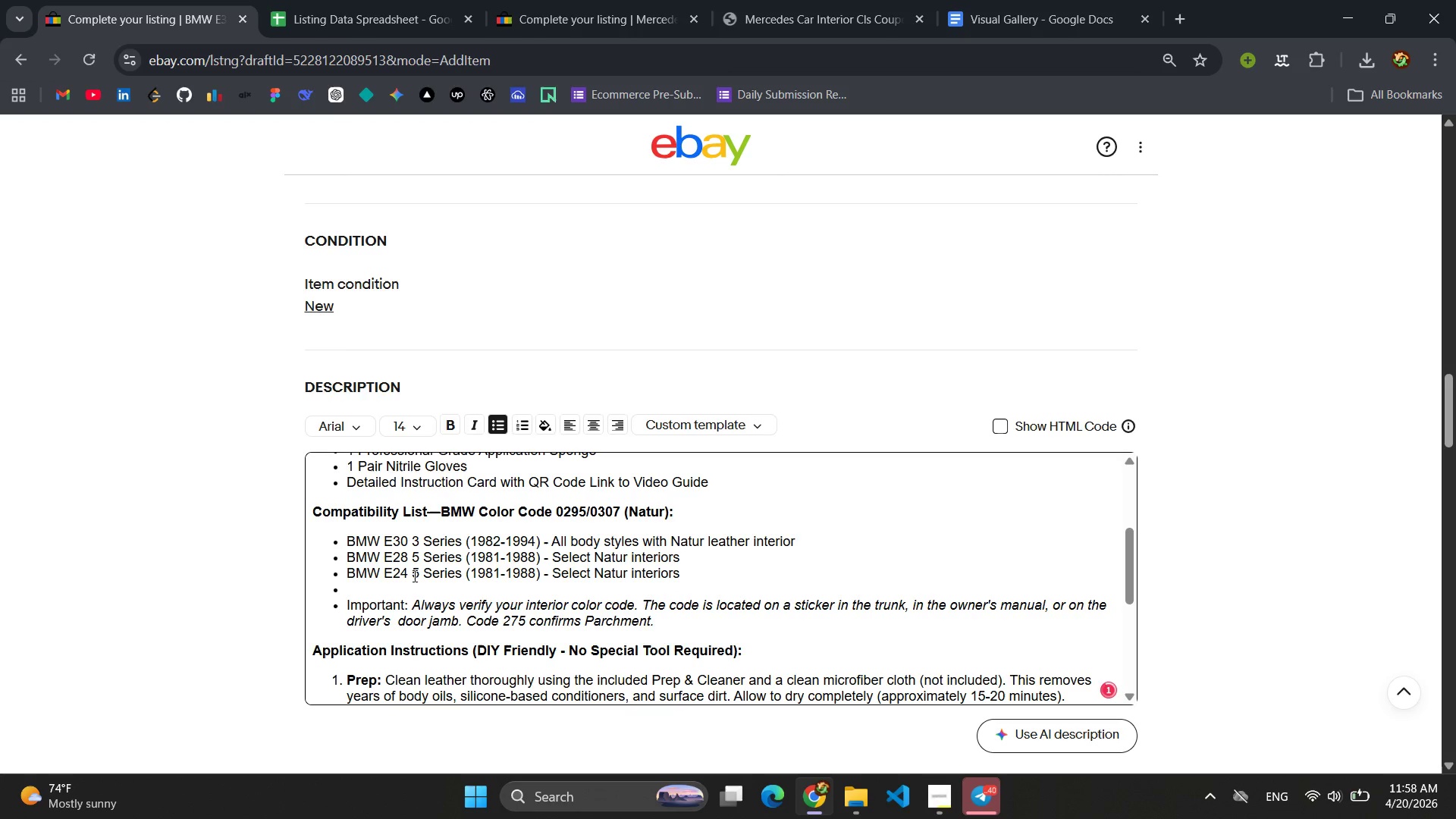 
left_click([419, 576])
 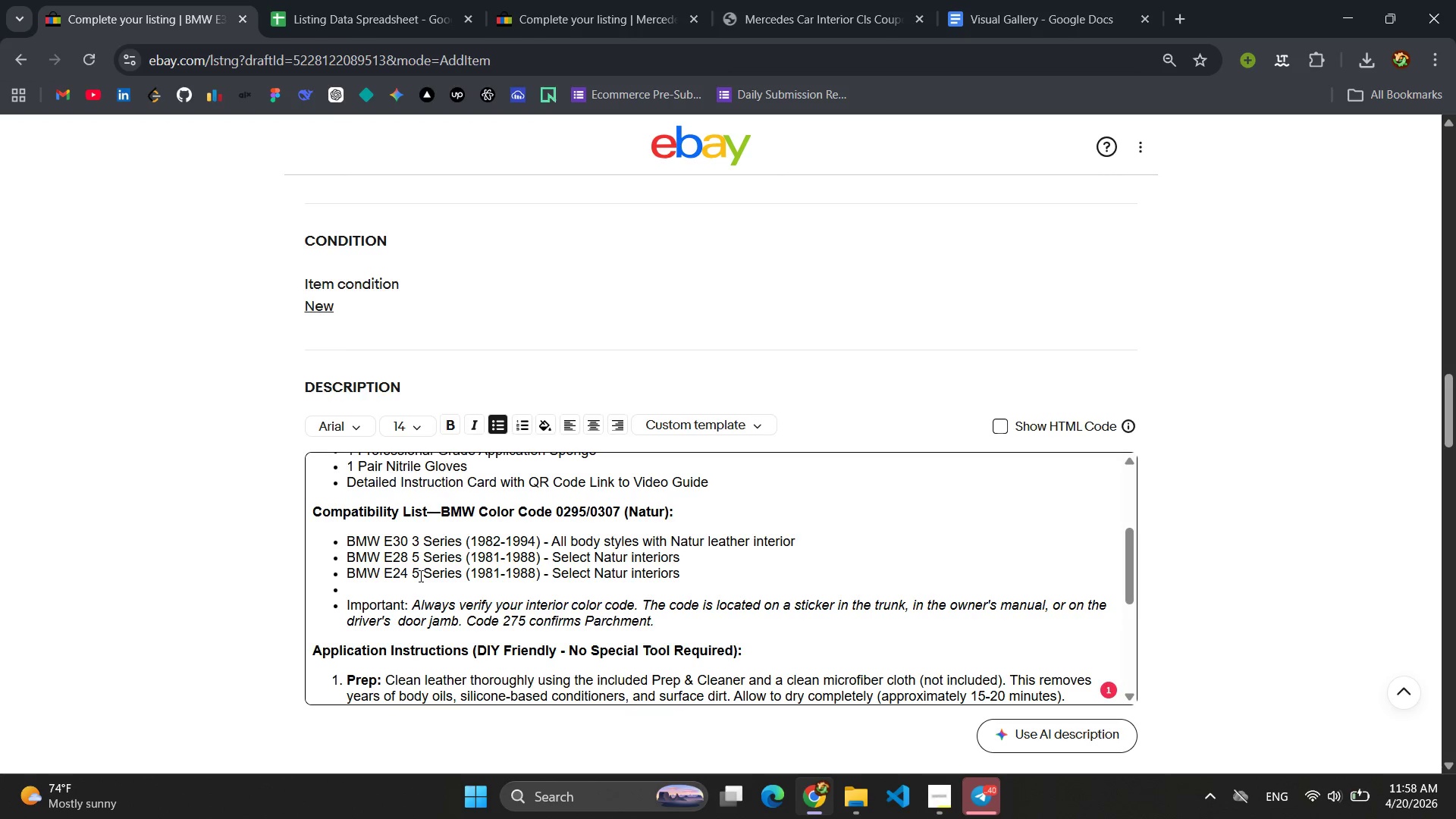 
key(Backspace)
 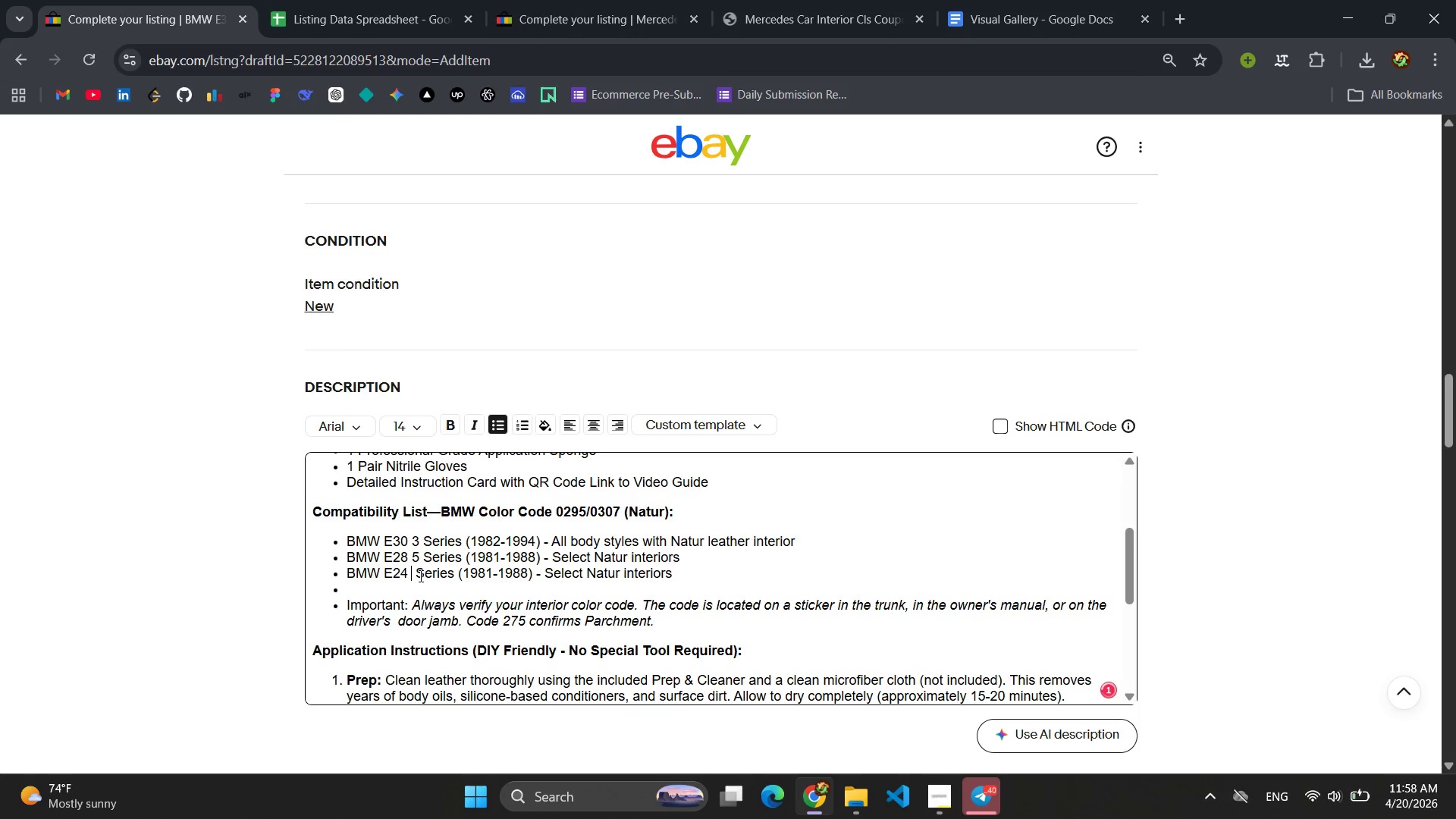 
key(6)
 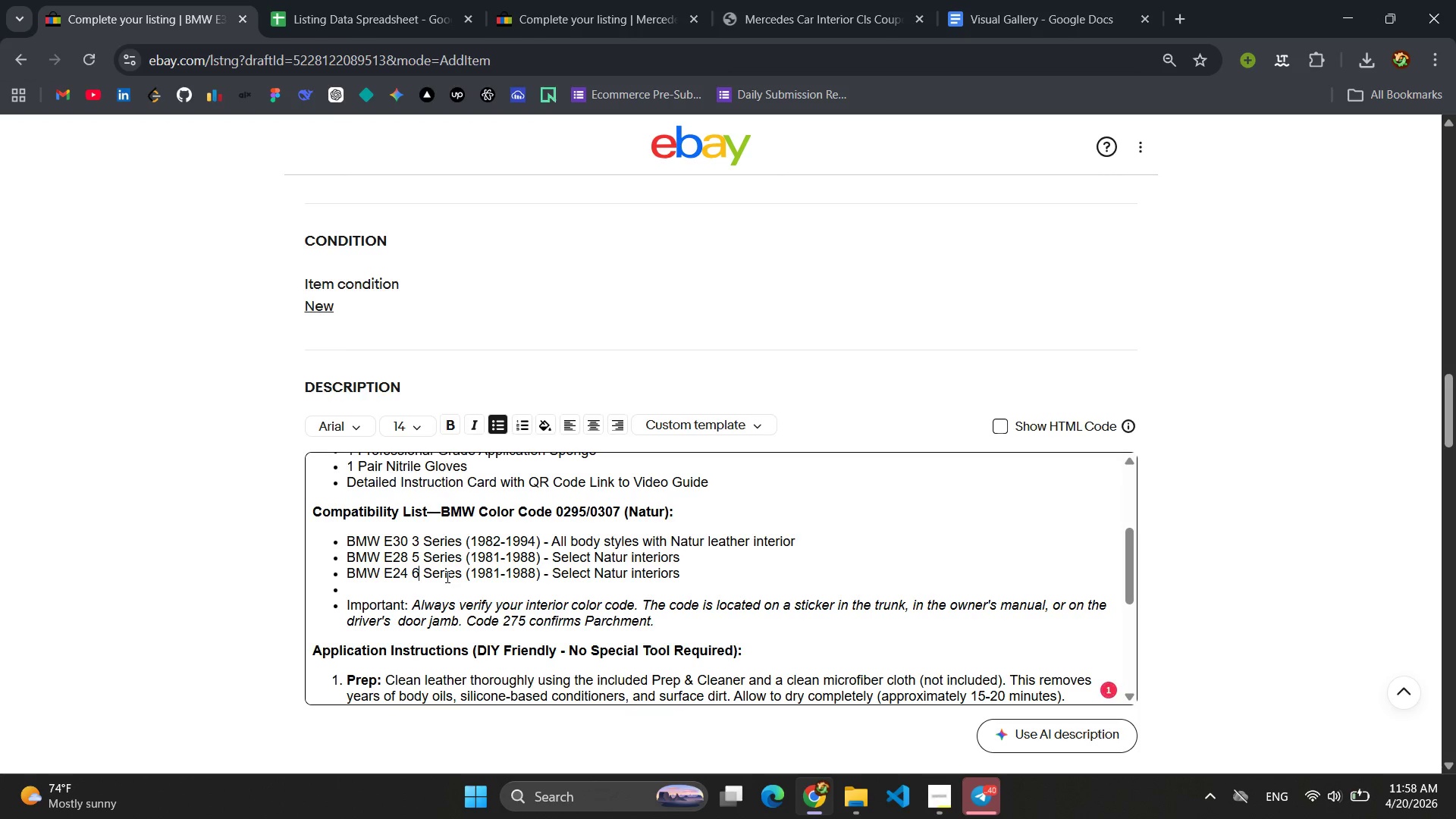 
left_click([496, 576])
 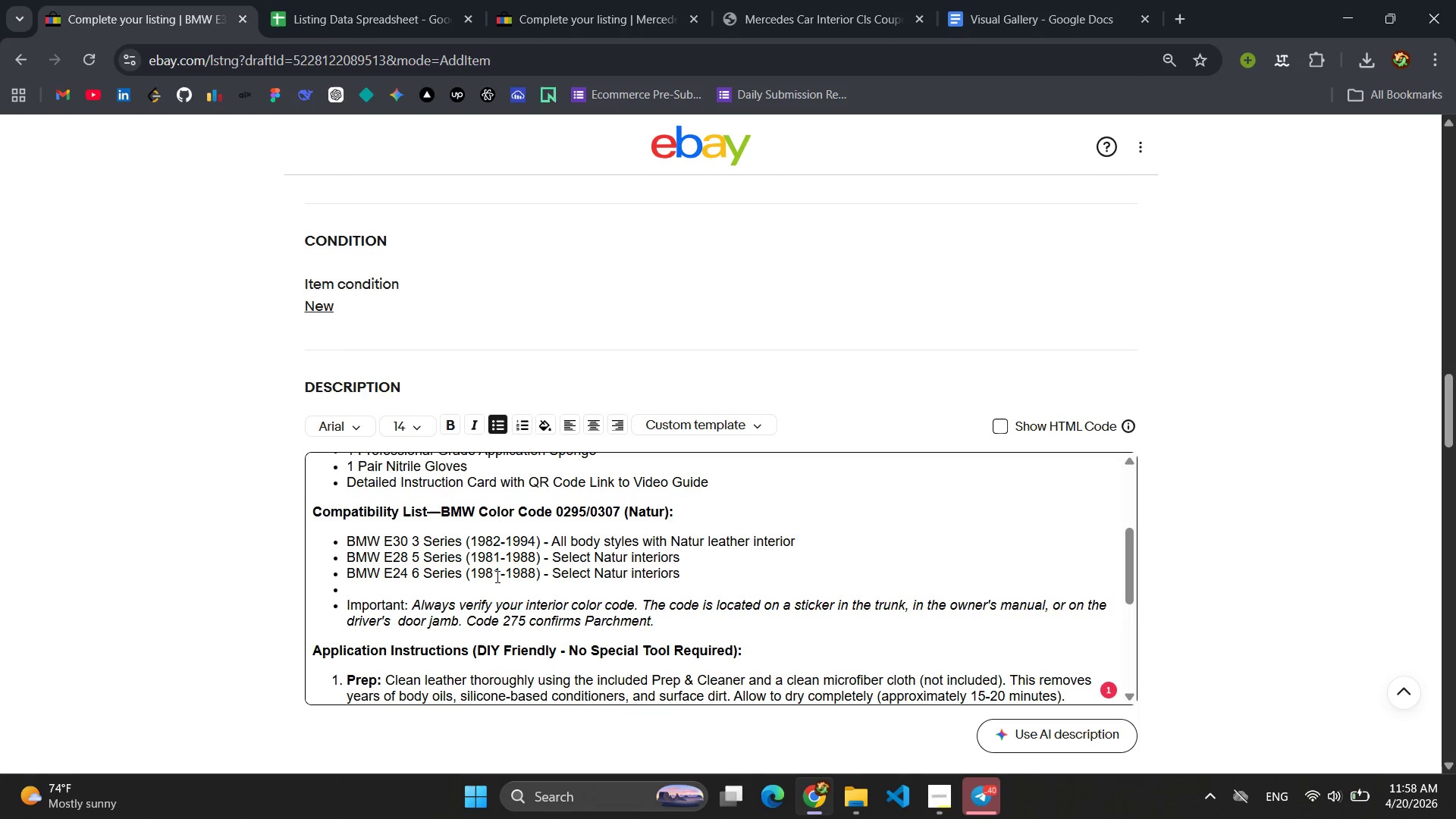 
key(Backspace)
 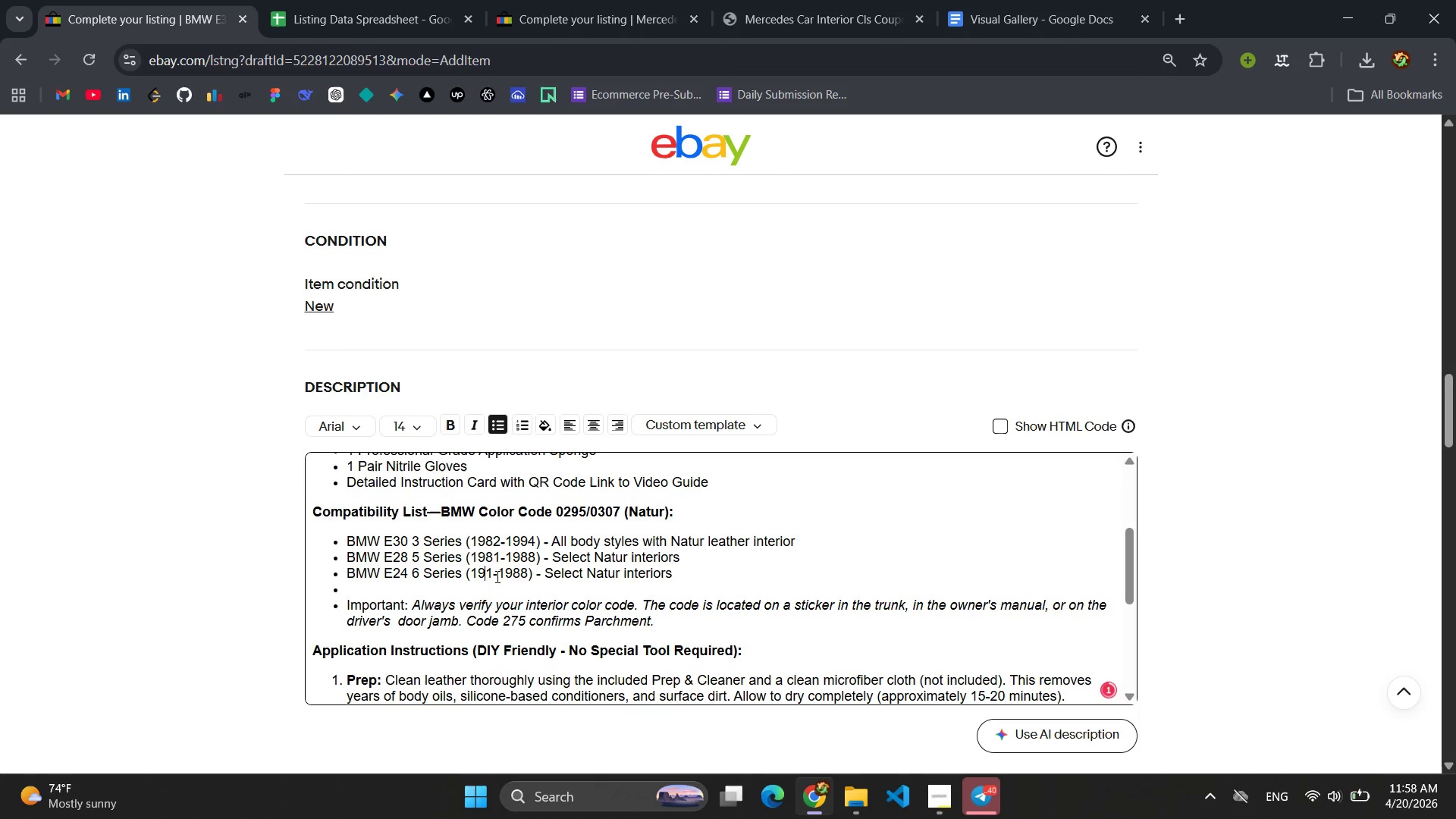 
key(7)
 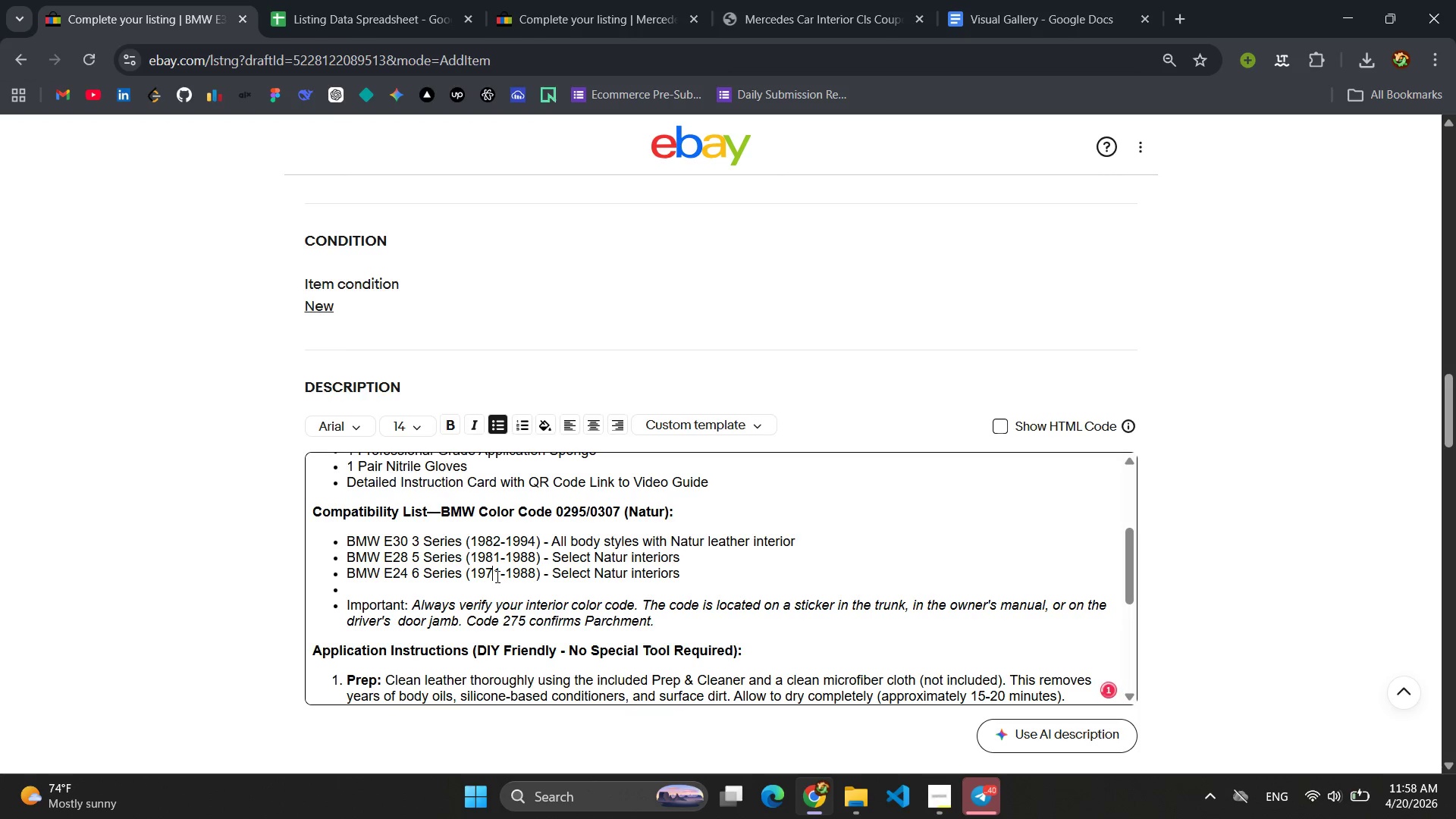 
key(ArrowRight)
 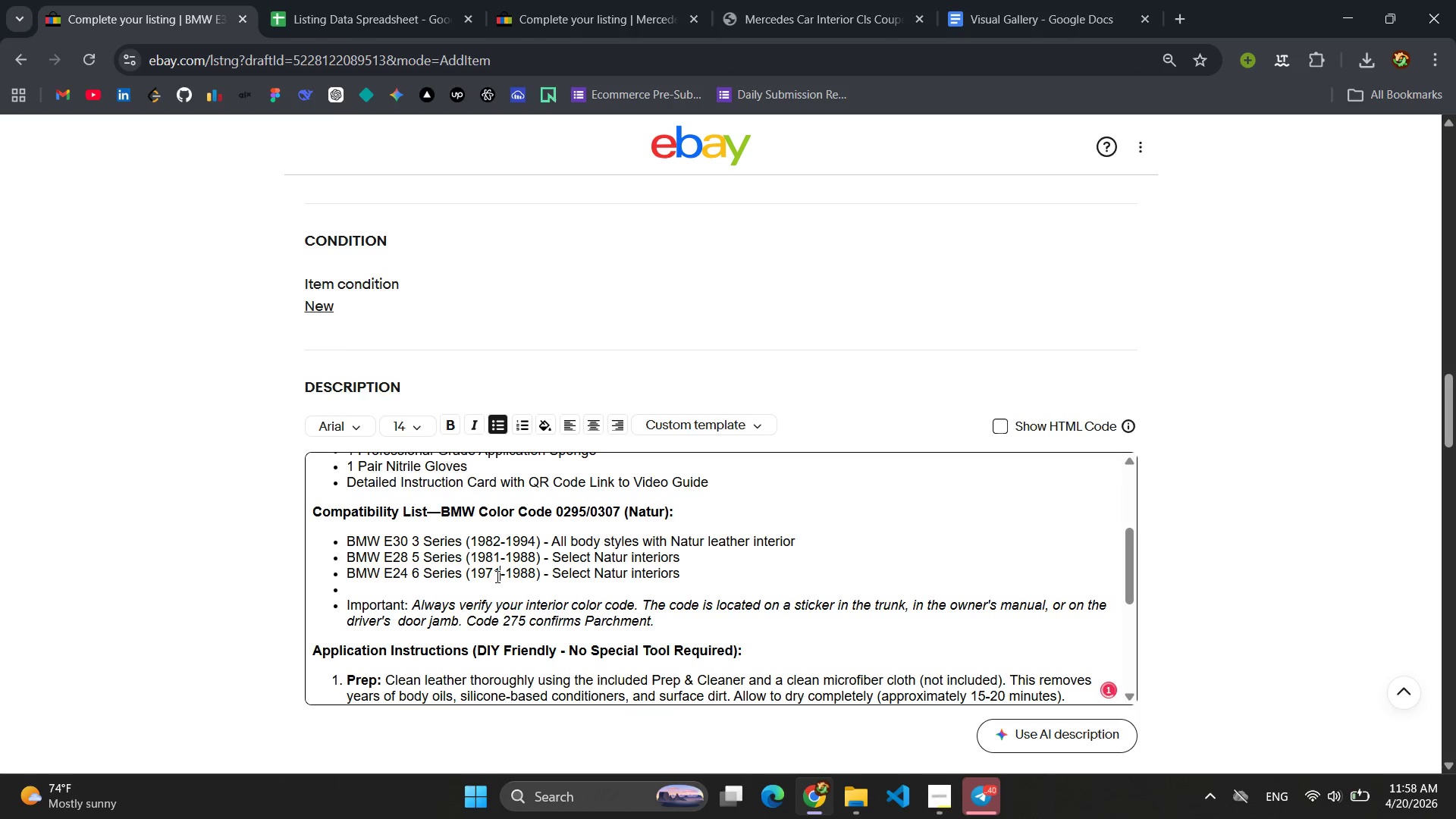 
key(Backspace)
 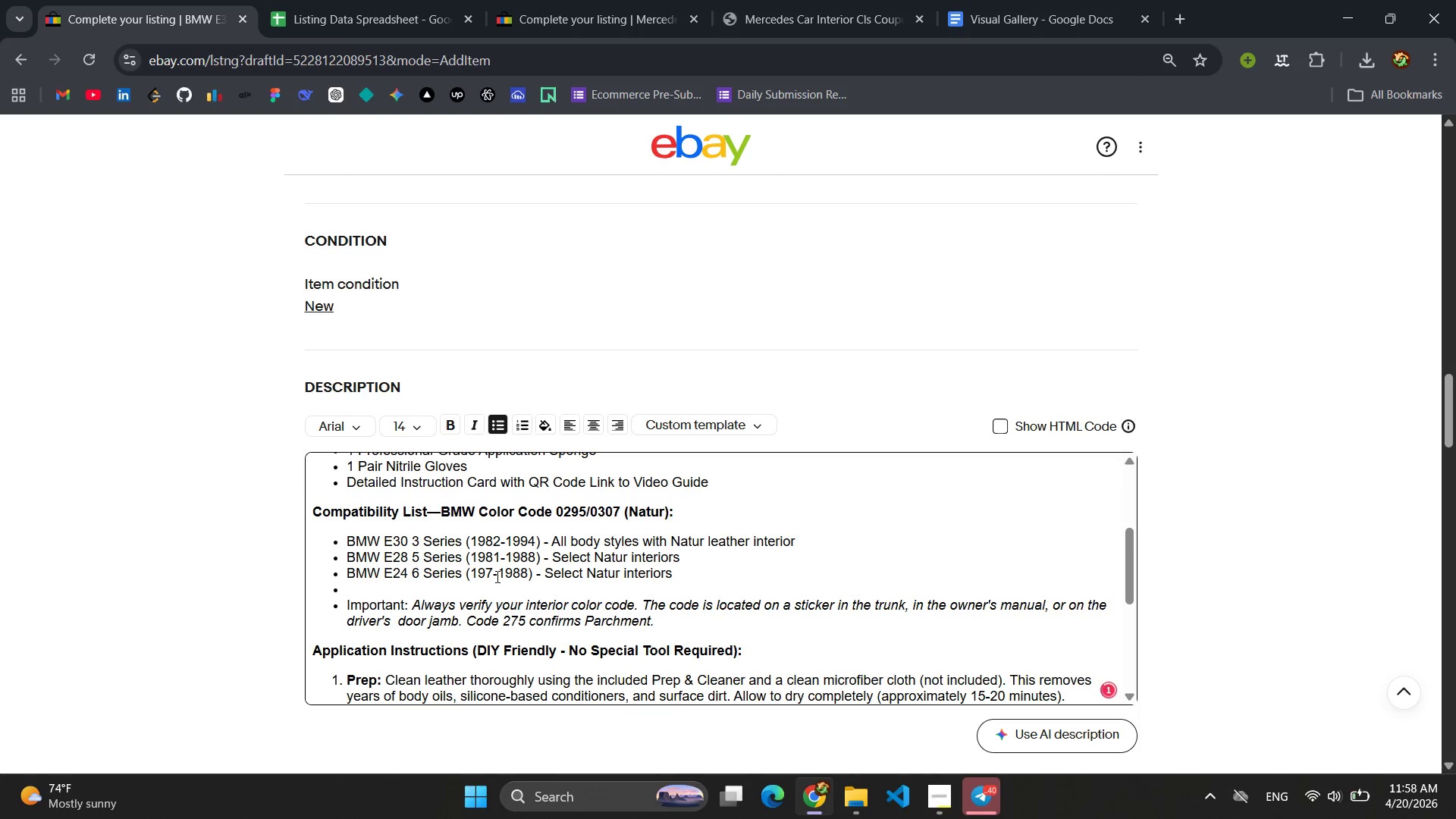 
key(6)
 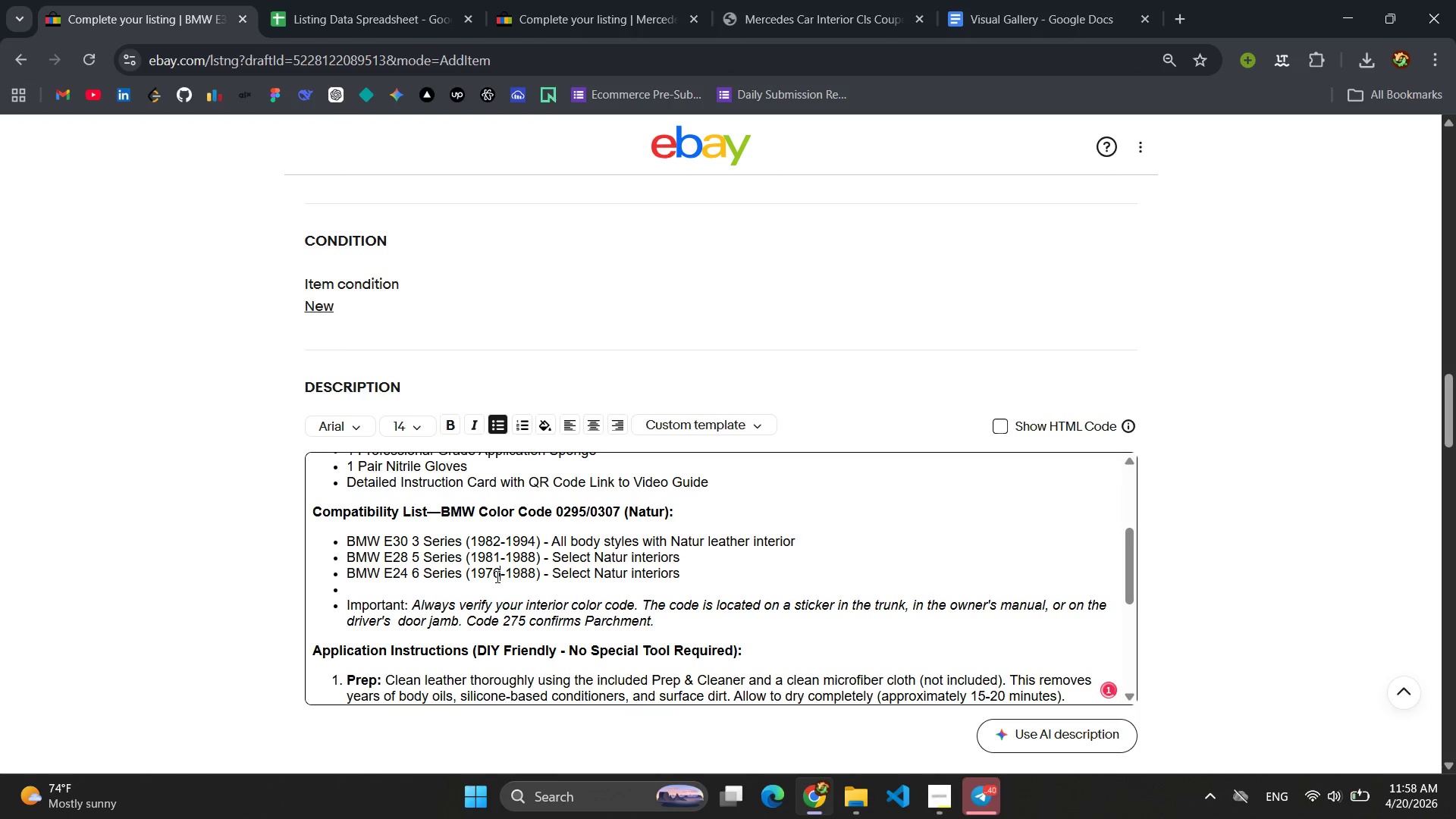 
key(ArrowRight)
 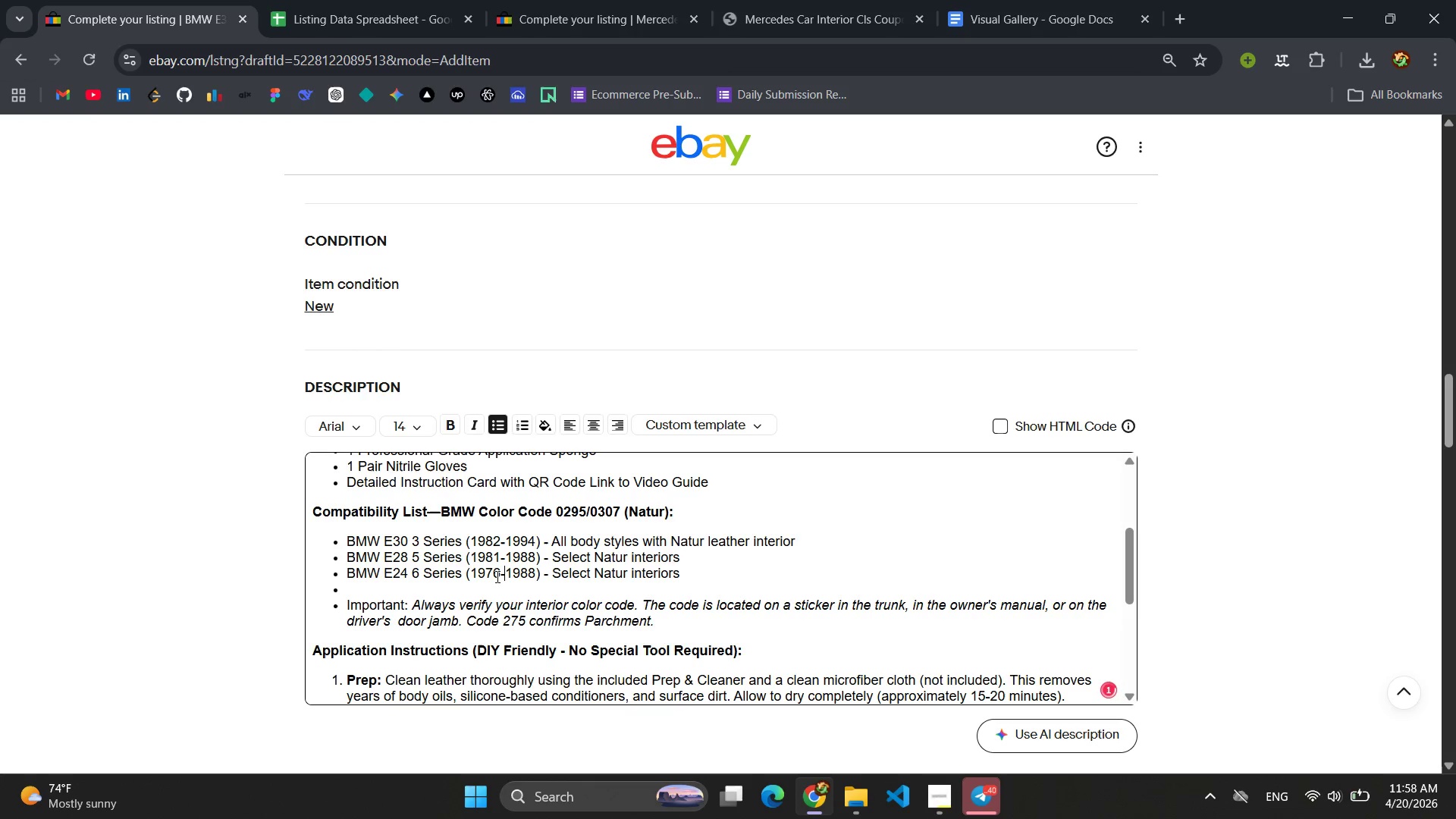 
key(ArrowRight)
 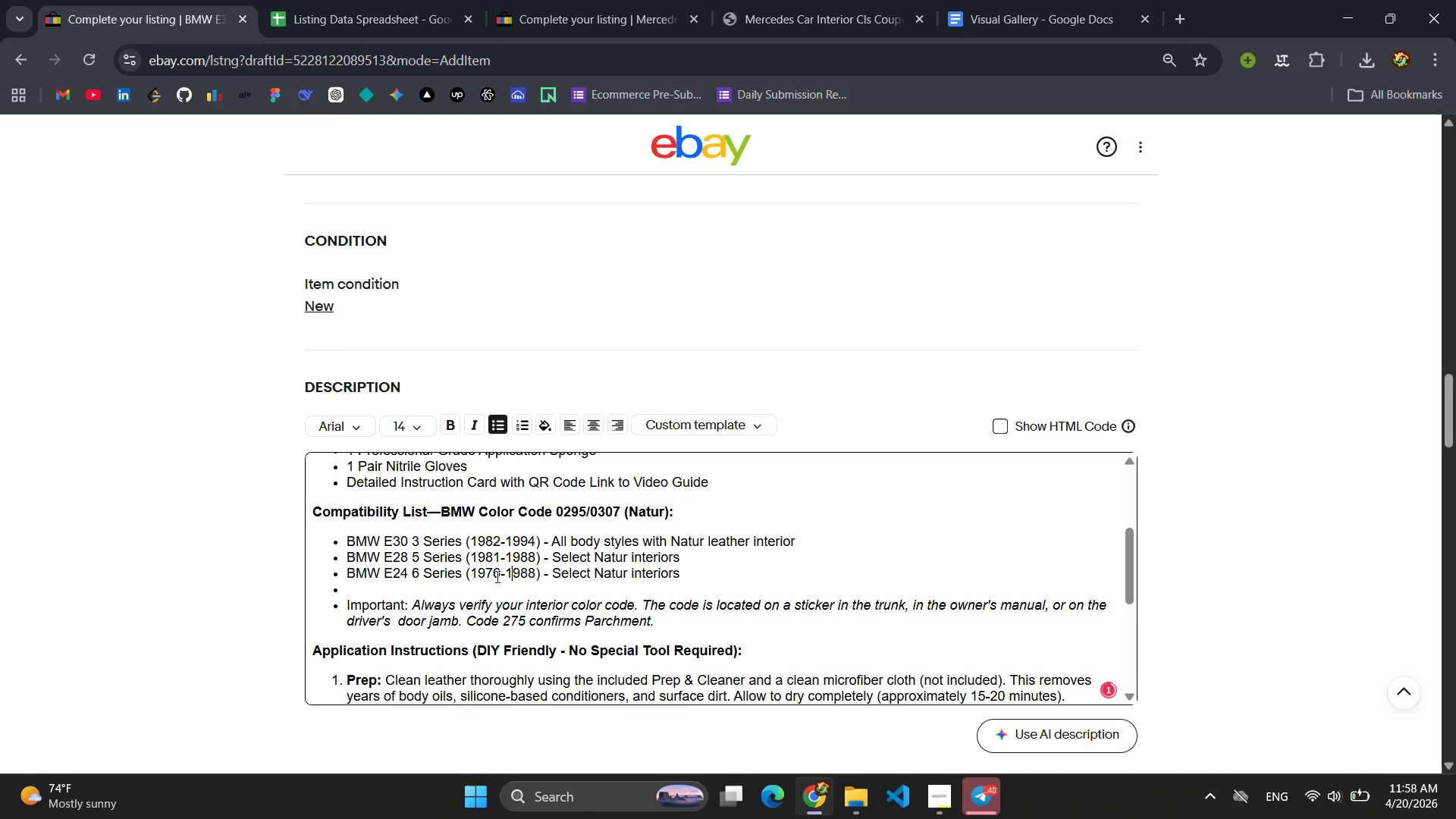 
key(ArrowRight)
 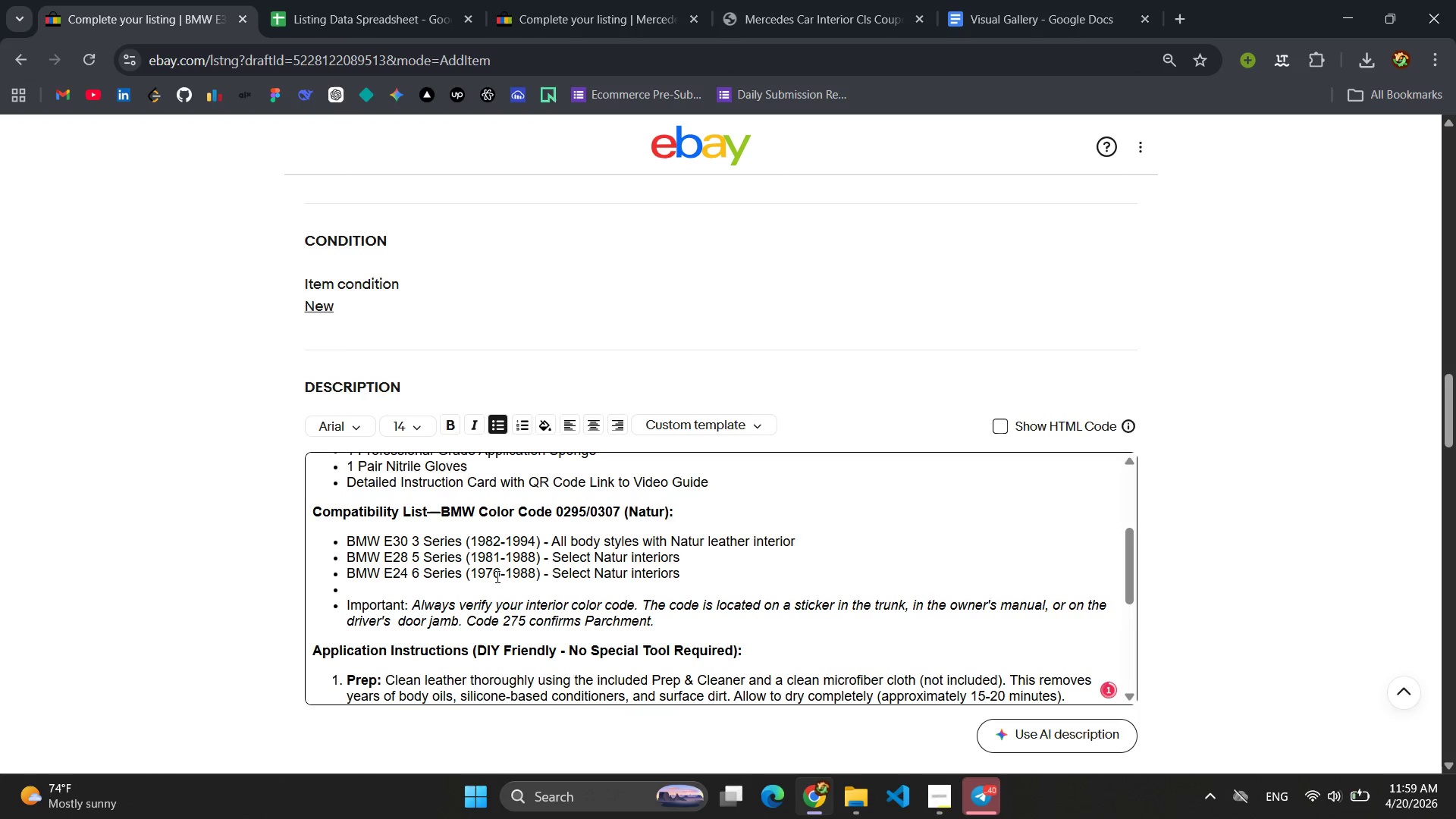 
key(ArrowRight)
 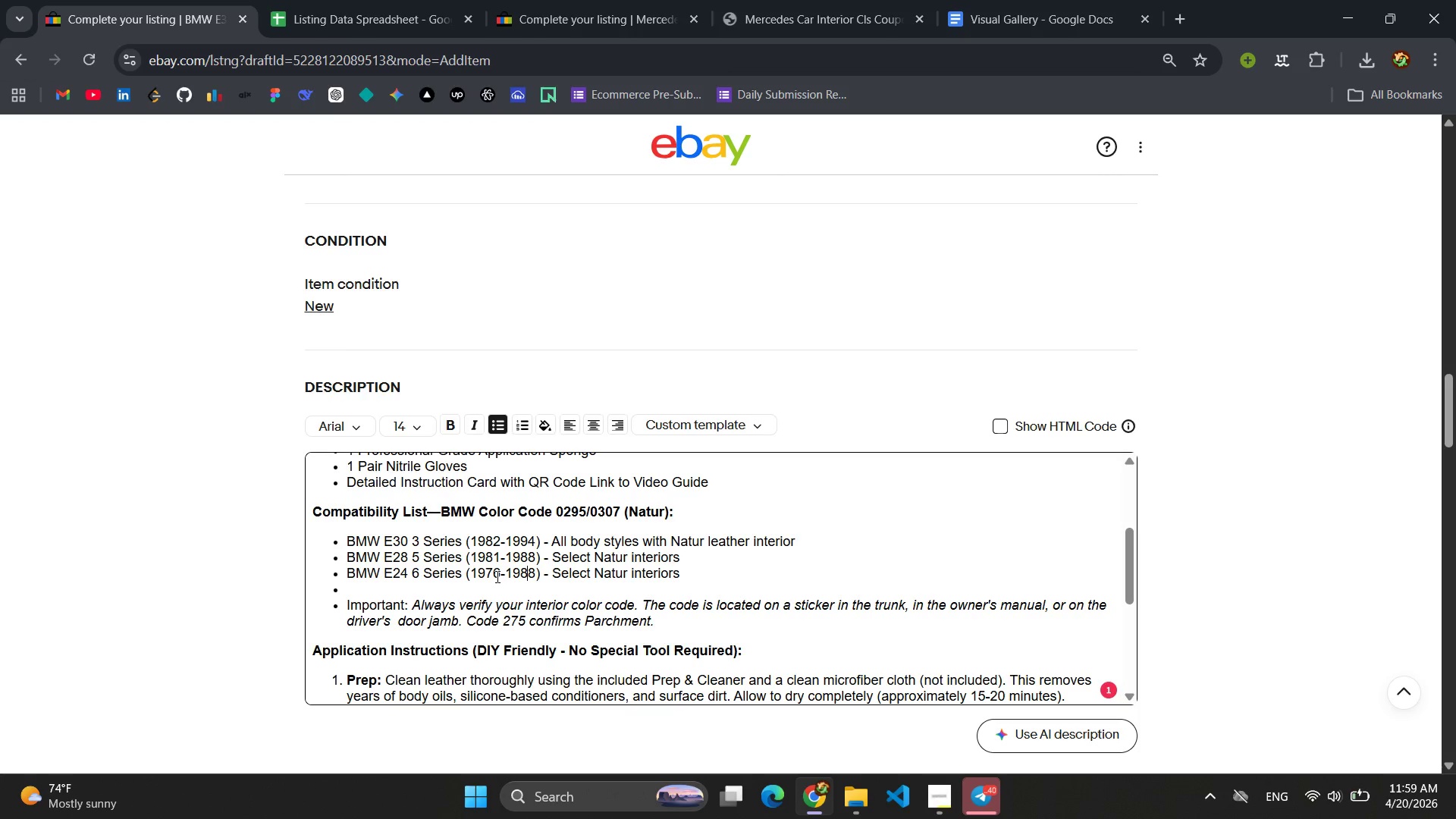 
key(ArrowRight)
 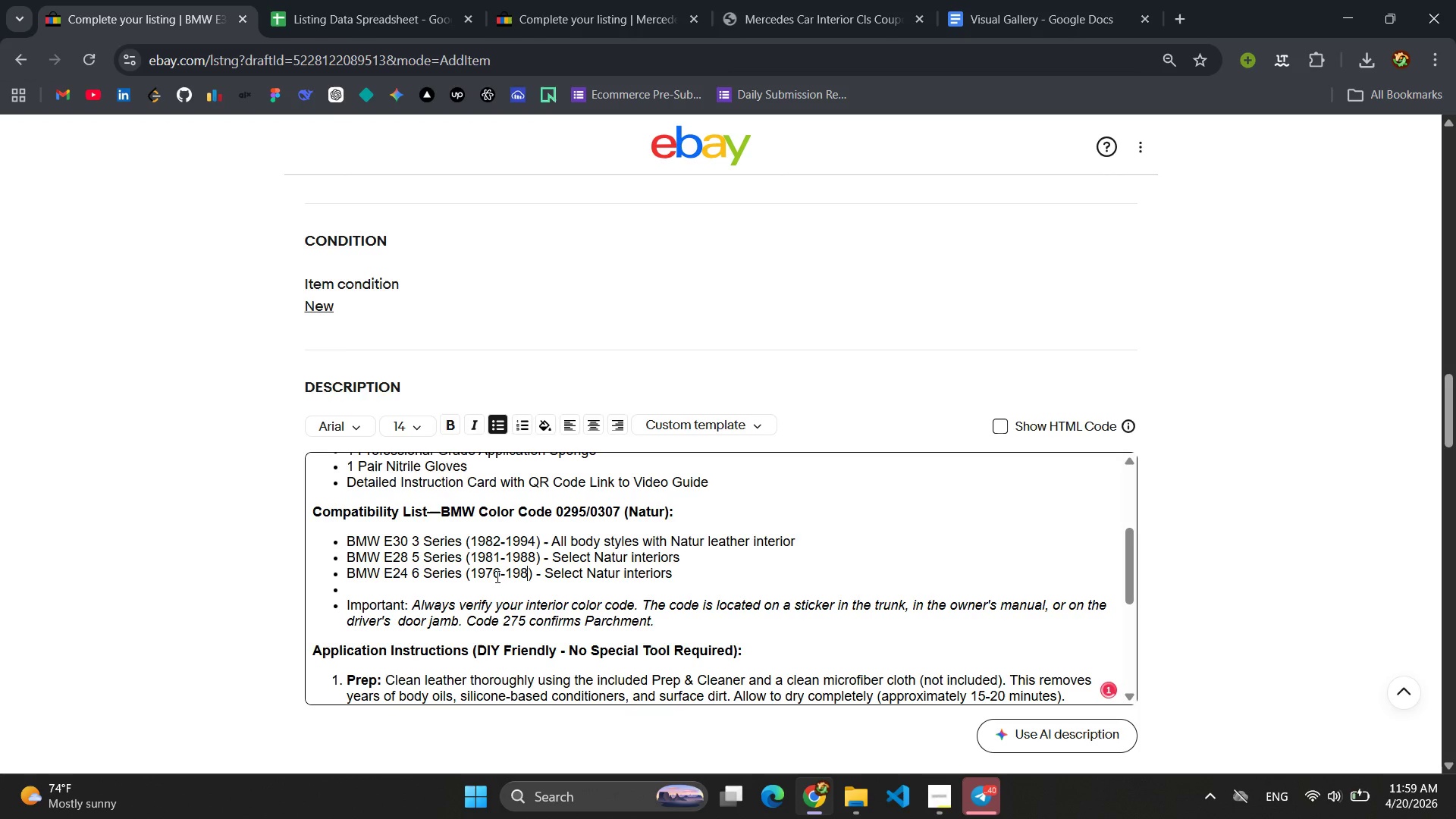 
key(Backspace)
 